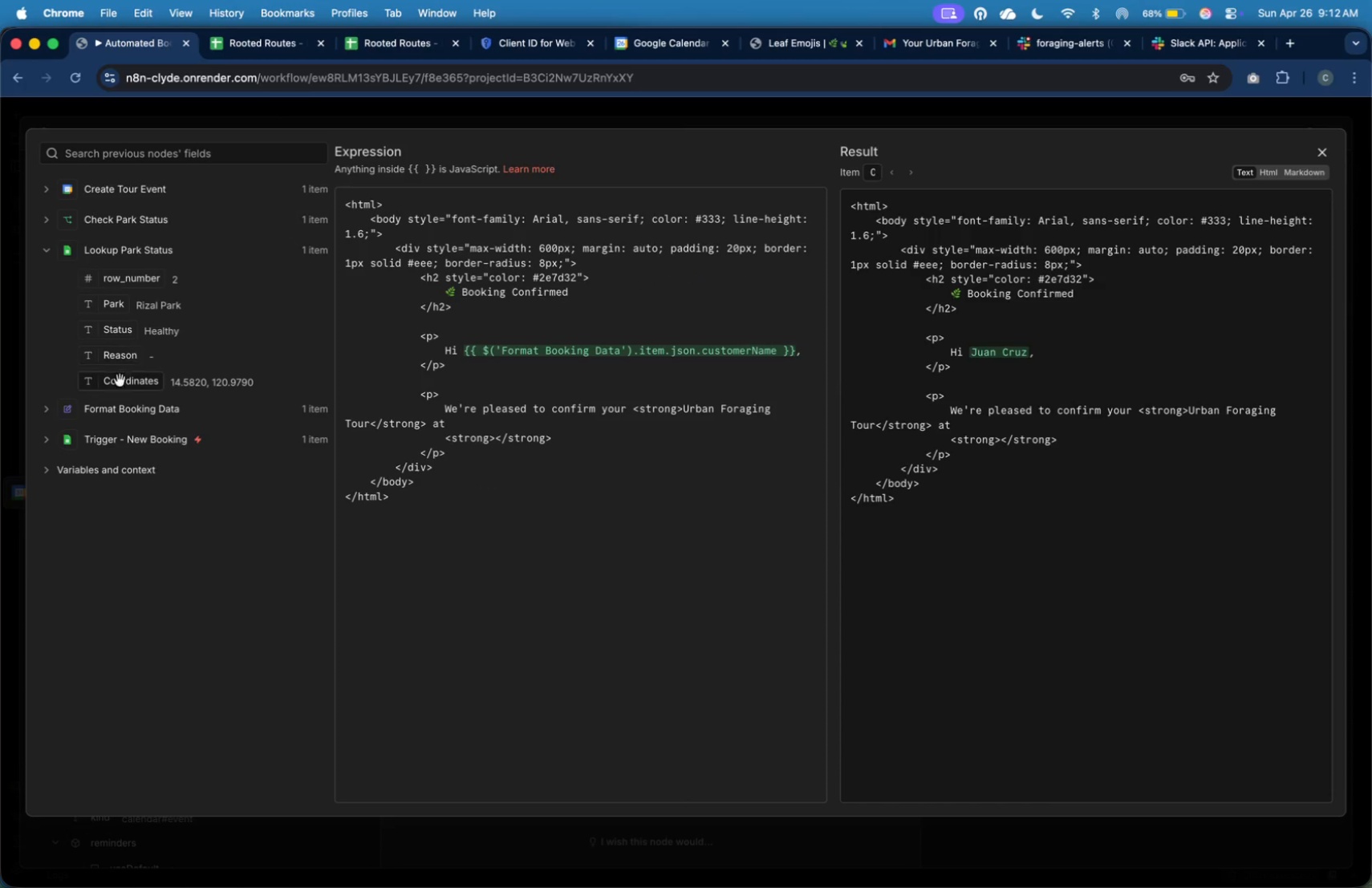 
left_click([116, 405])
 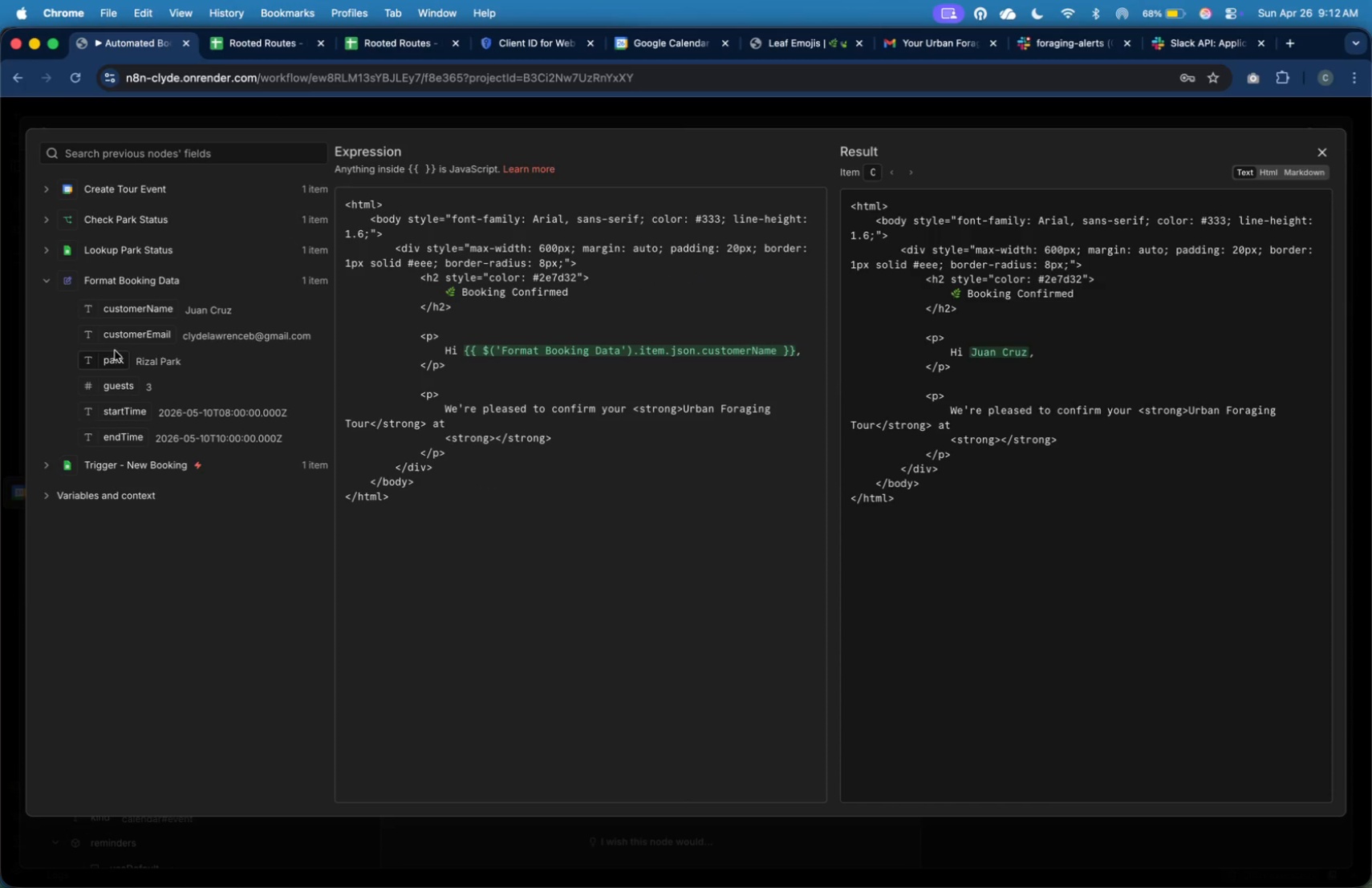 
left_click_drag(start_coordinate=[112, 358], to_coordinate=[497, 438])
 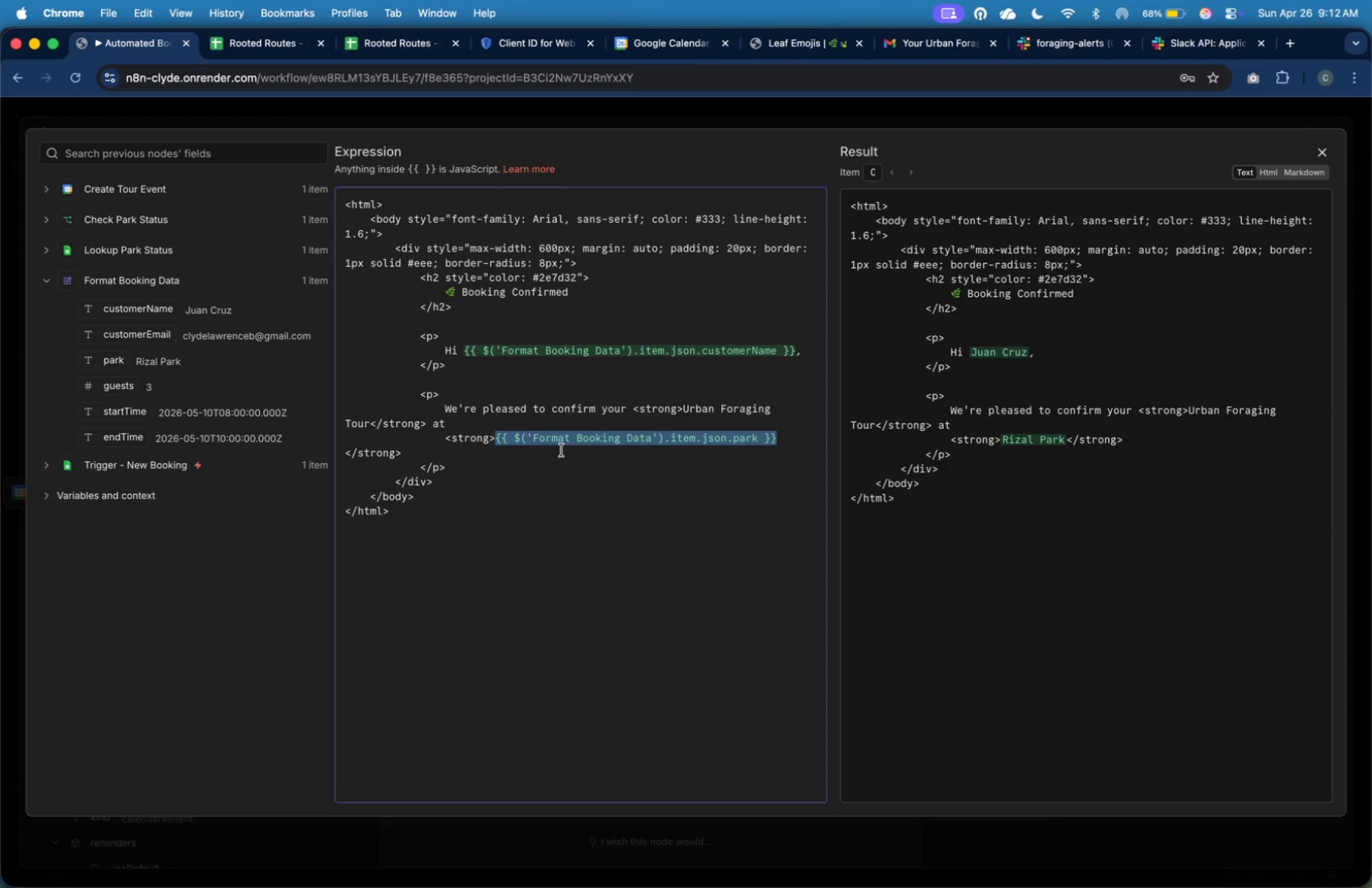 
left_click([562, 452])
 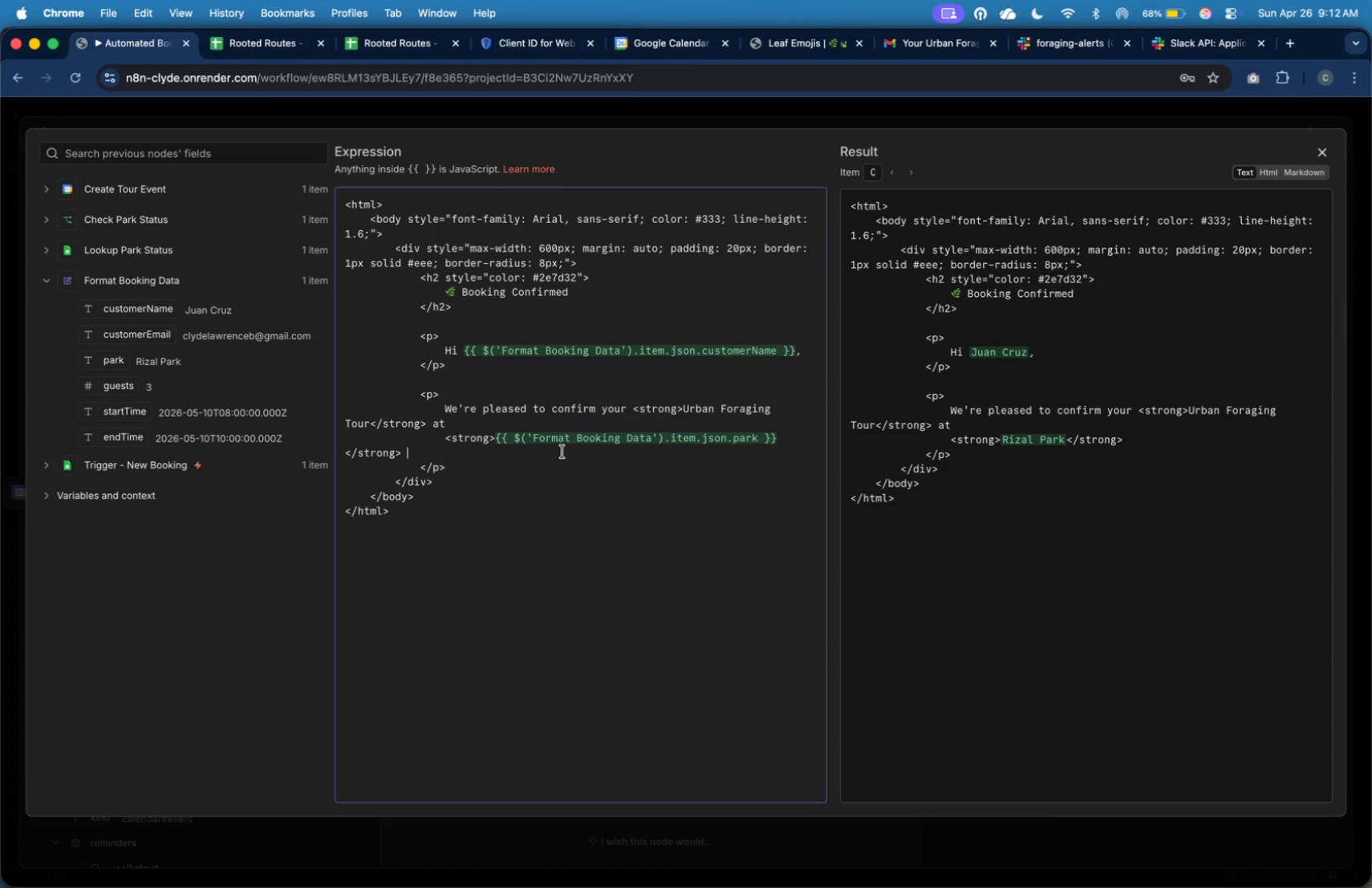 
key(Meta+A)
 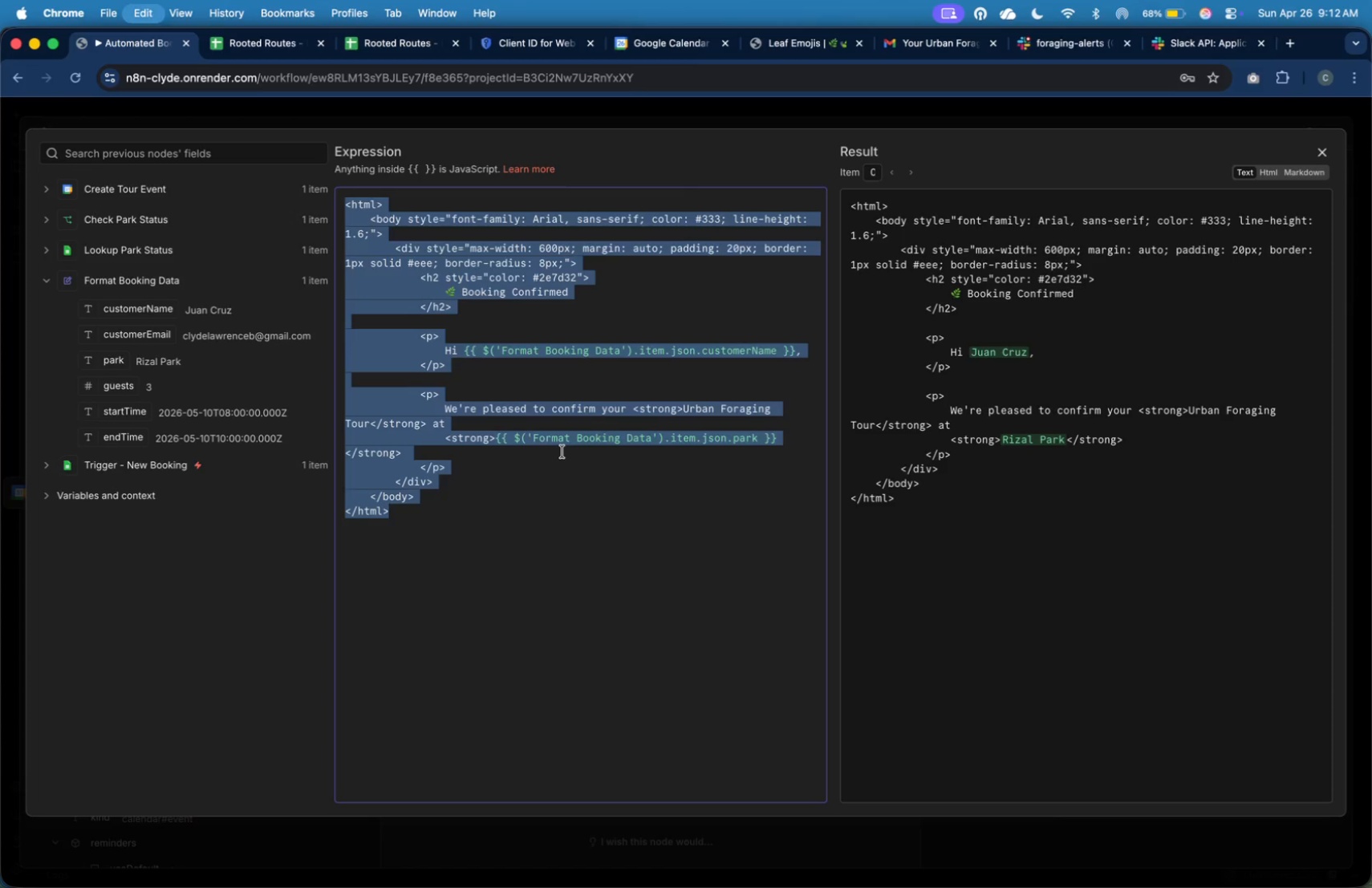 
key(Meta+C)
 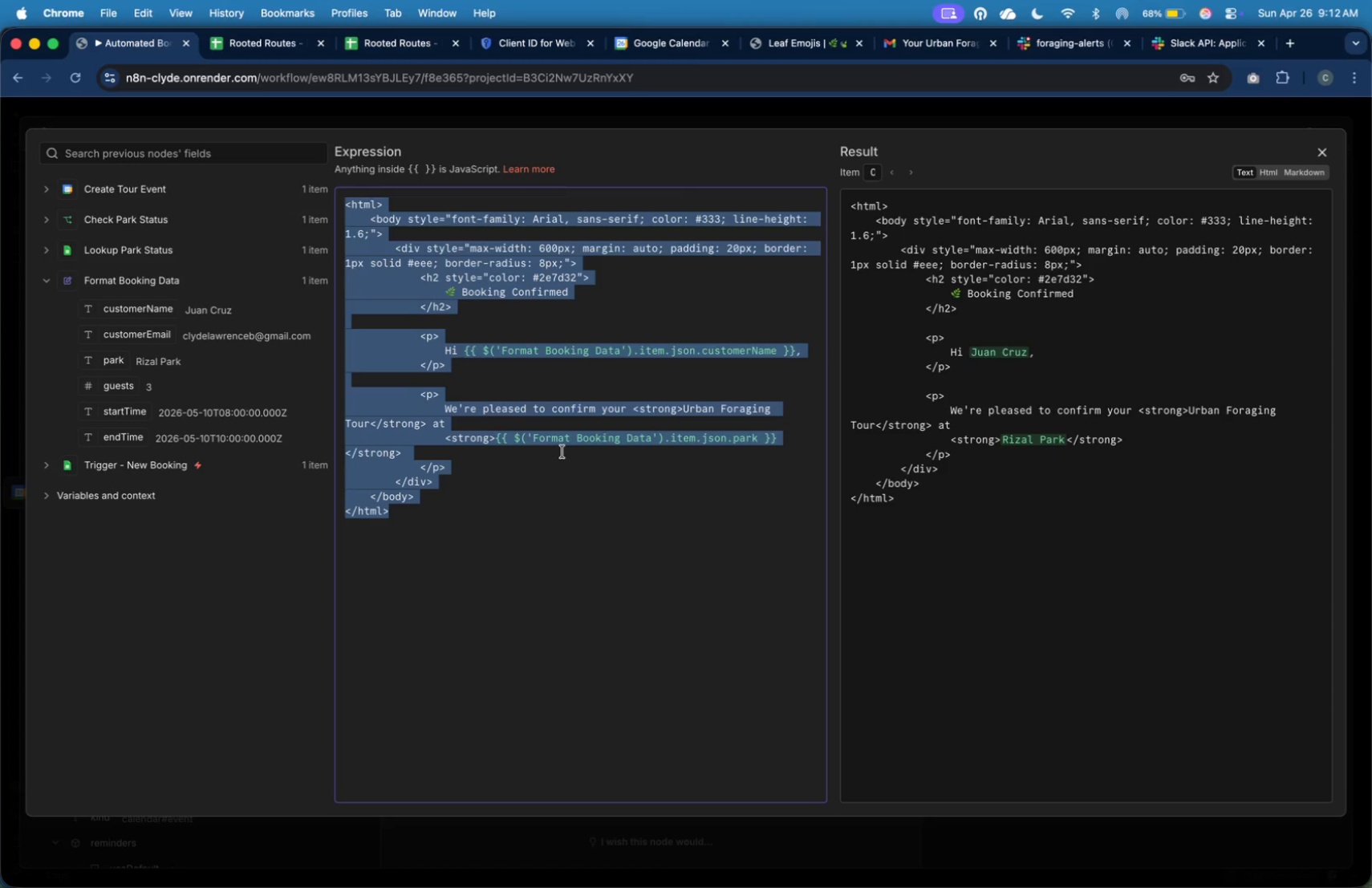 
key(Meta+Tab)
 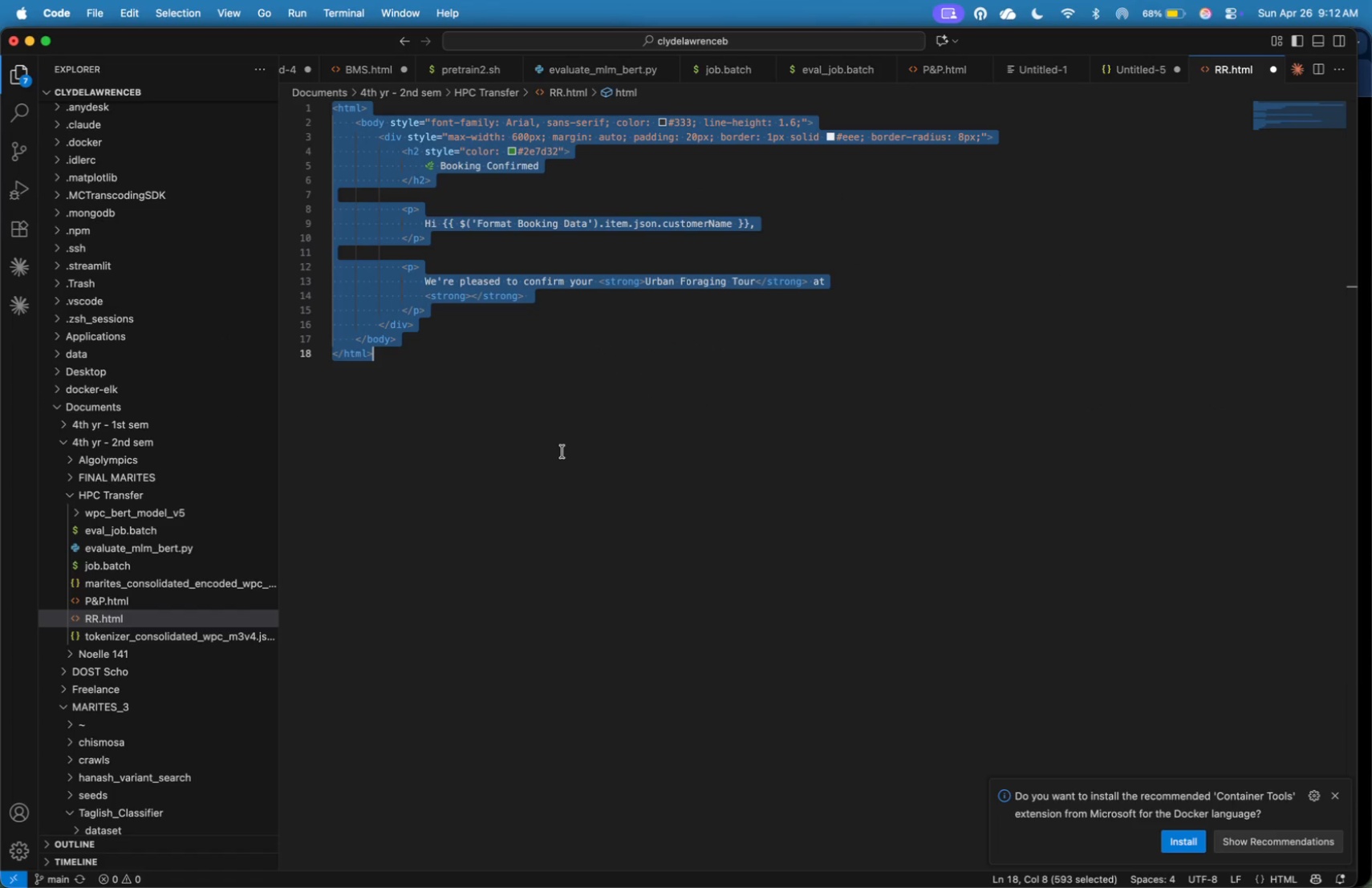 
key(Meta+V)
 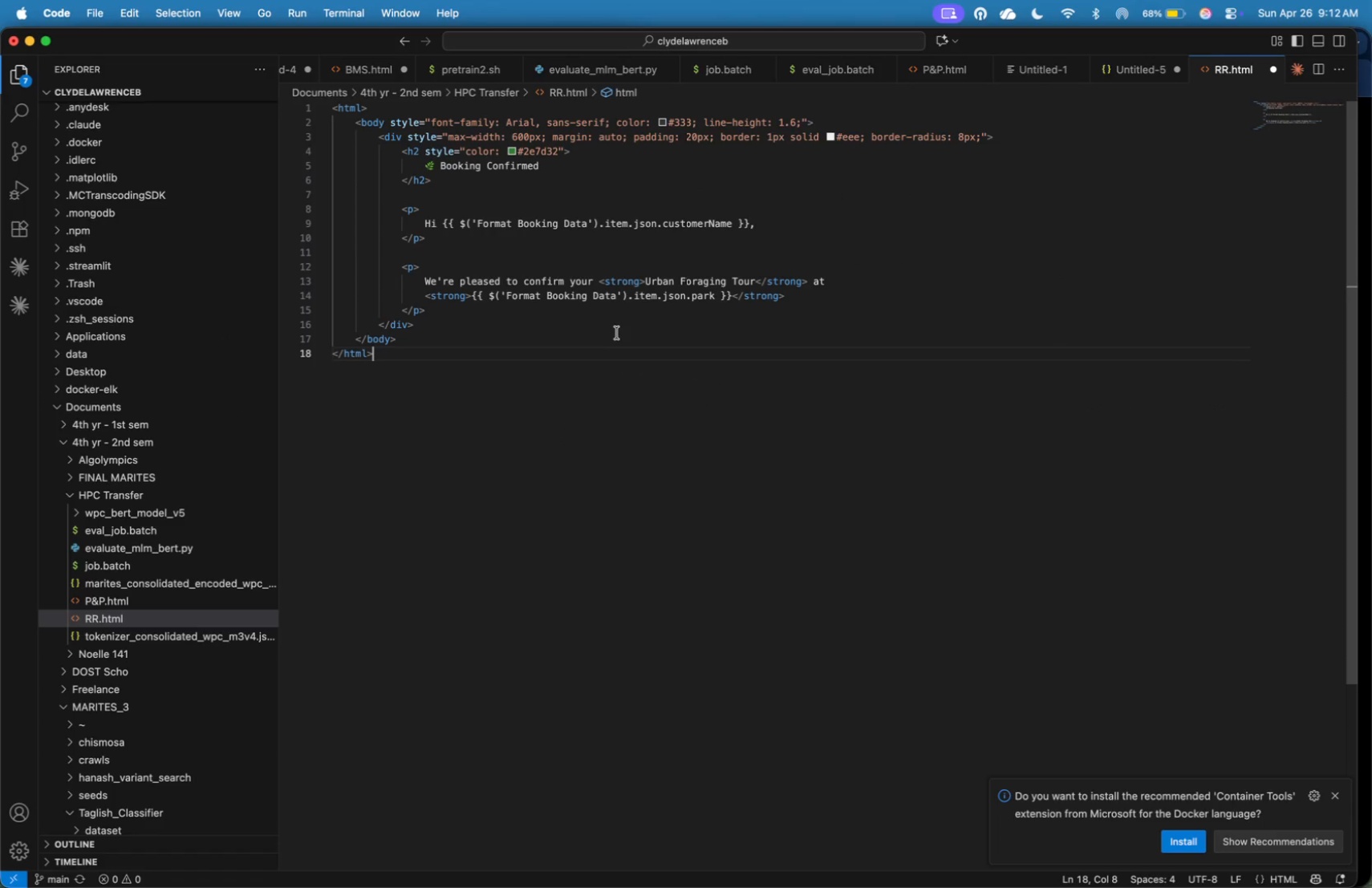 
left_click([621, 321])
 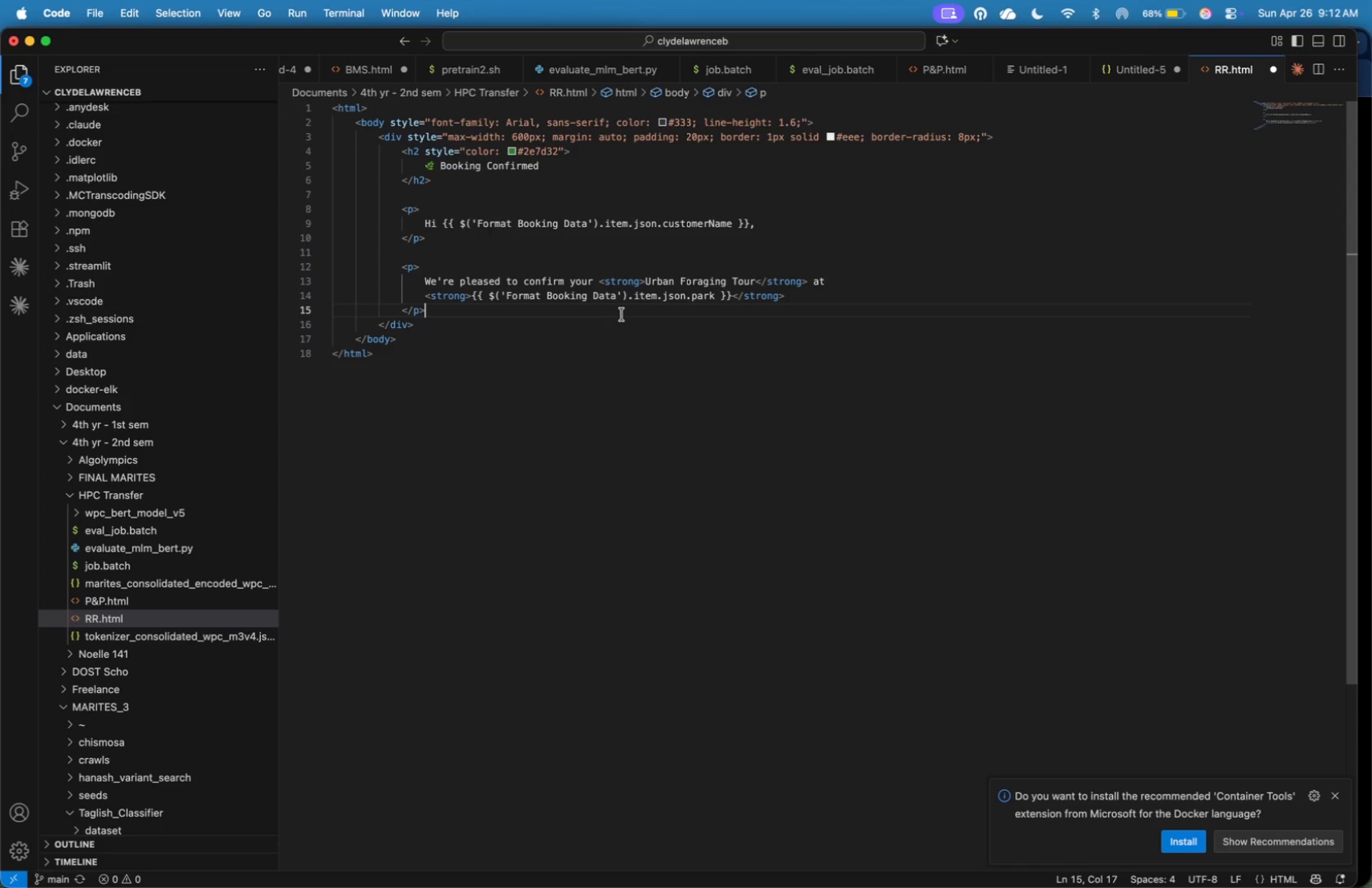 
key(Enter)
 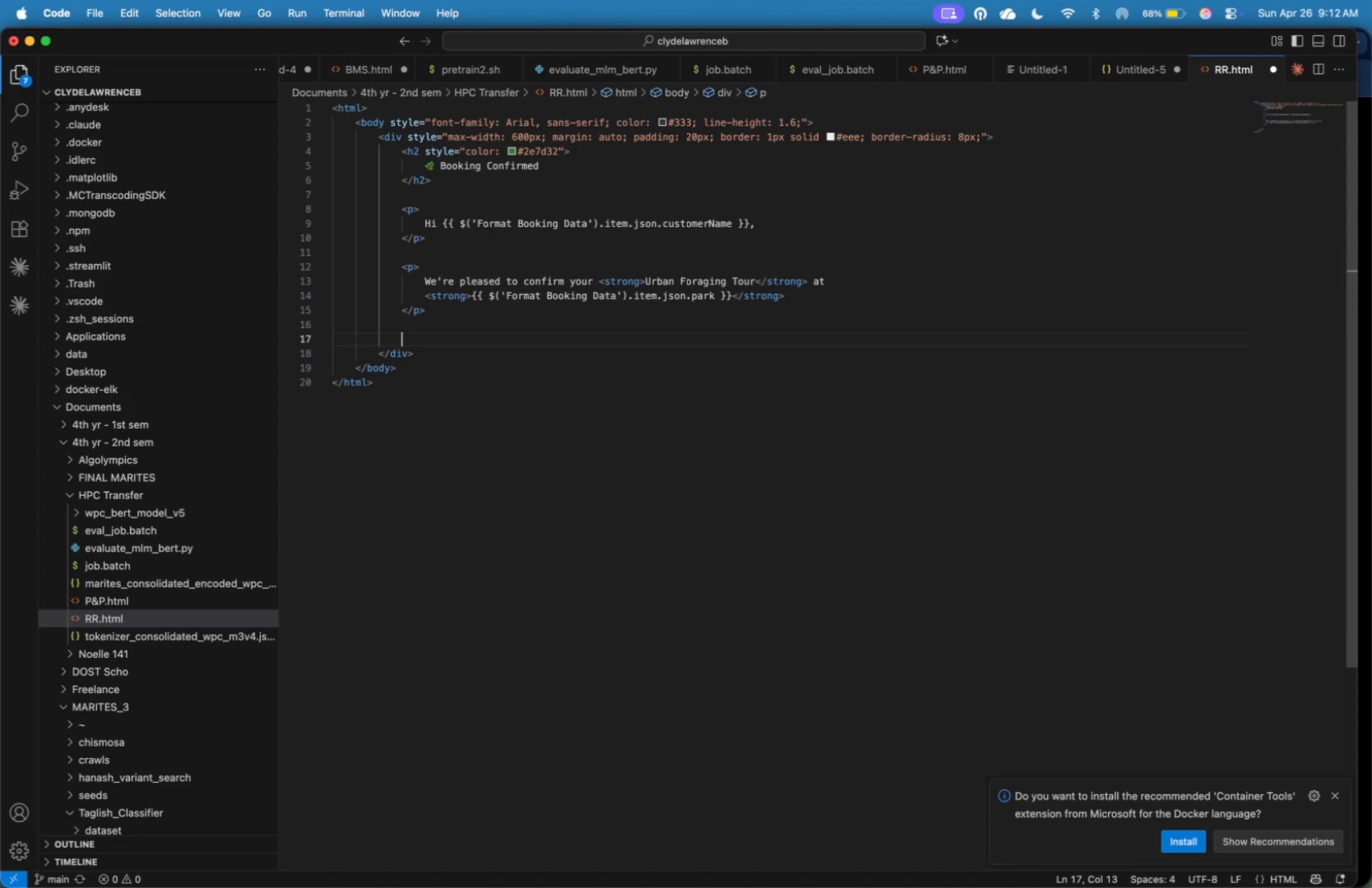 
key(Enter)
 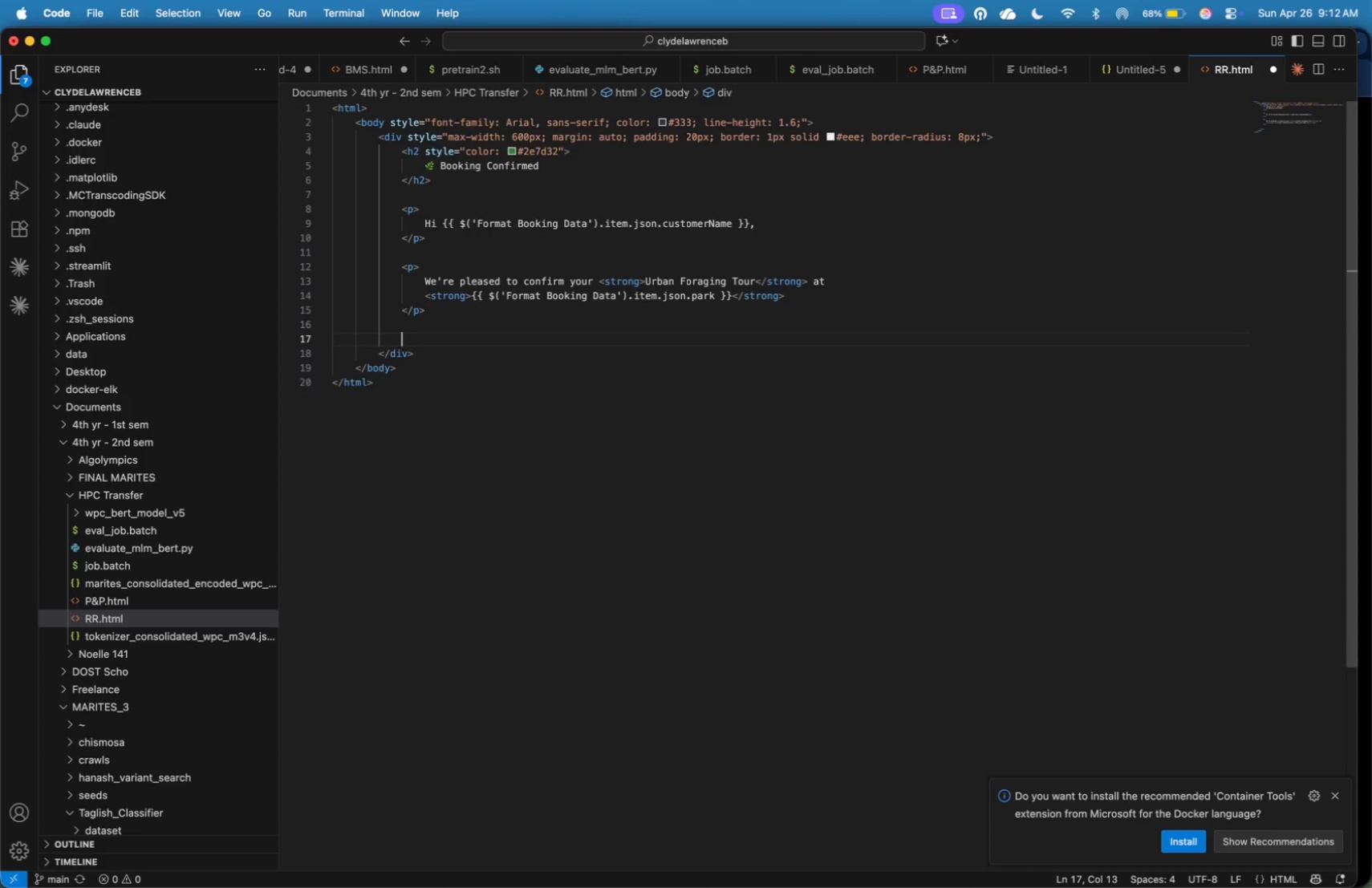 
type(<table>)
 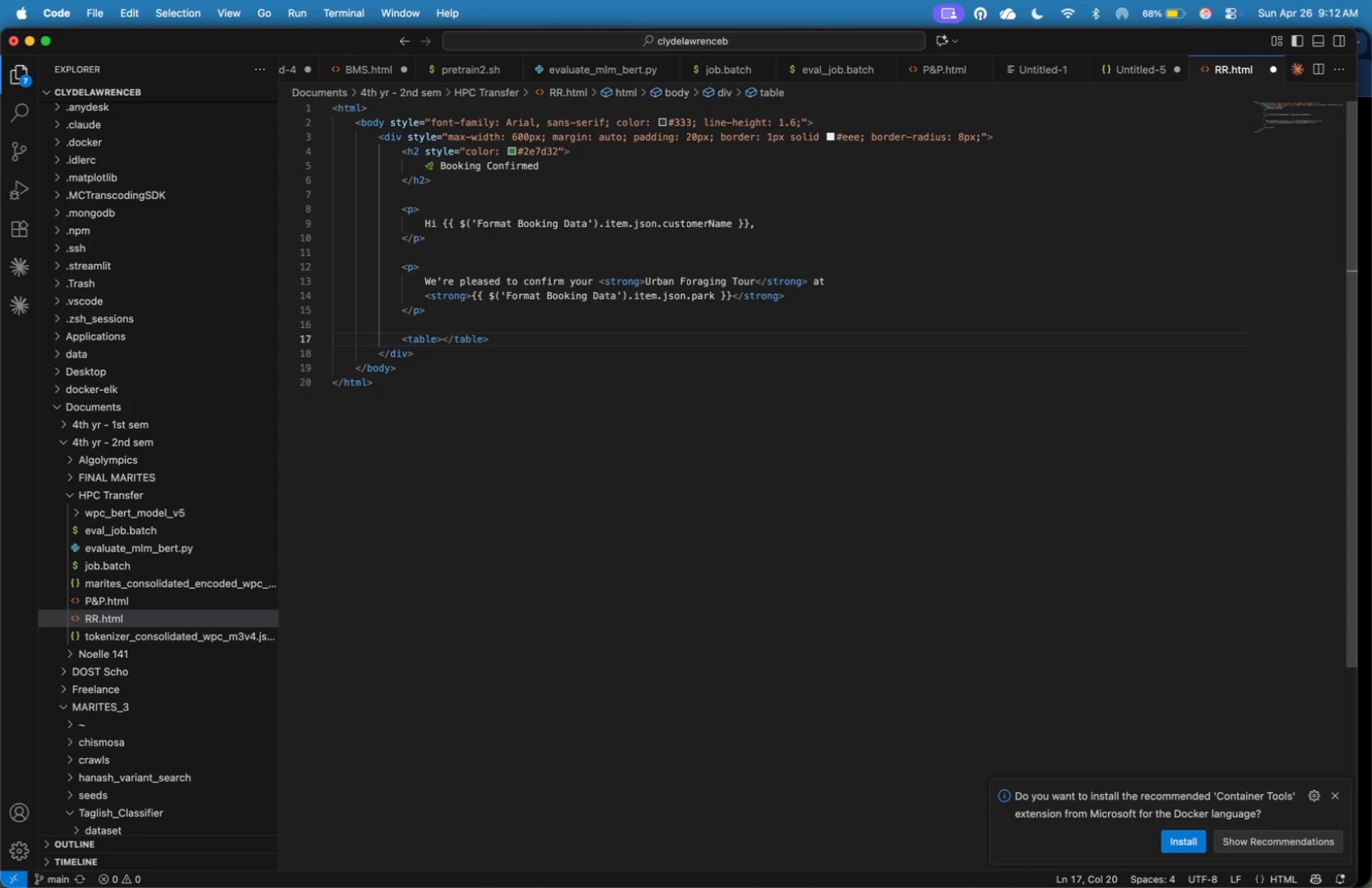 
key(ArrowLeft)
 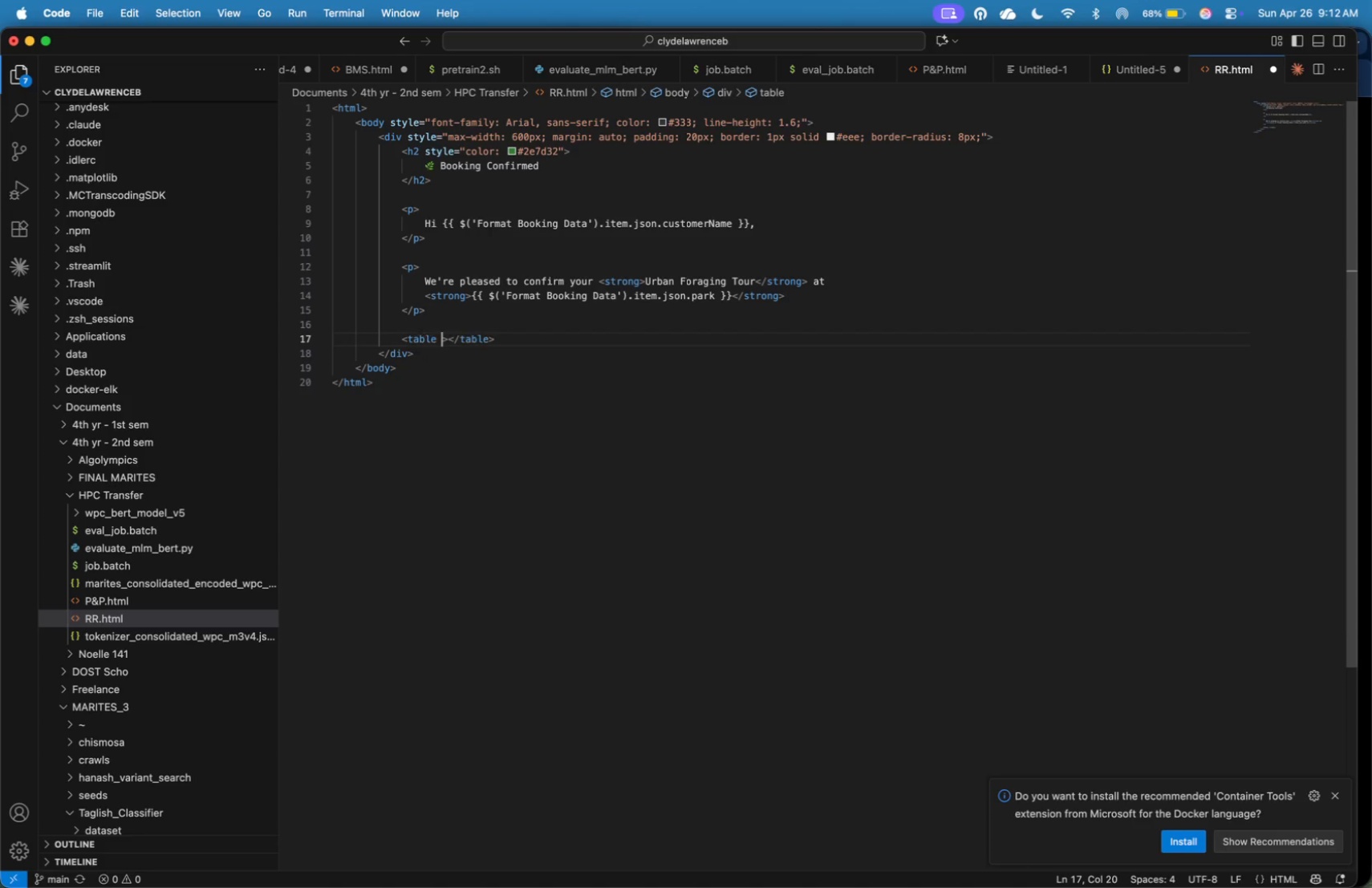 
type( style=width: 100%; border-collapse: collapse; )
 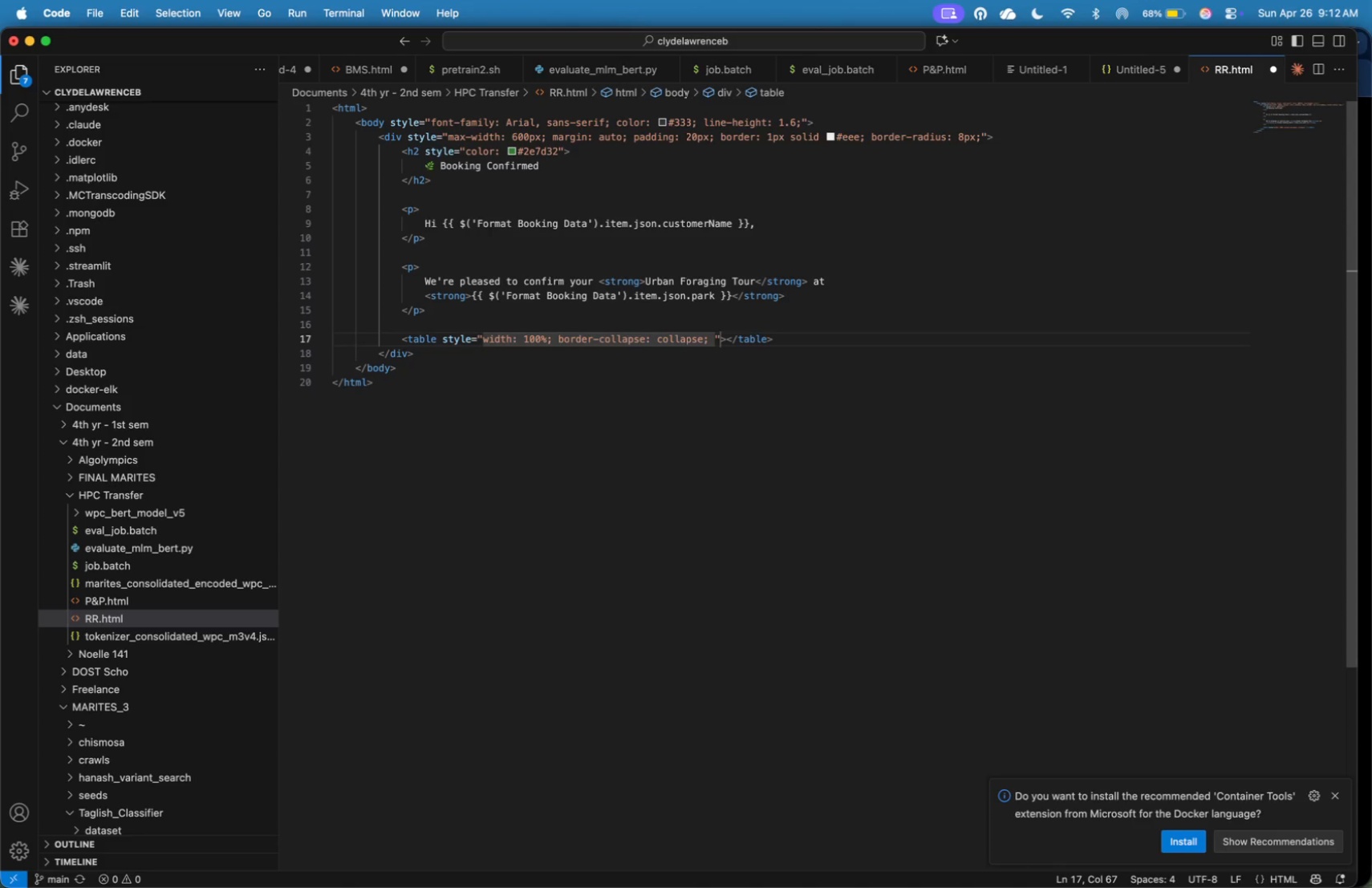 
type(margin: 15px 0;)
 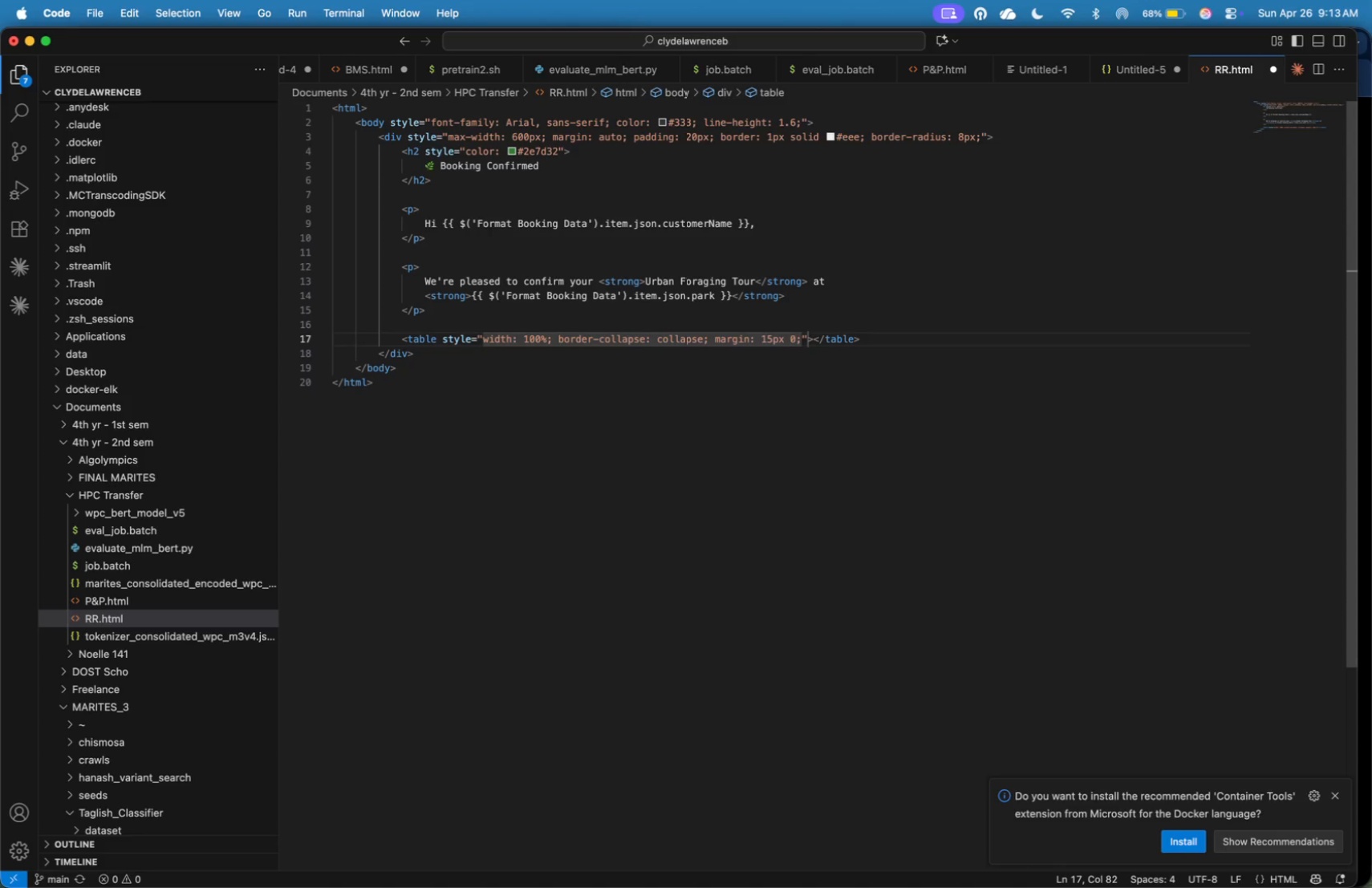 
key(ArrowRight)
 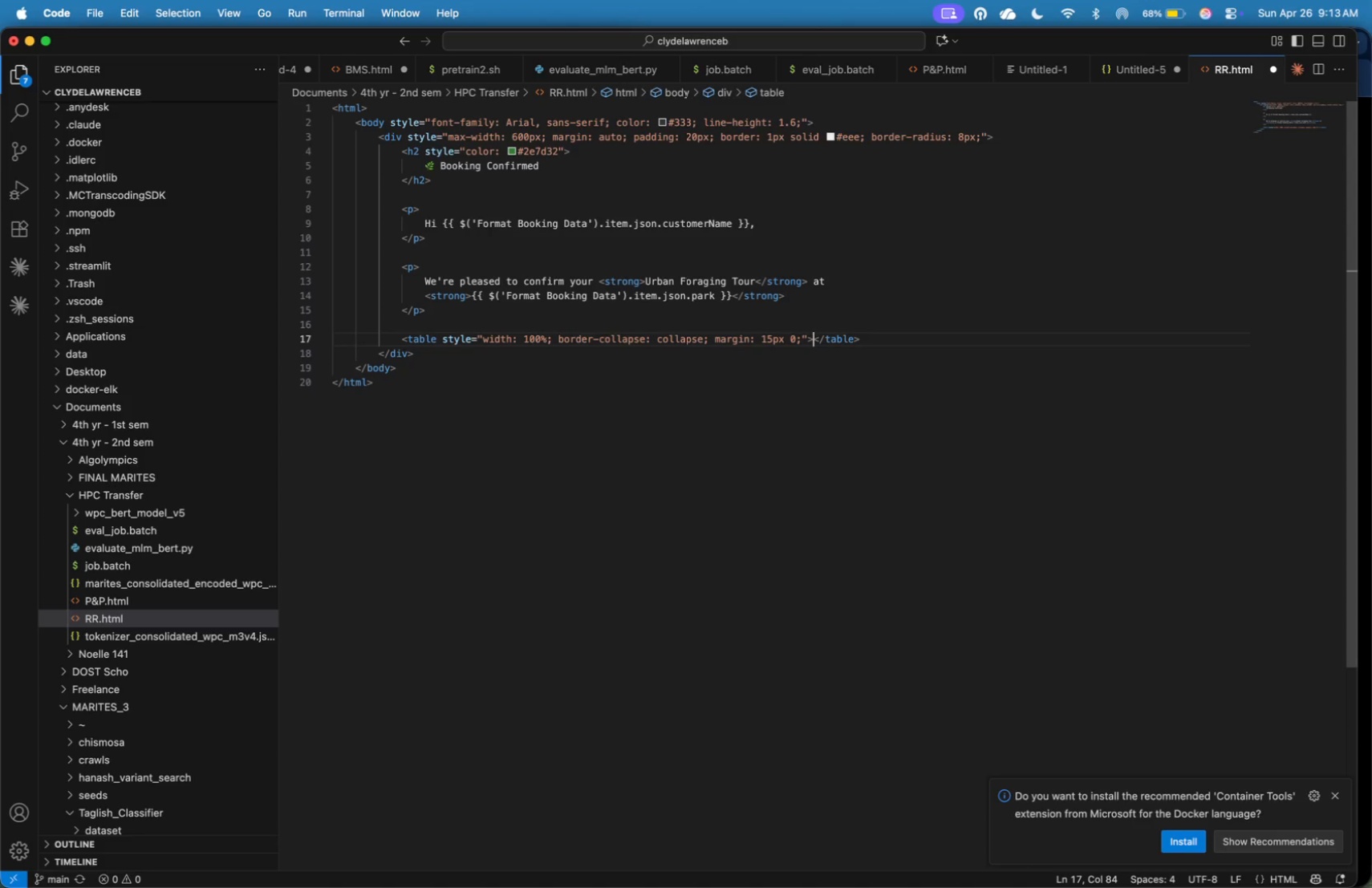 
key(ArrowRight)
 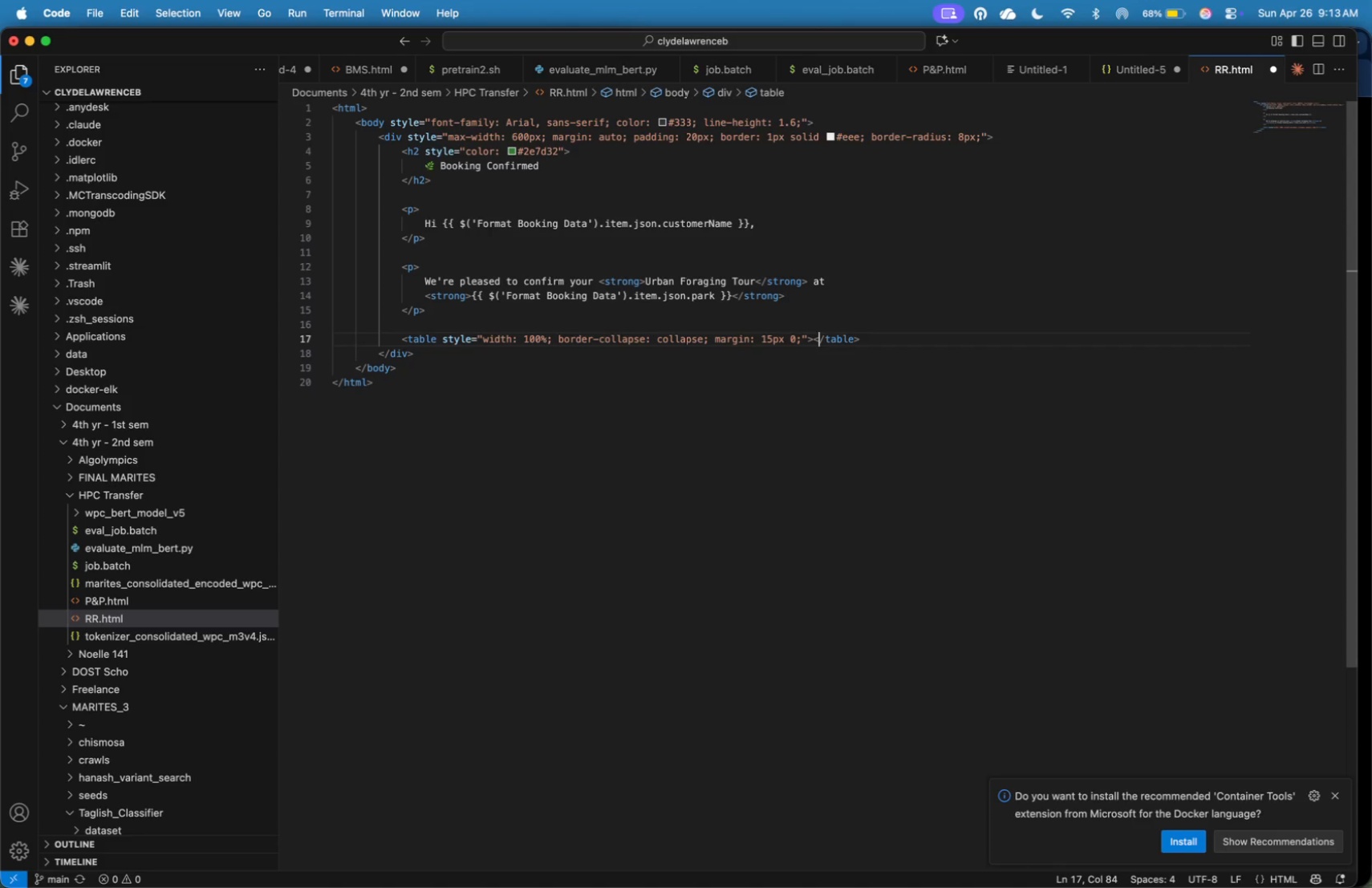 
key(ArrowRight)
 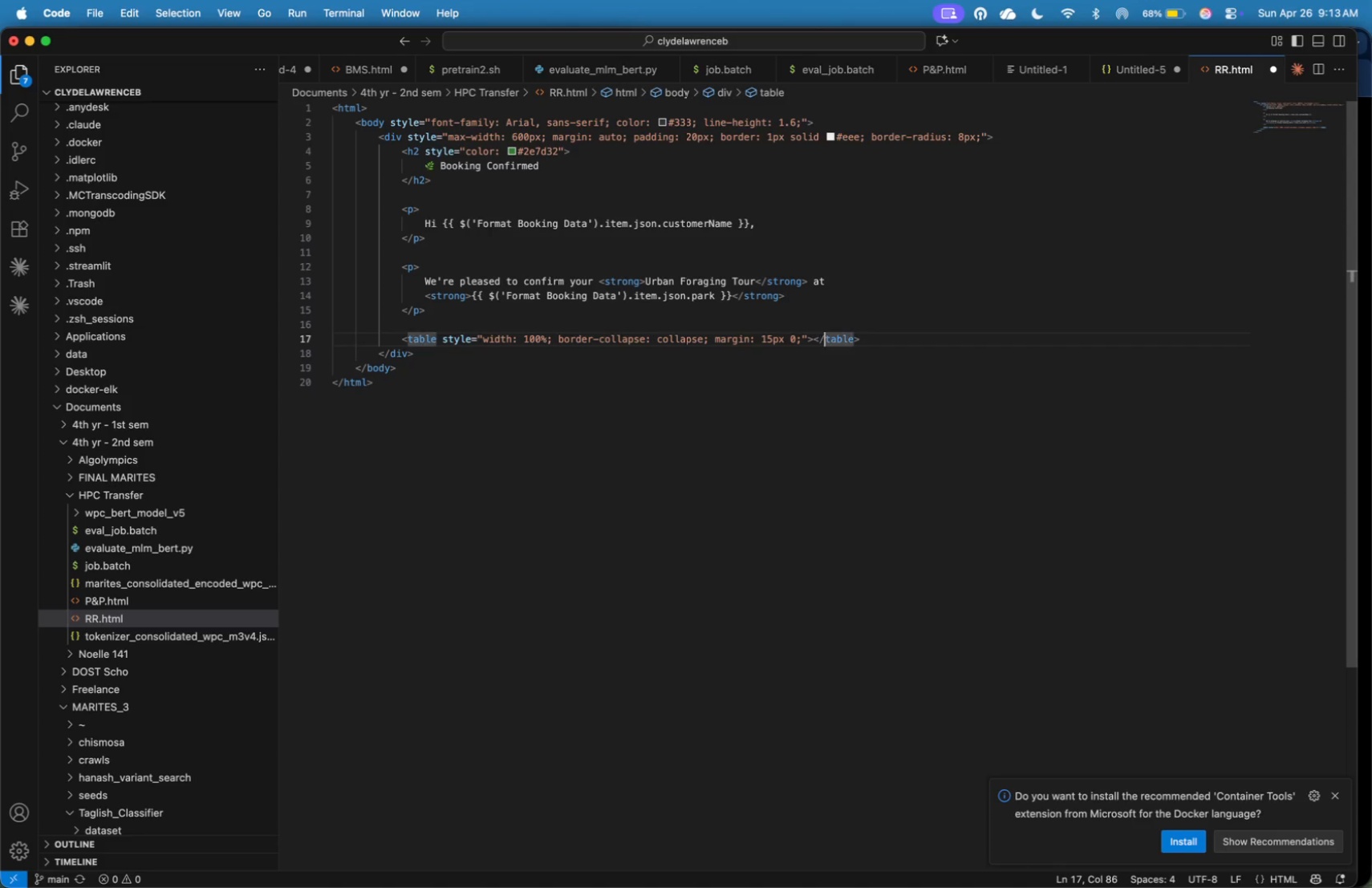 
key(ArrowRight)
 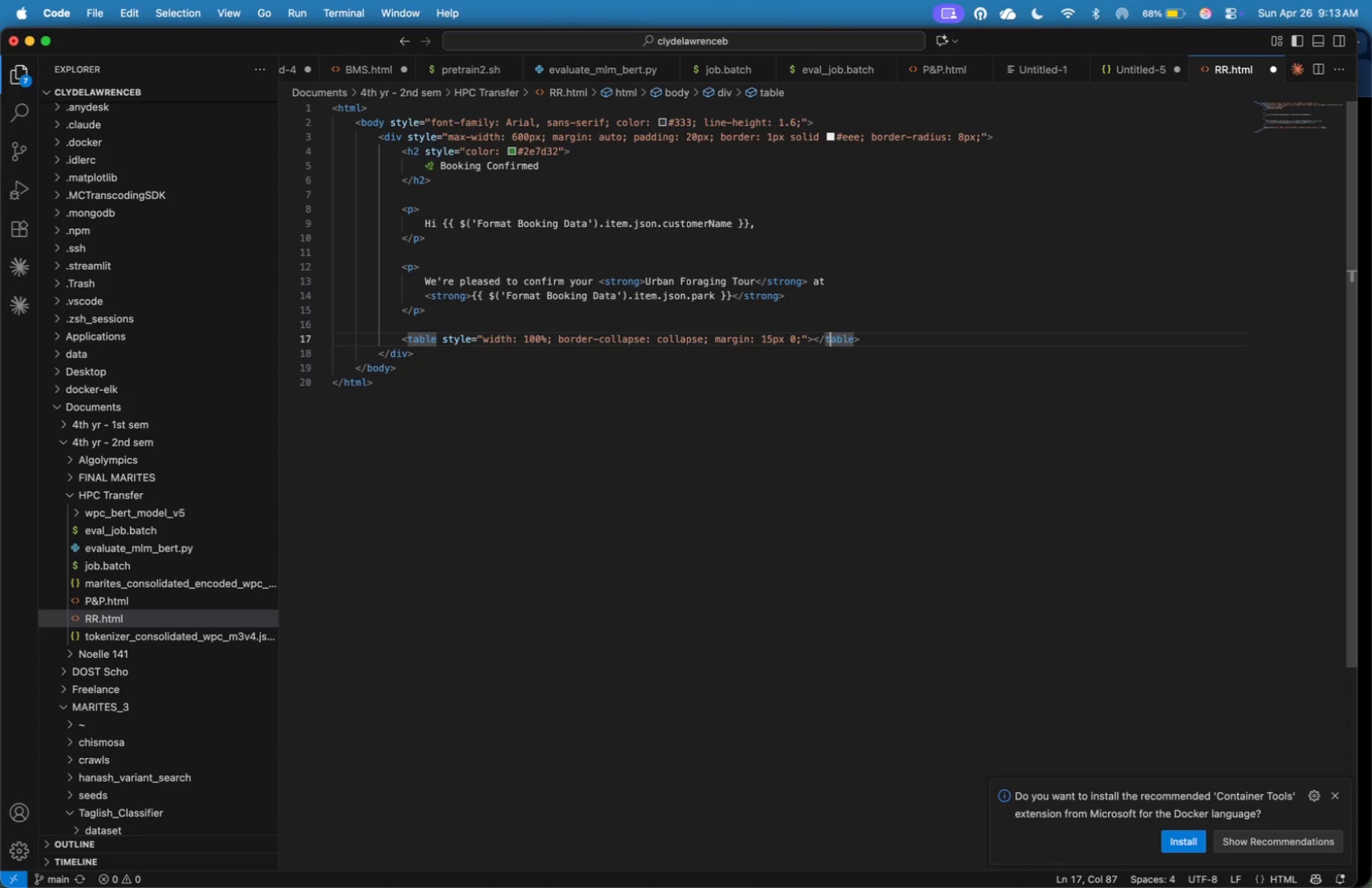 
key(ArrowRight)
 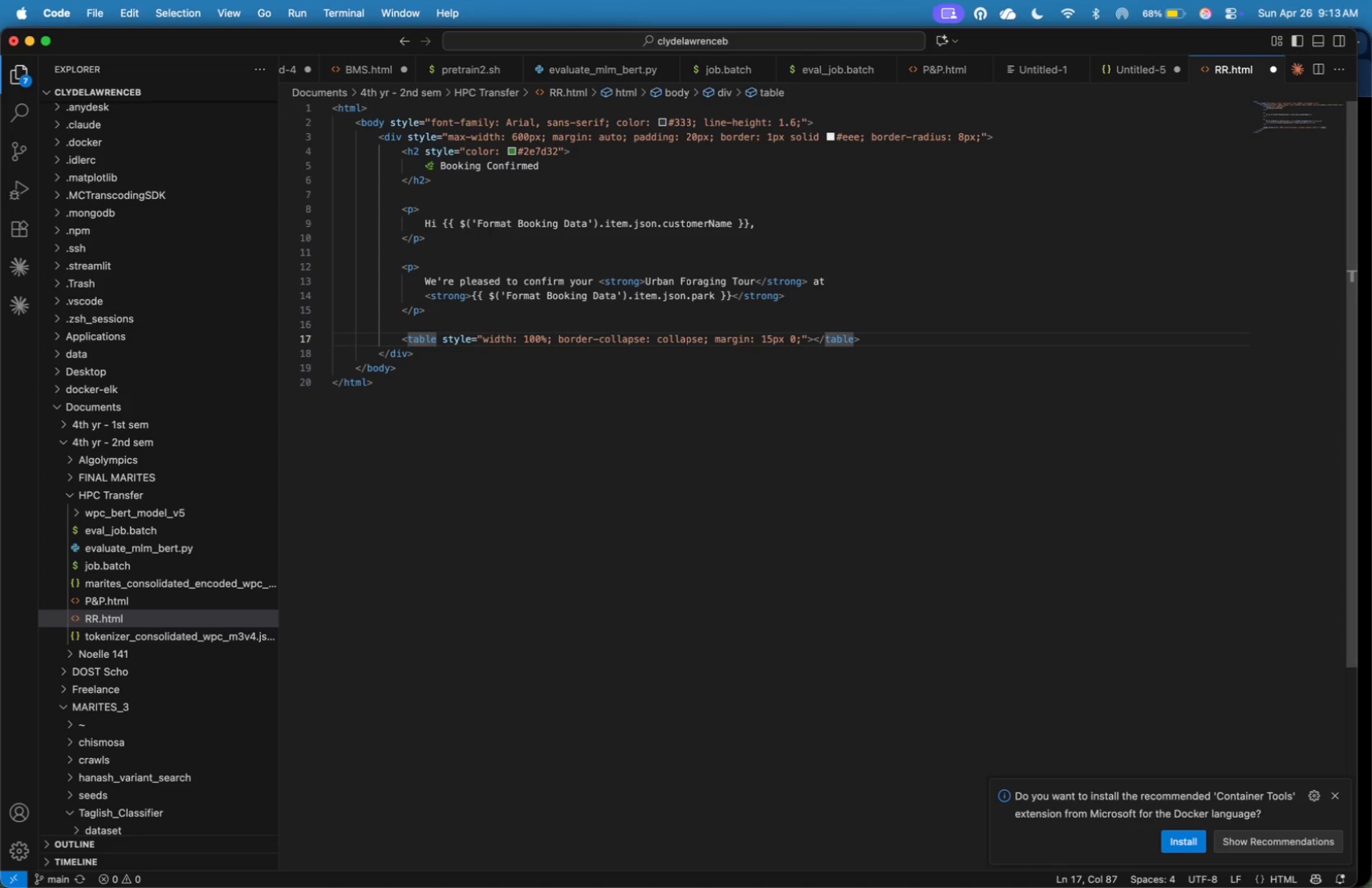 
key(ArrowLeft)
 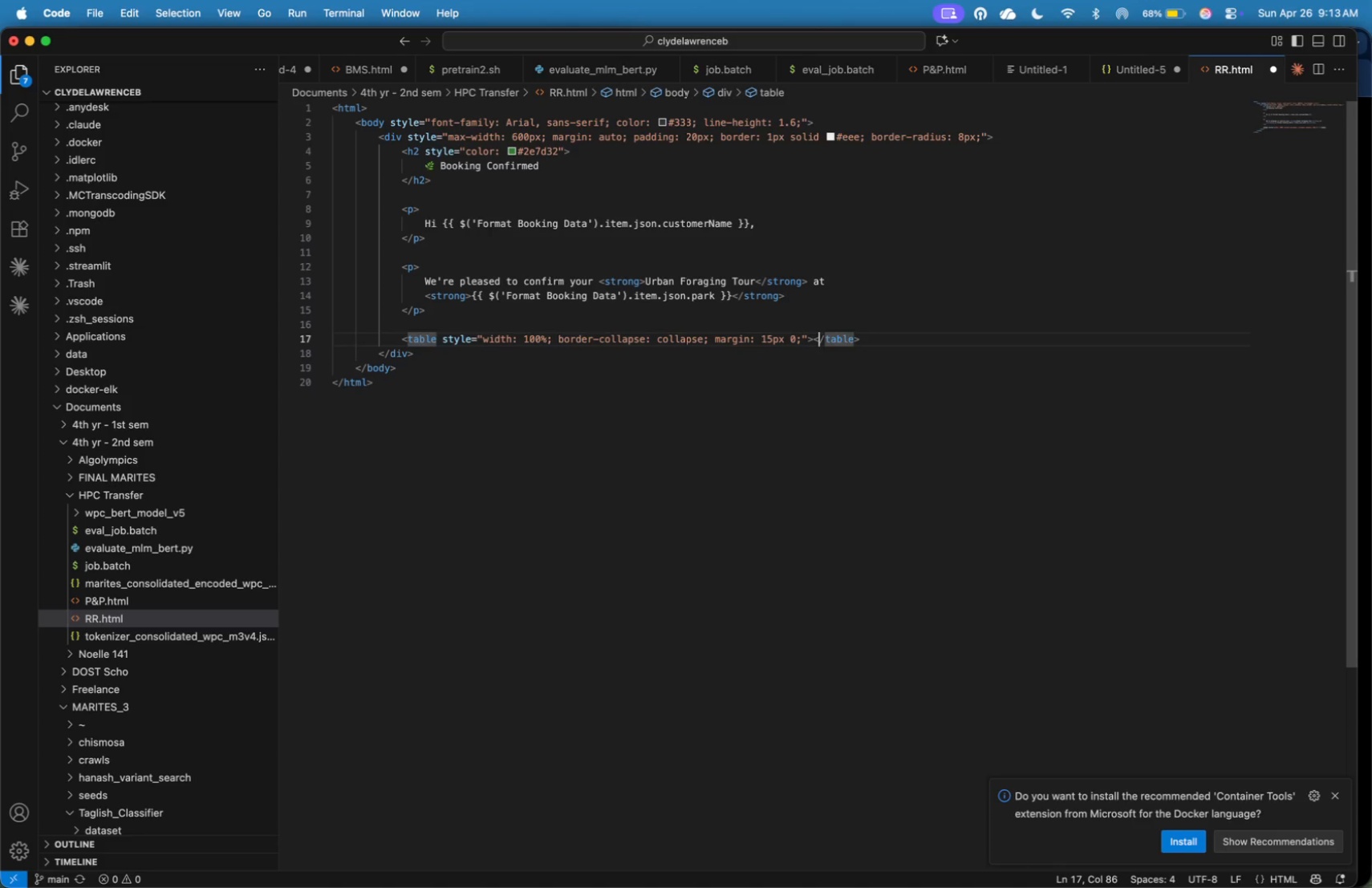 
key(ArrowLeft)
 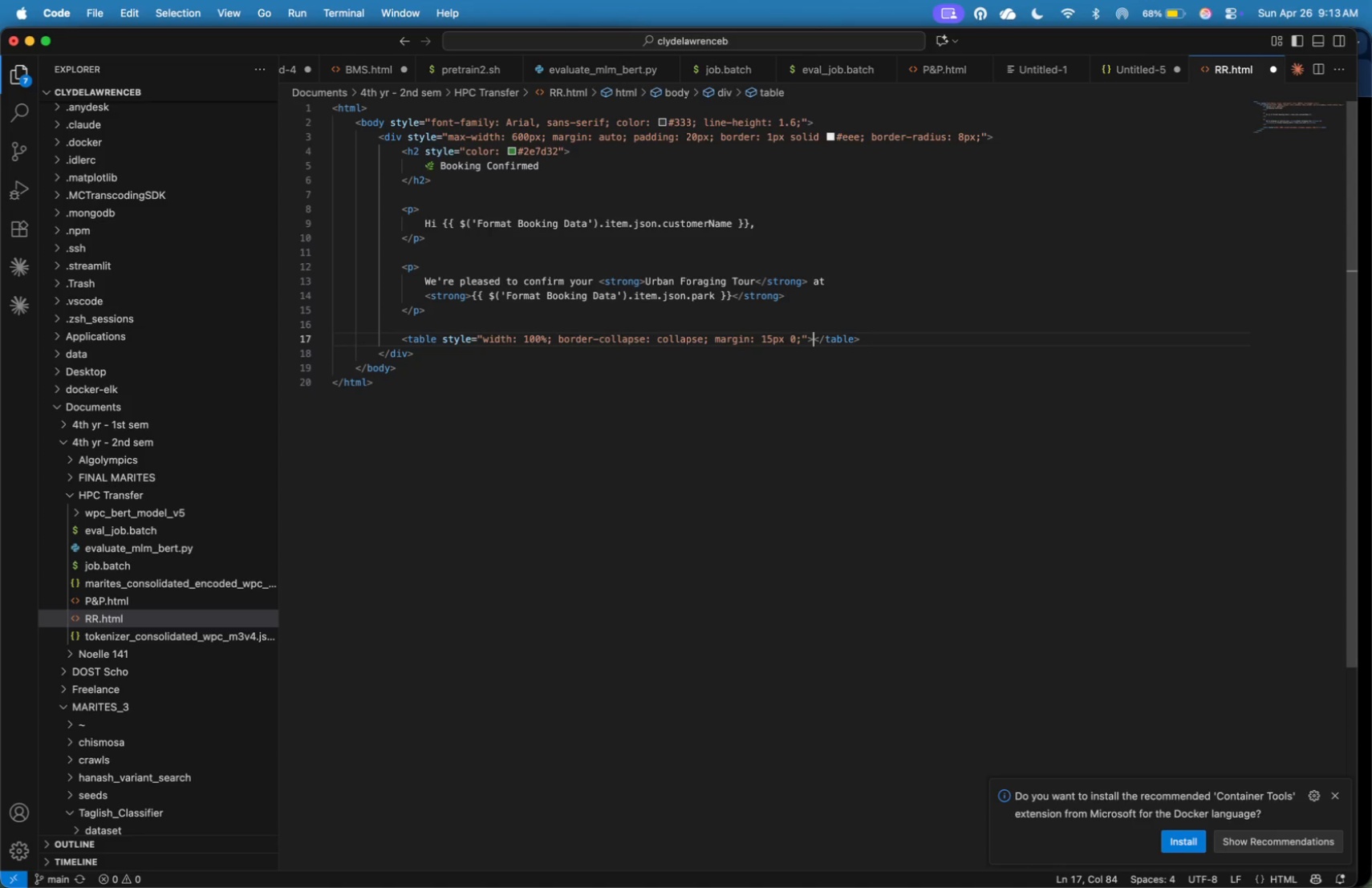 
key(ArrowLeft)
 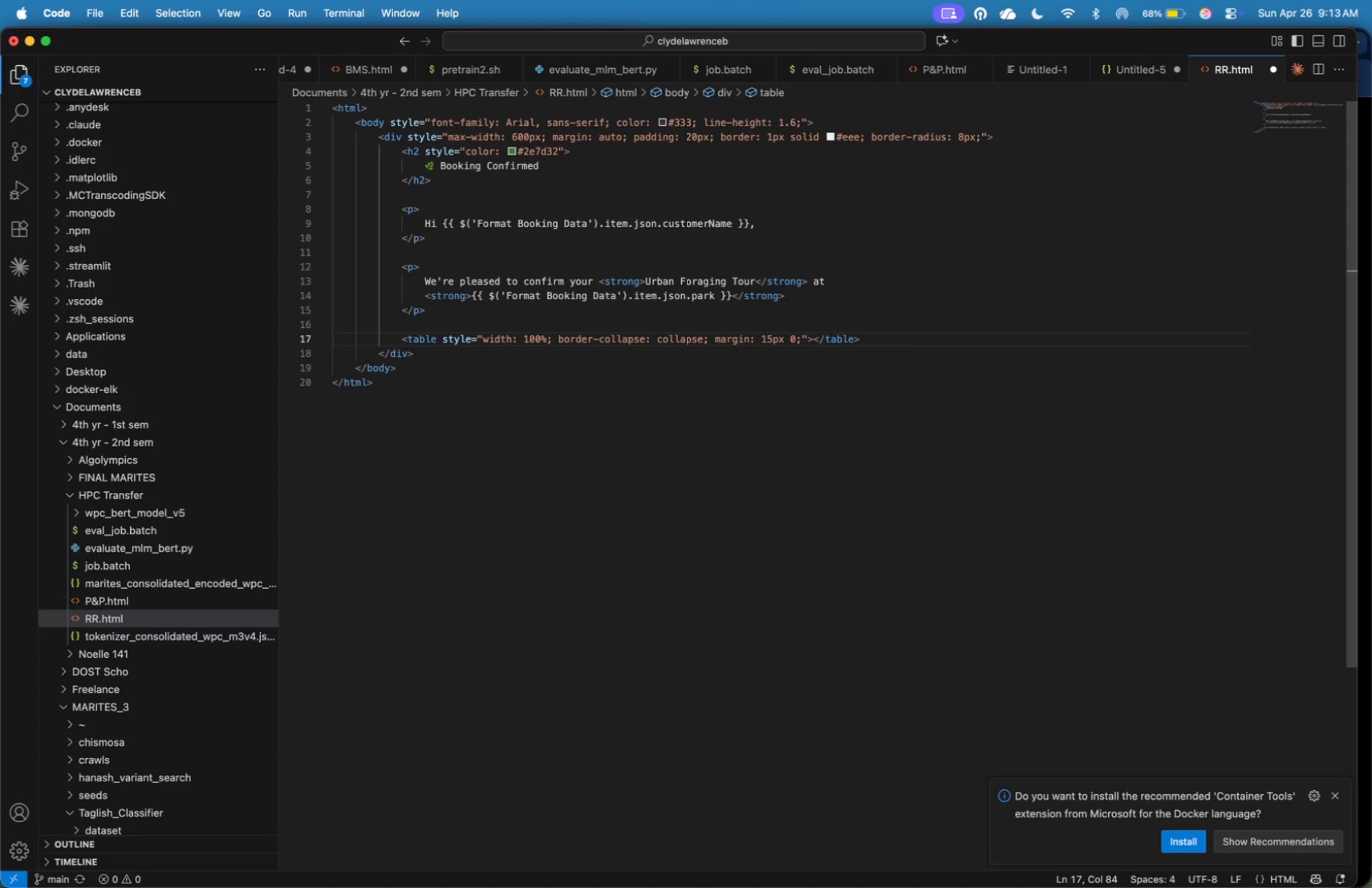 
key(Enter)
 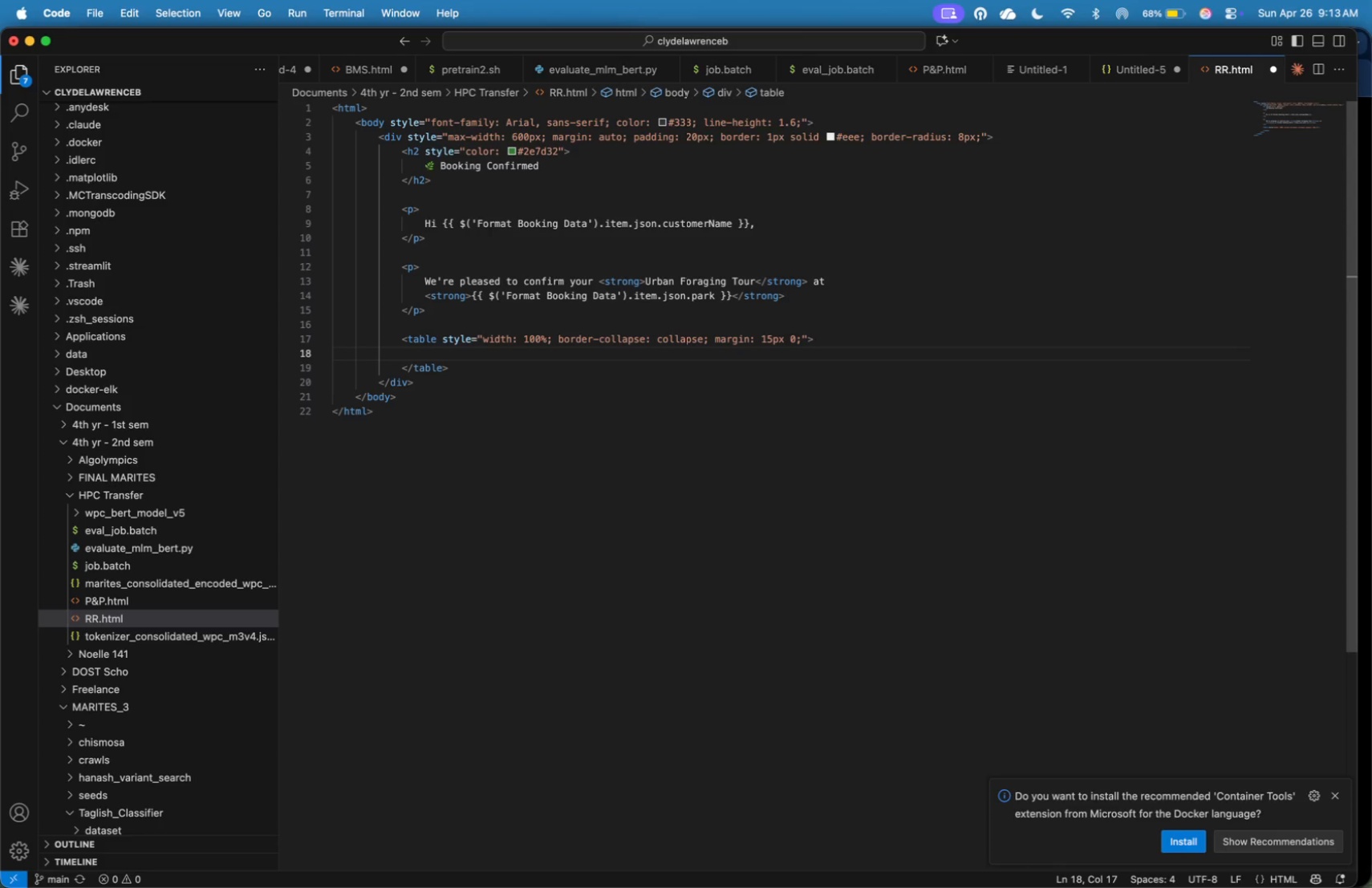 
left_click_drag(start_coordinate=[622, 314], to_coordinate=[658, 403])
 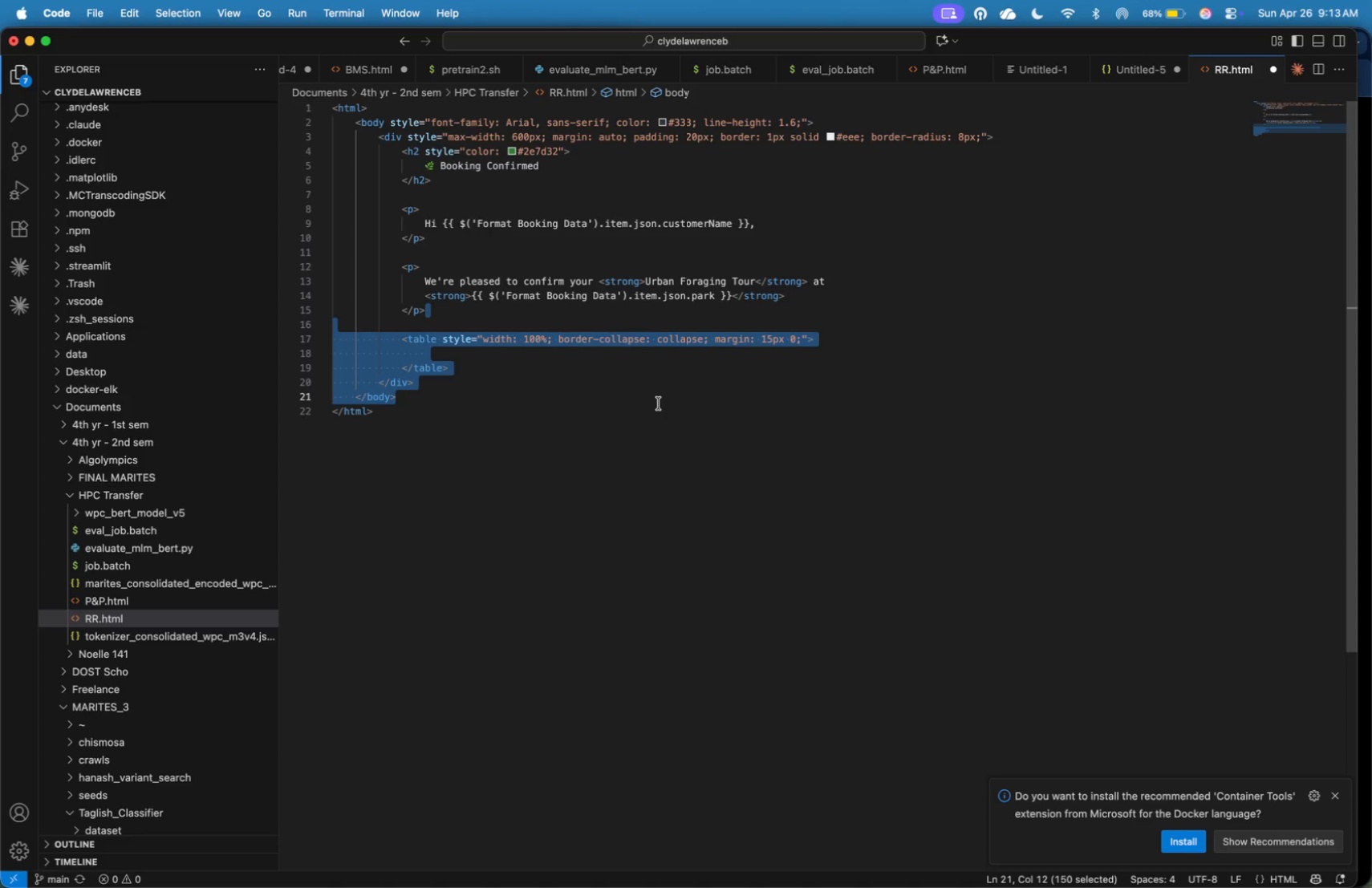 
hold_key(key=ShiftLeft, duration=0.43)
 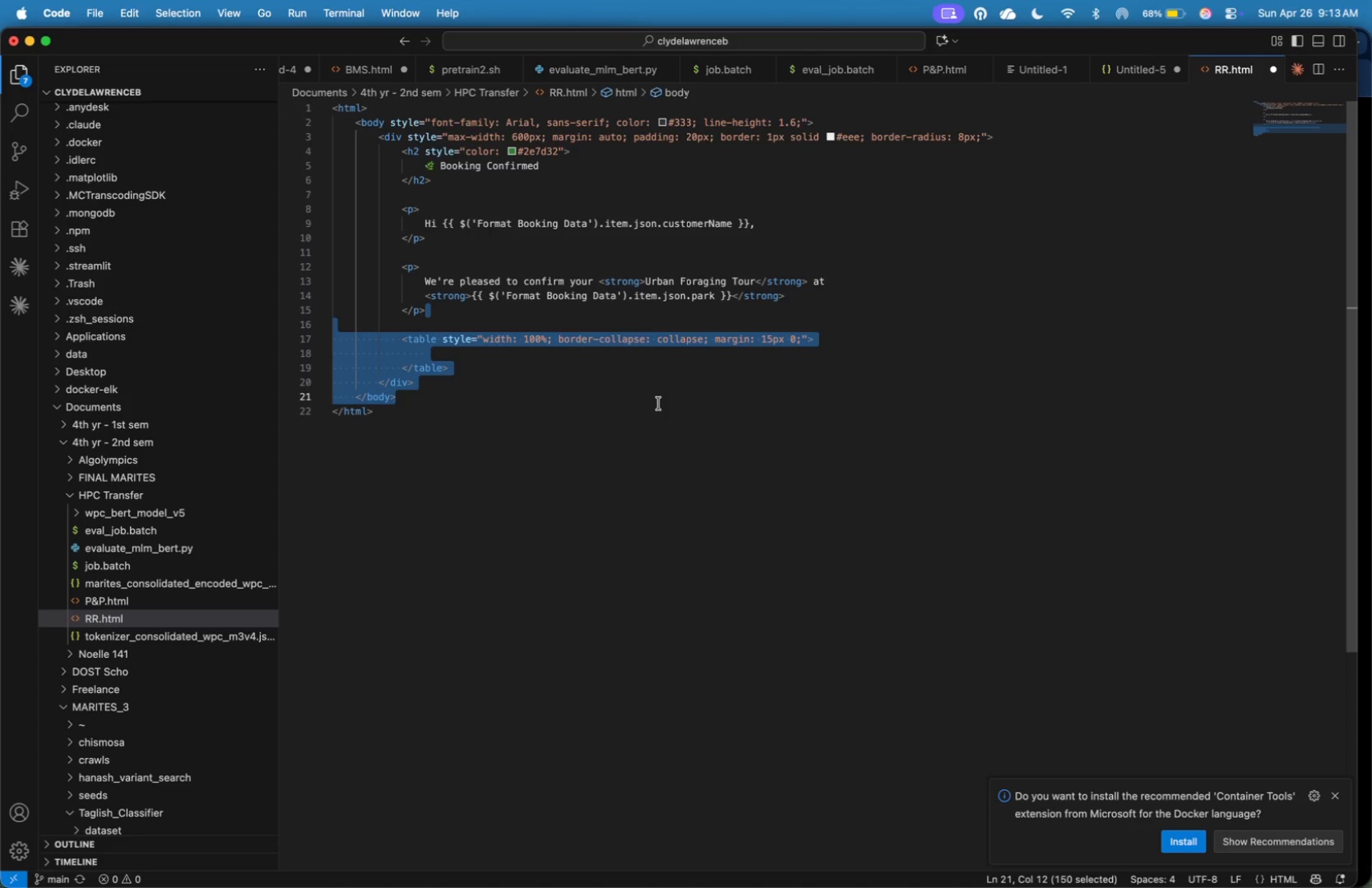 
left_click([659, 403])
 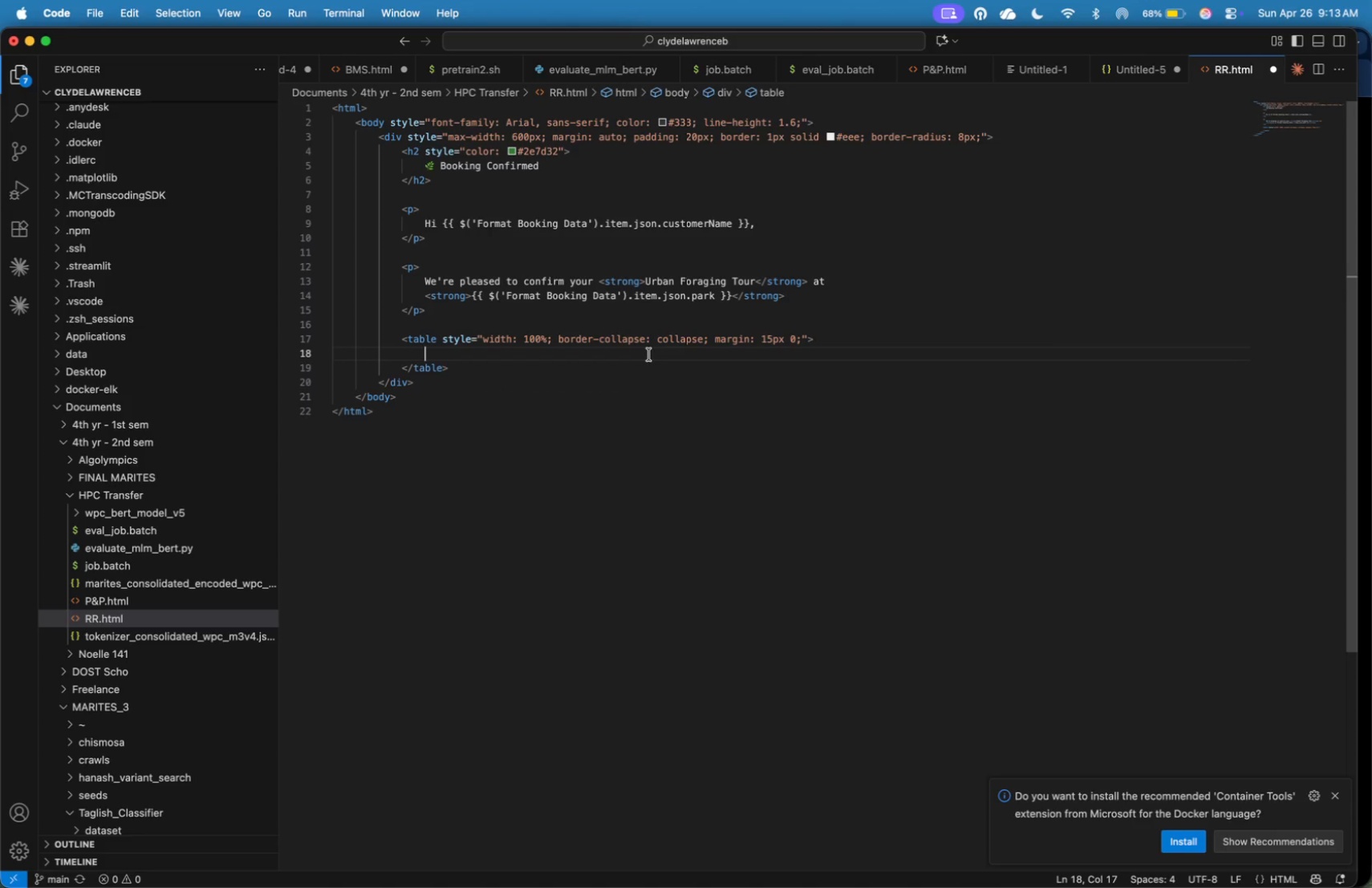 
type(<tr>)
 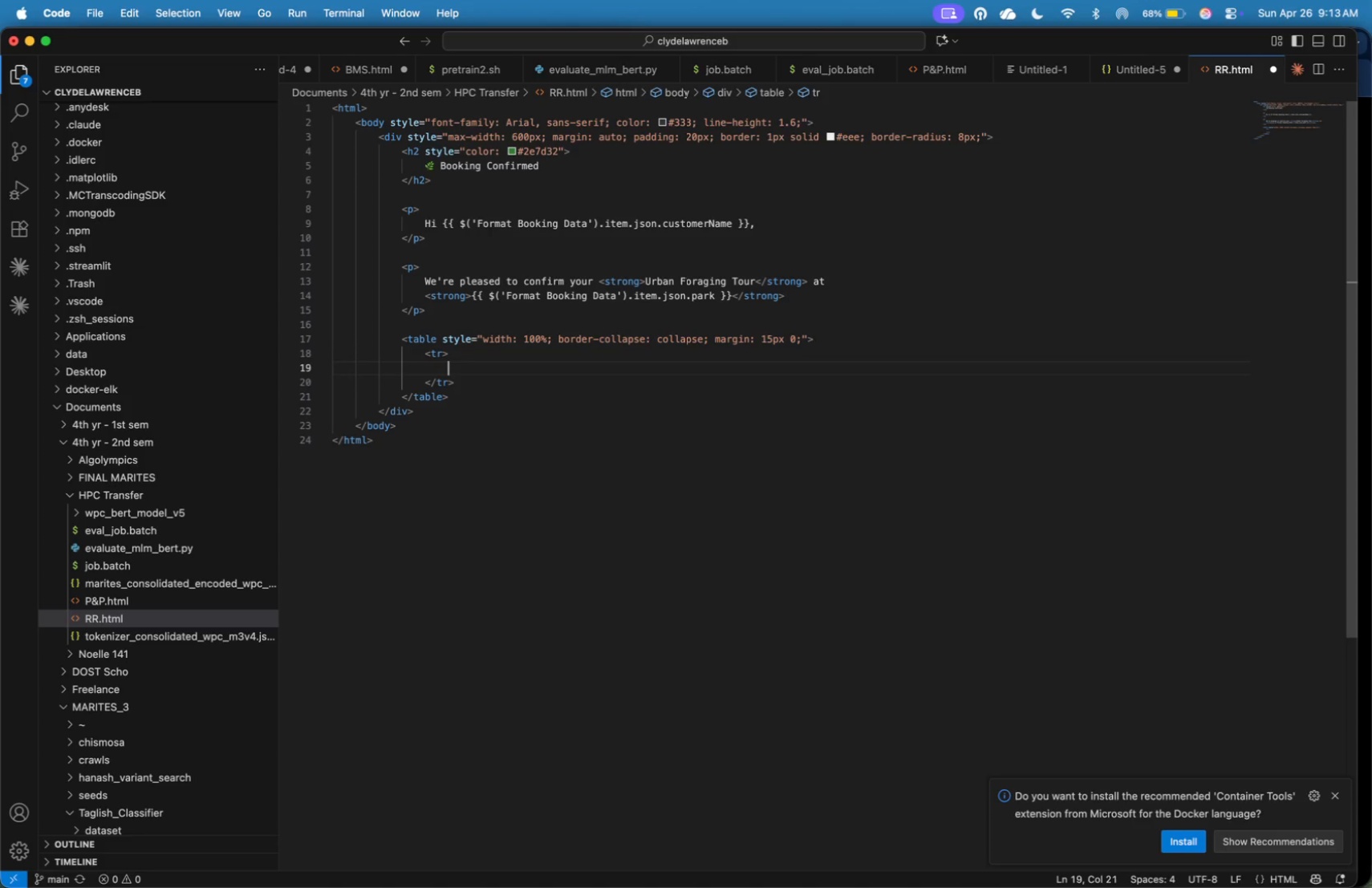 
 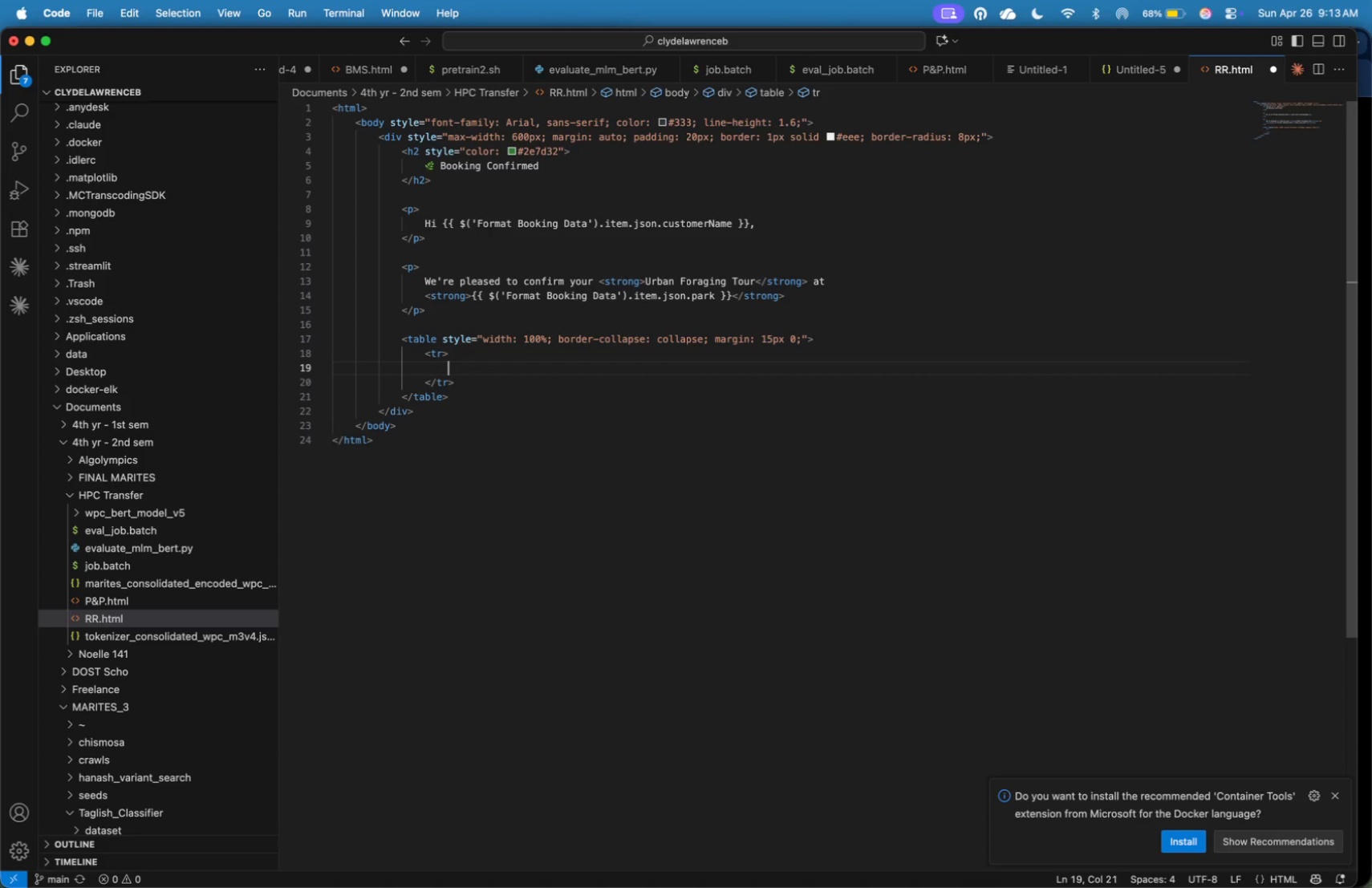 
key(Enter)
 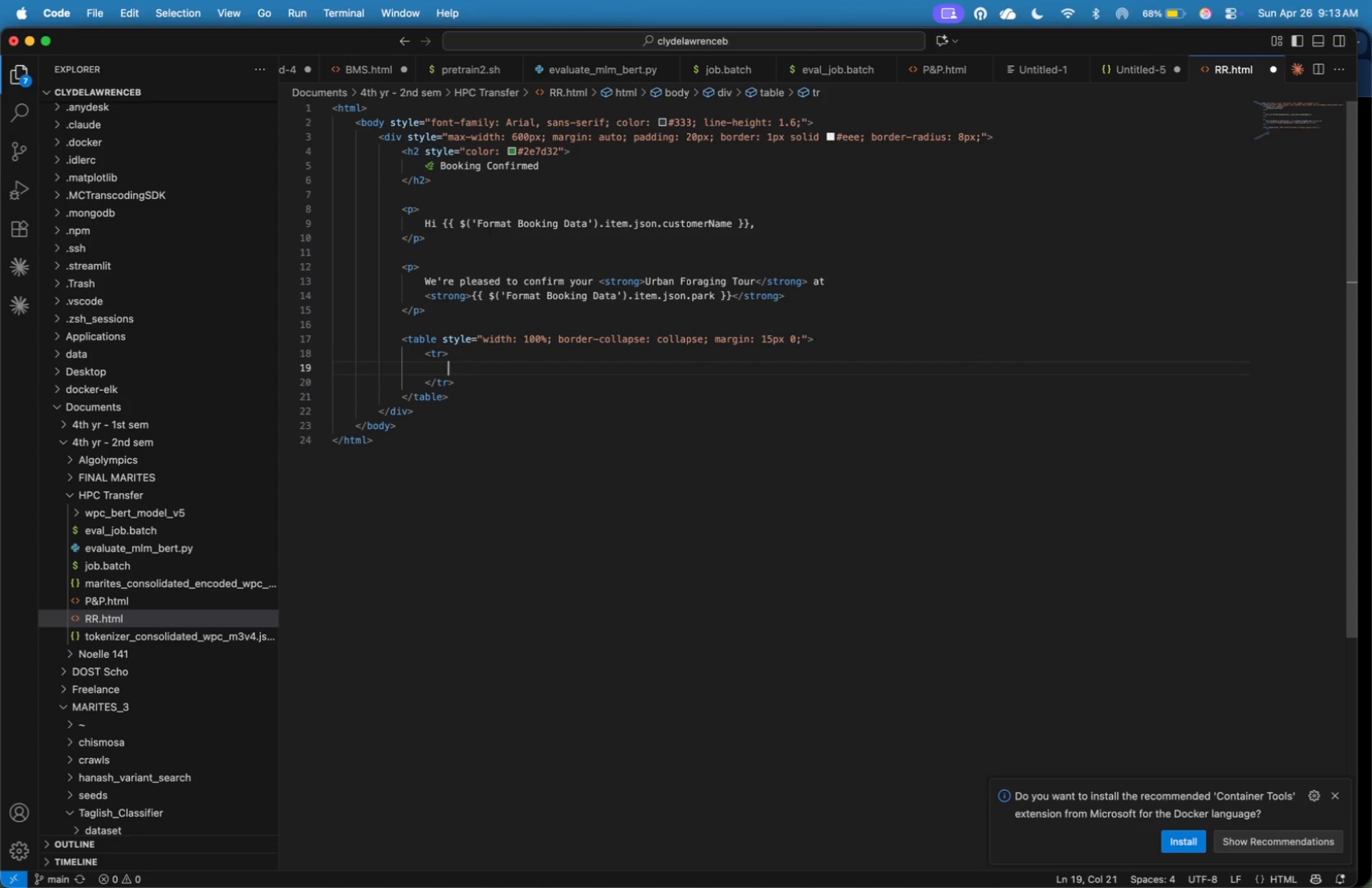 
type(<td><strong>)
 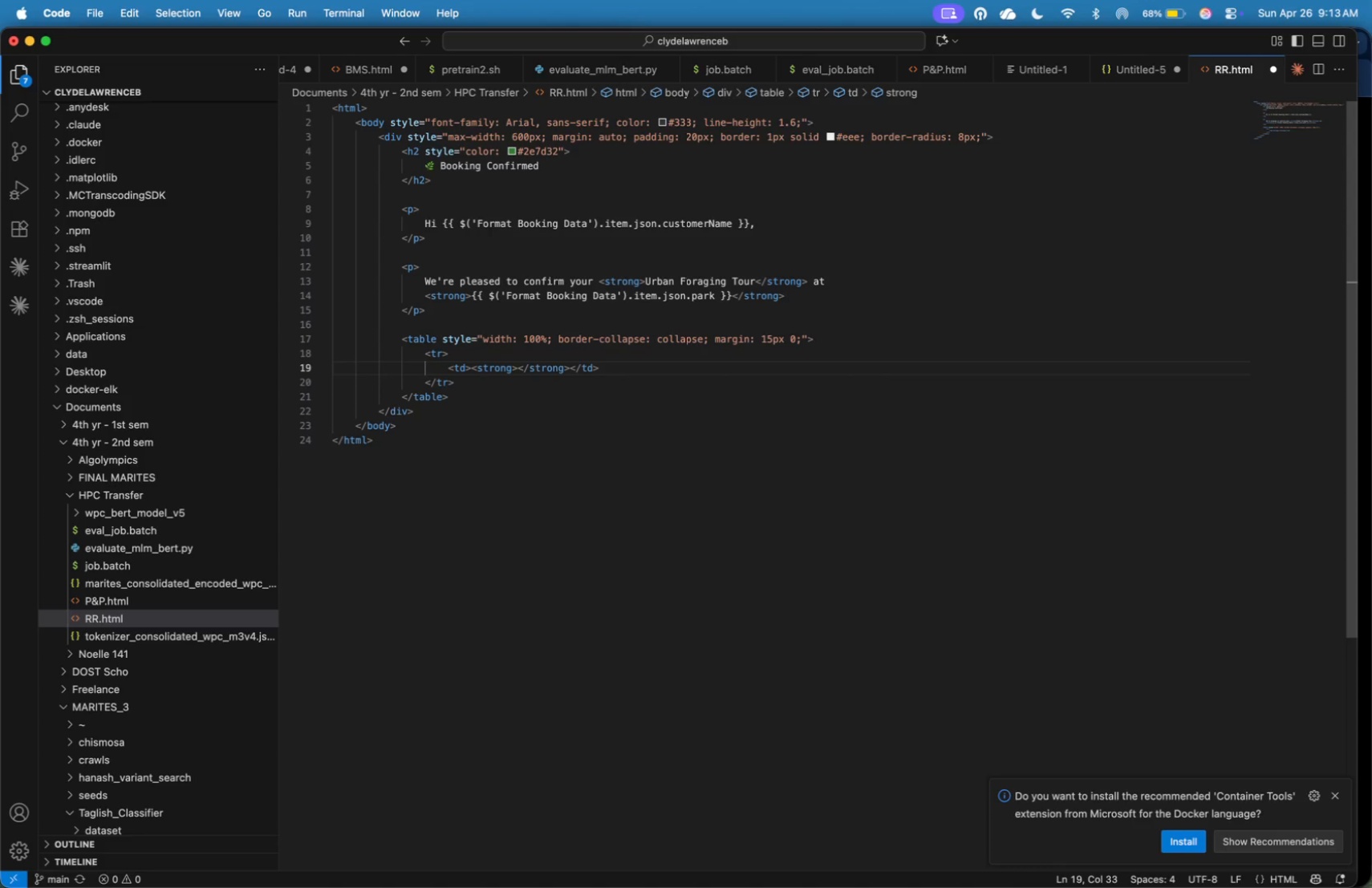 
wait(5.24)
 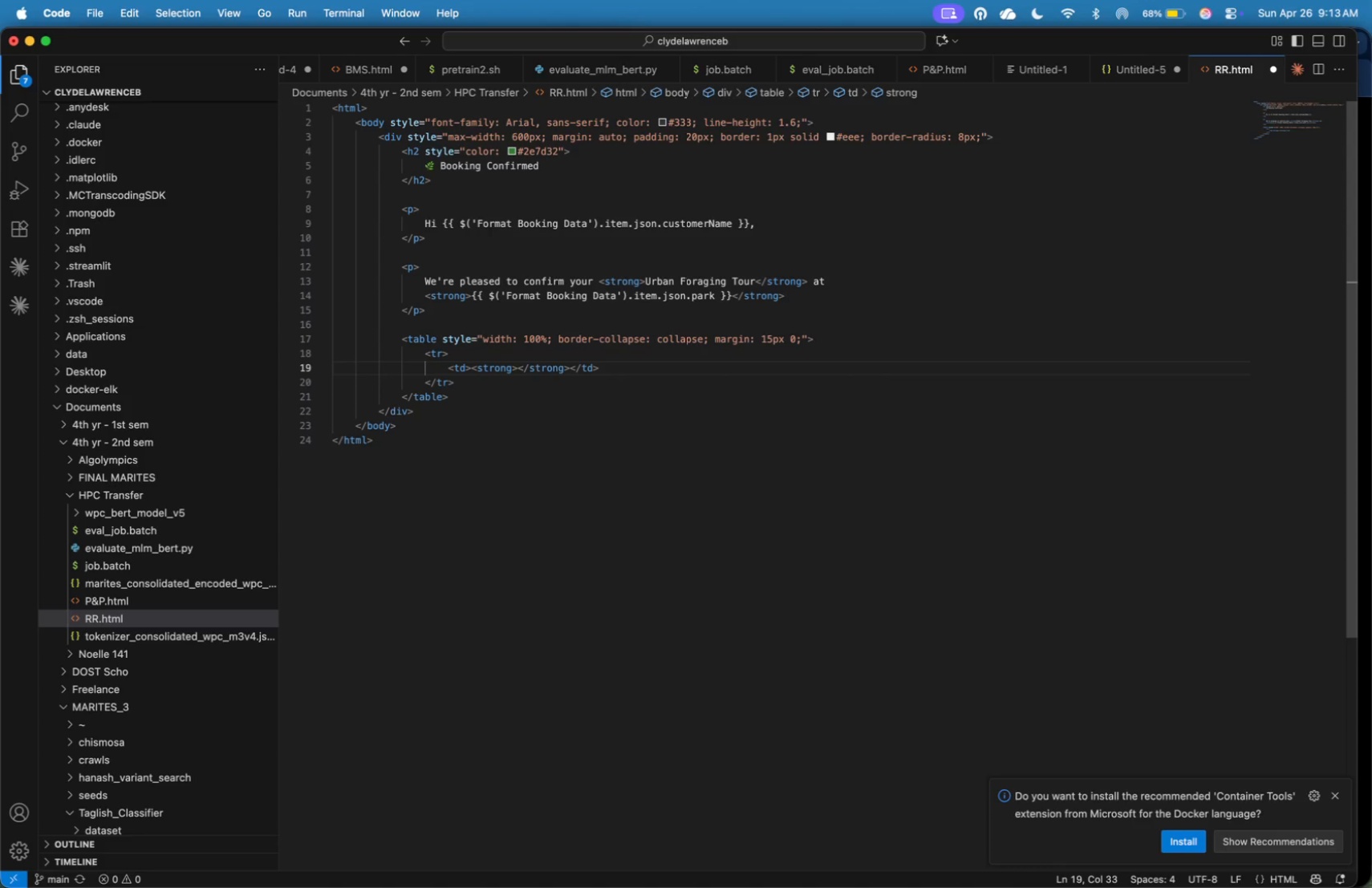 
type(Date & Time::)
key(Backspace)
 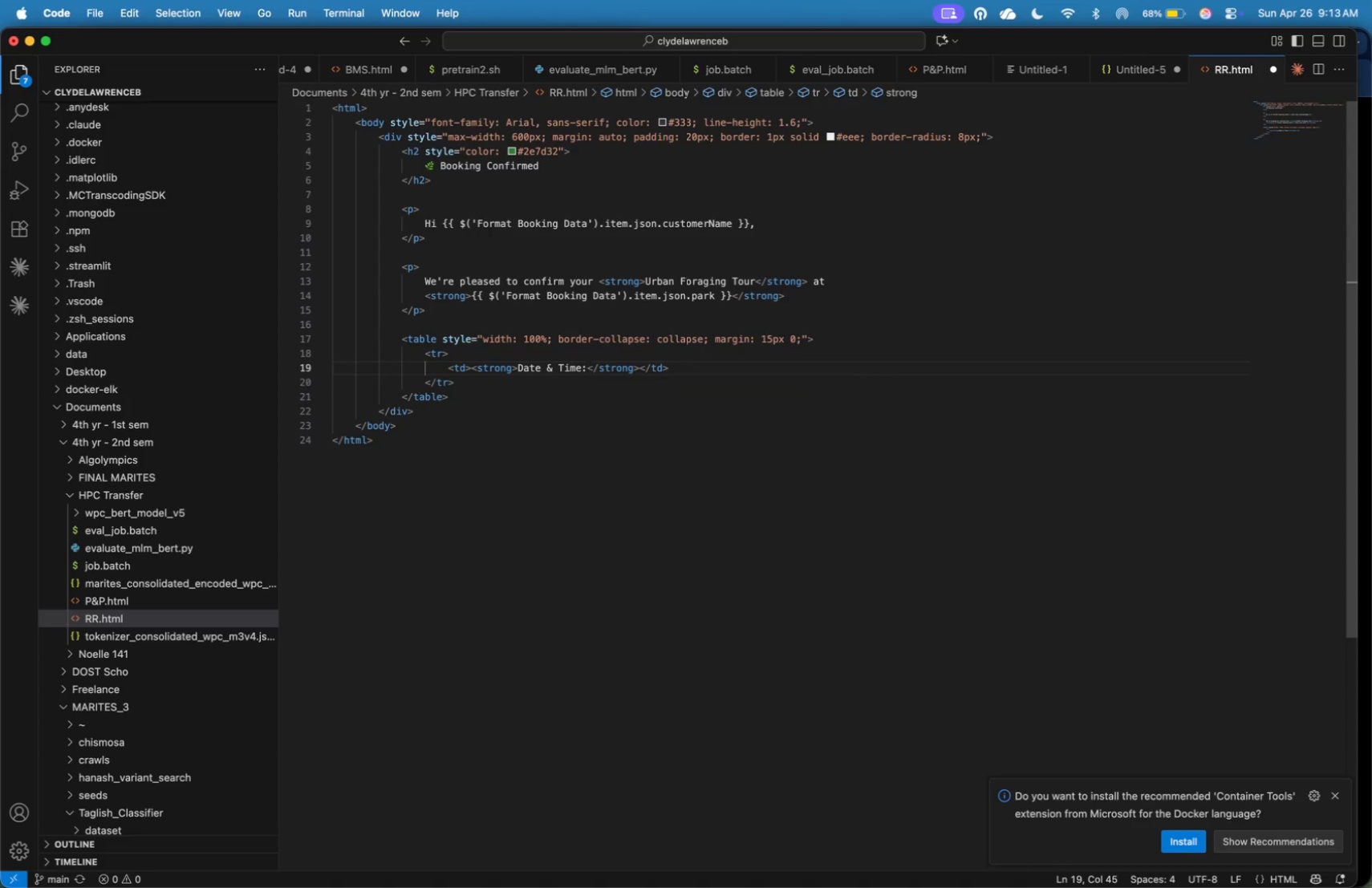 
wait(21.47)
 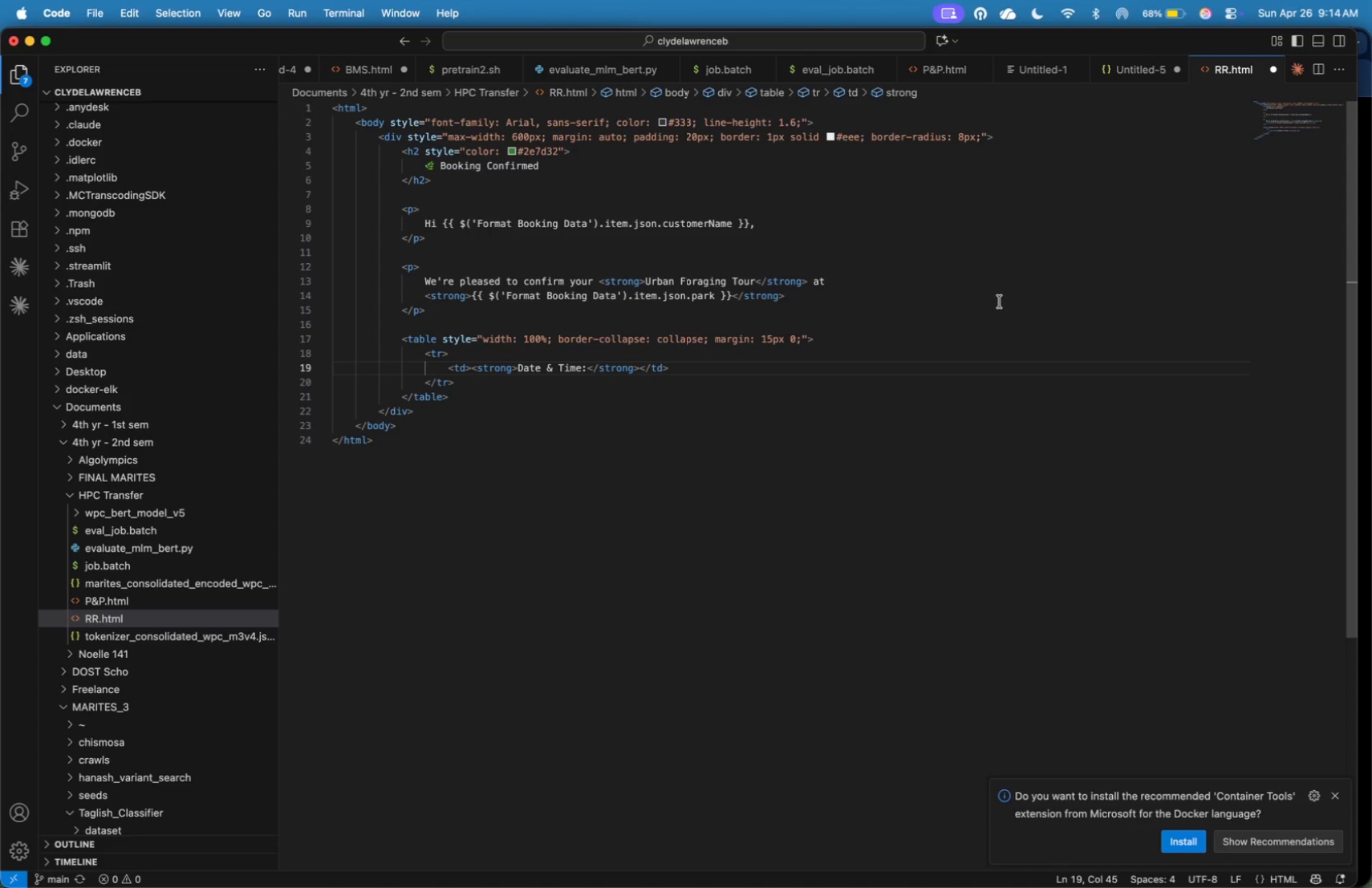 
key(ArrowRight)
 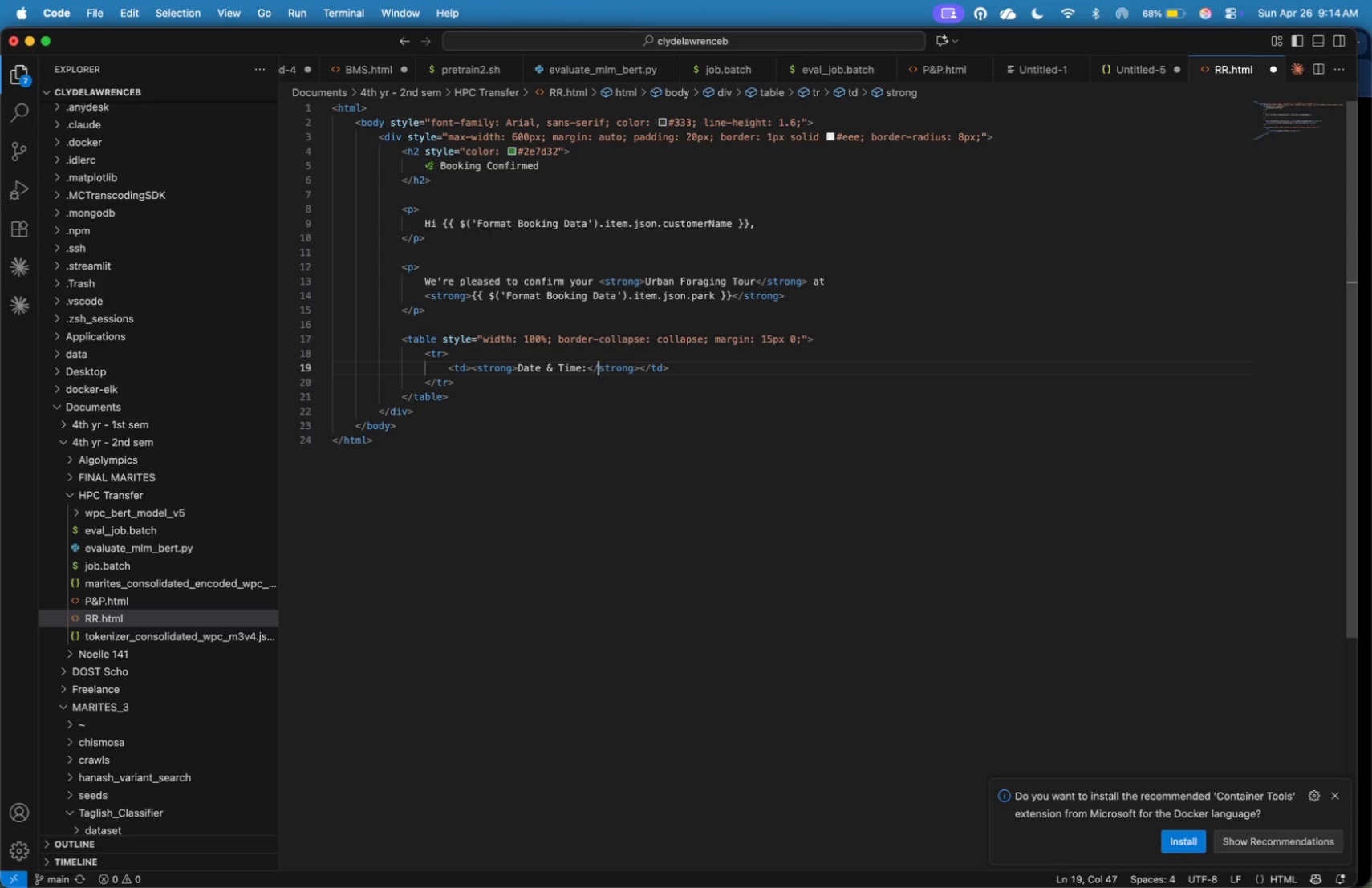 
key(ArrowRight)
 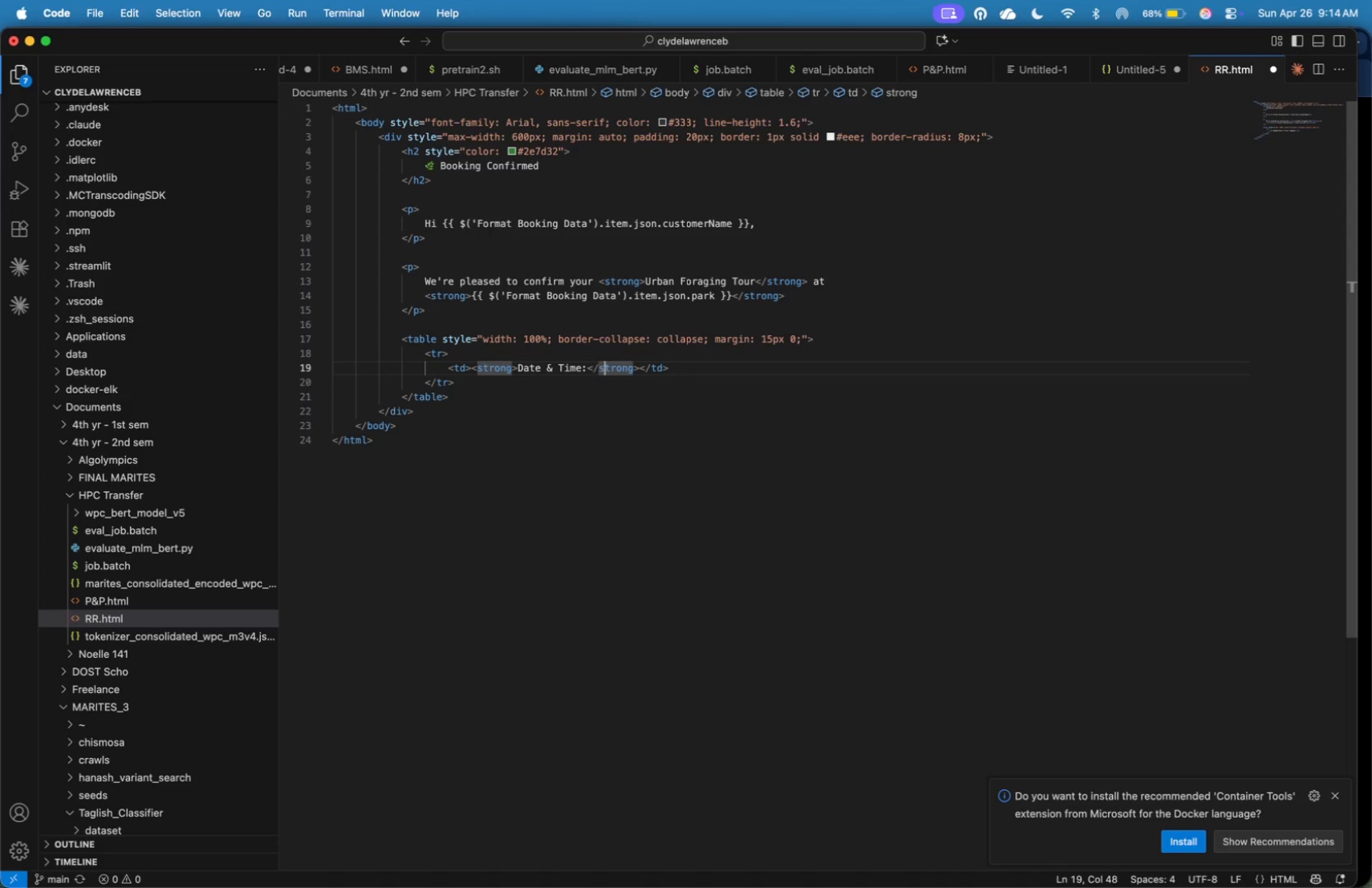 
key(ArrowRight)
 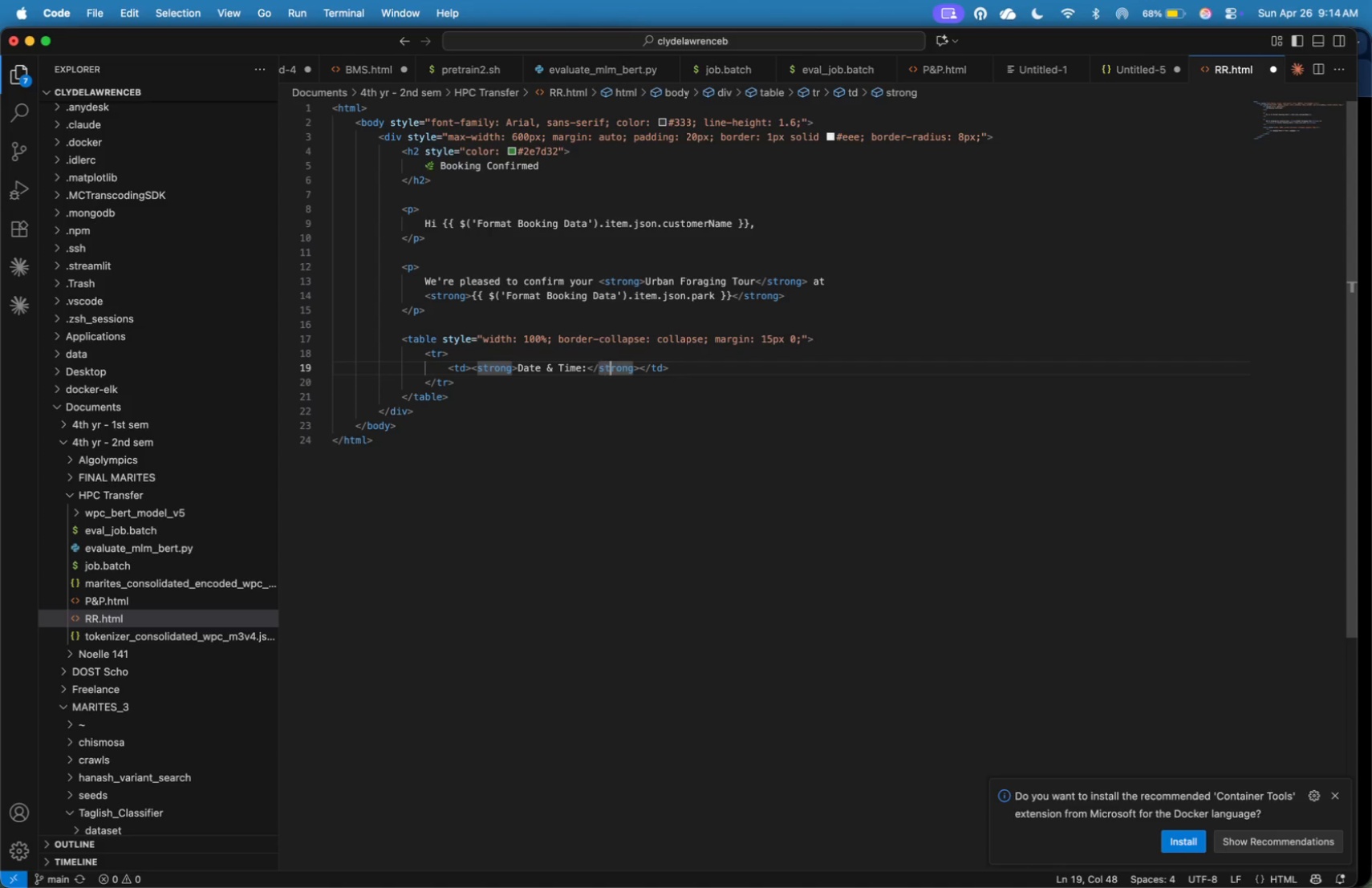 
key(ArrowRight)
 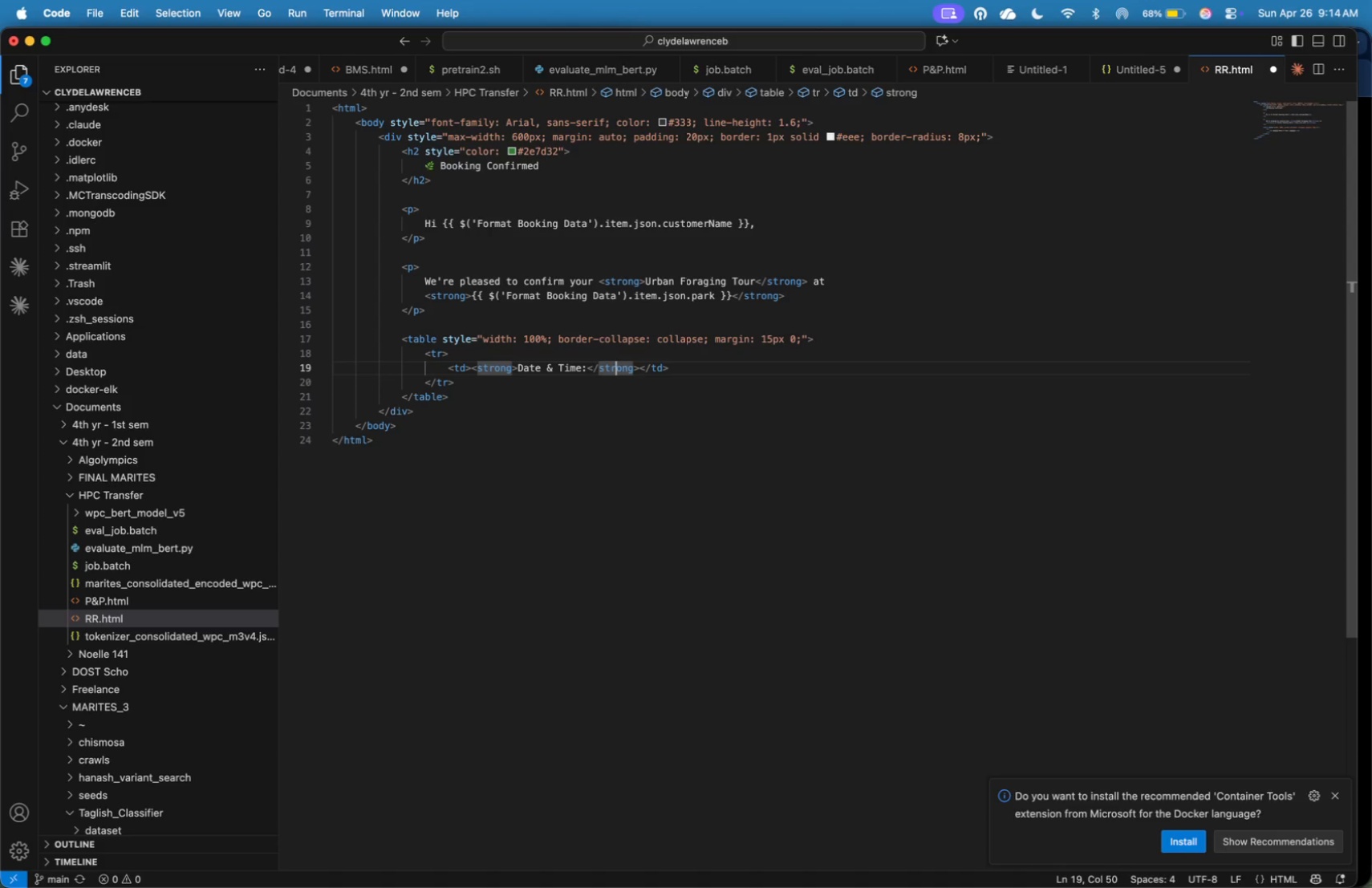 
key(ArrowRight)
 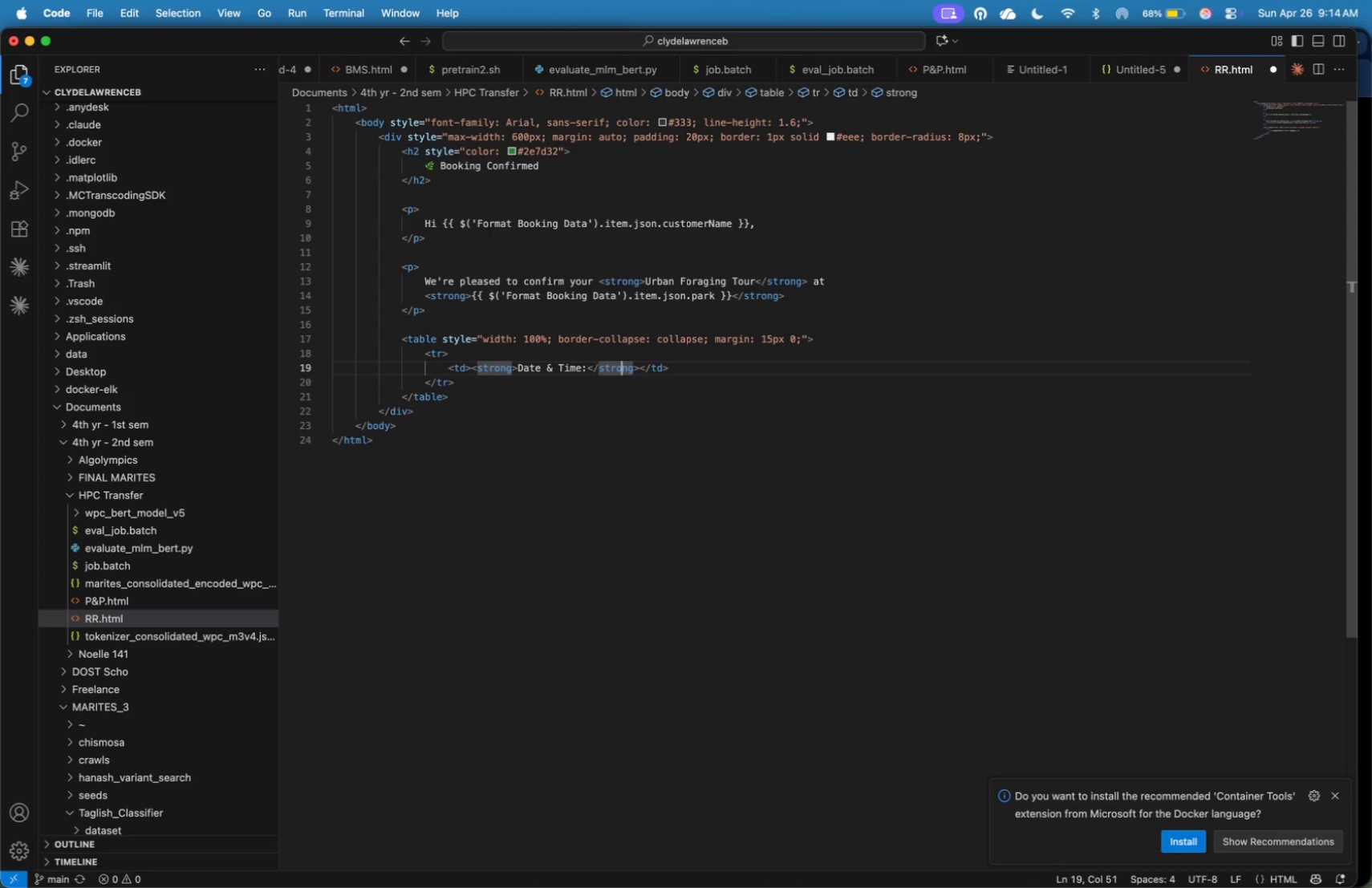 
key(ArrowRight)
 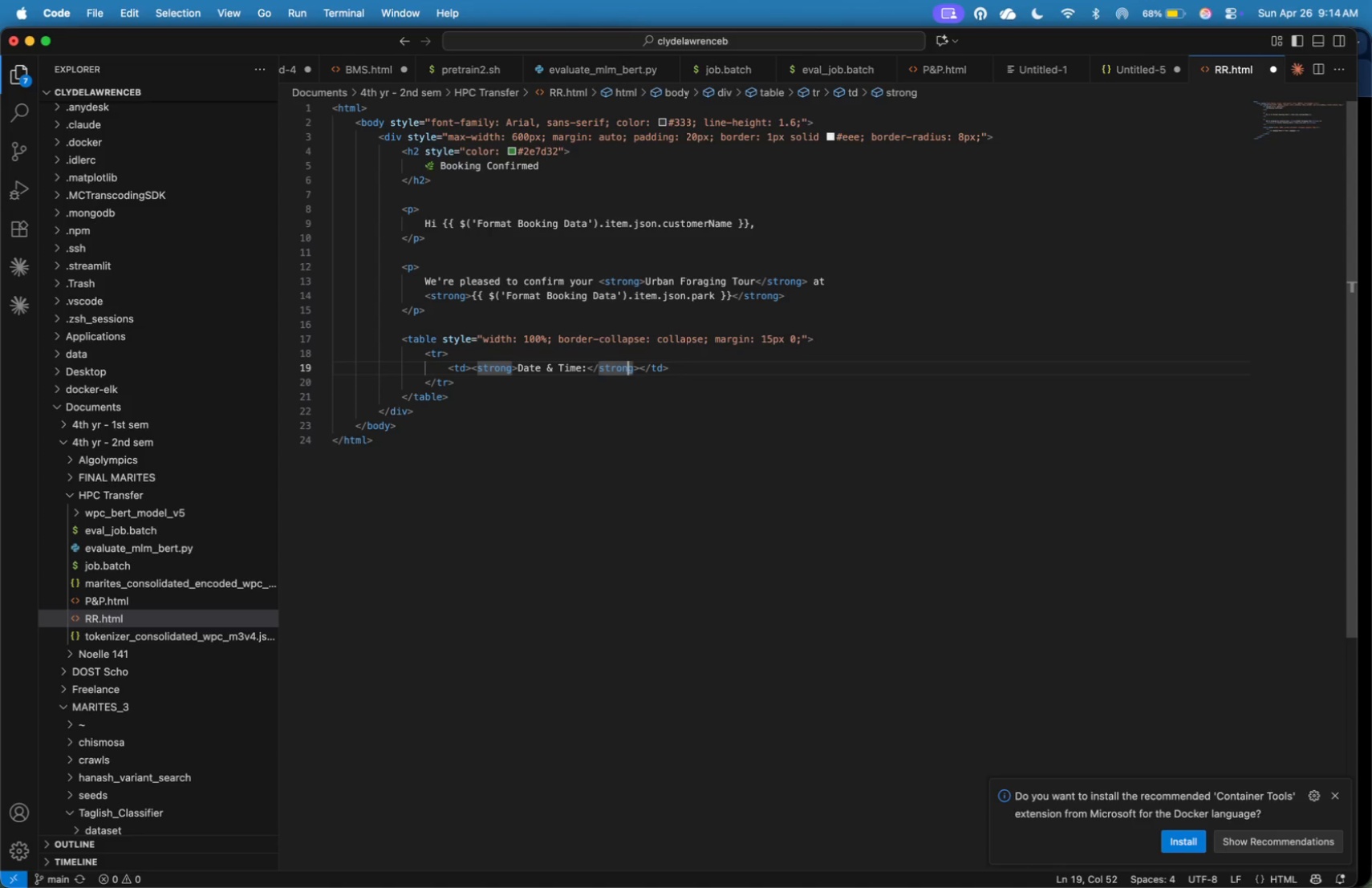 
key(ArrowRight)
 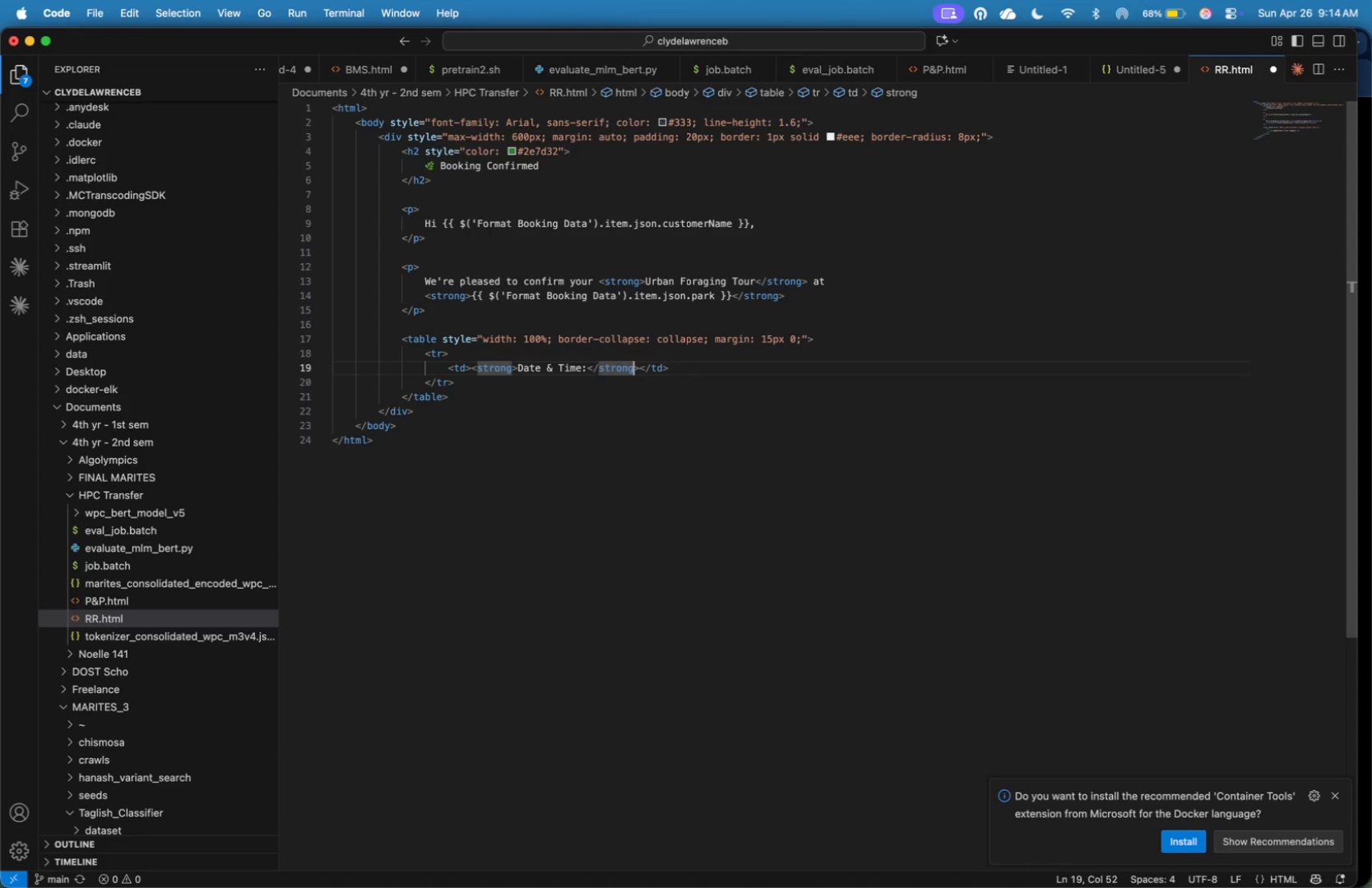 
key(ArrowRight)
 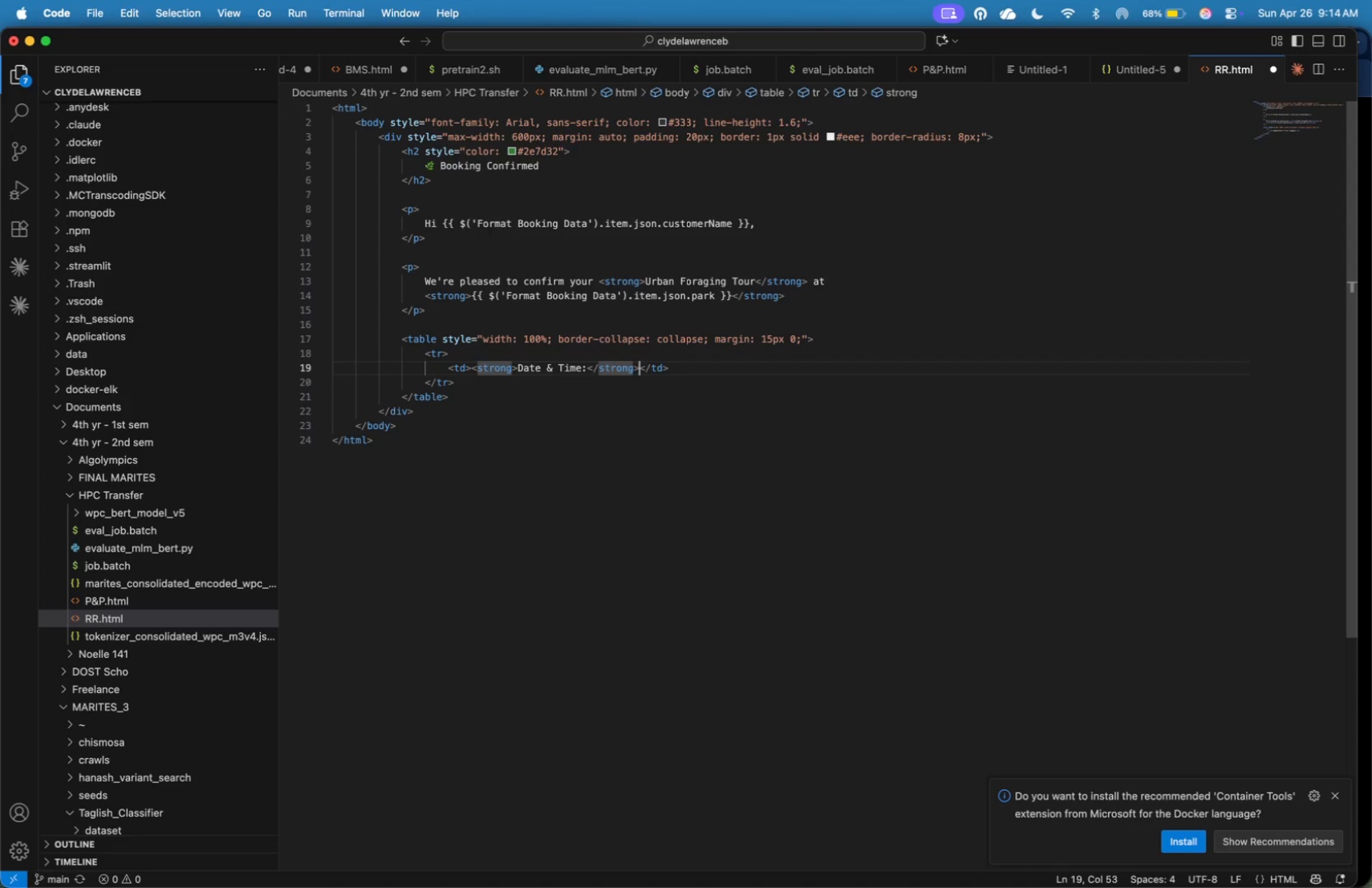 
key(ArrowRight)
 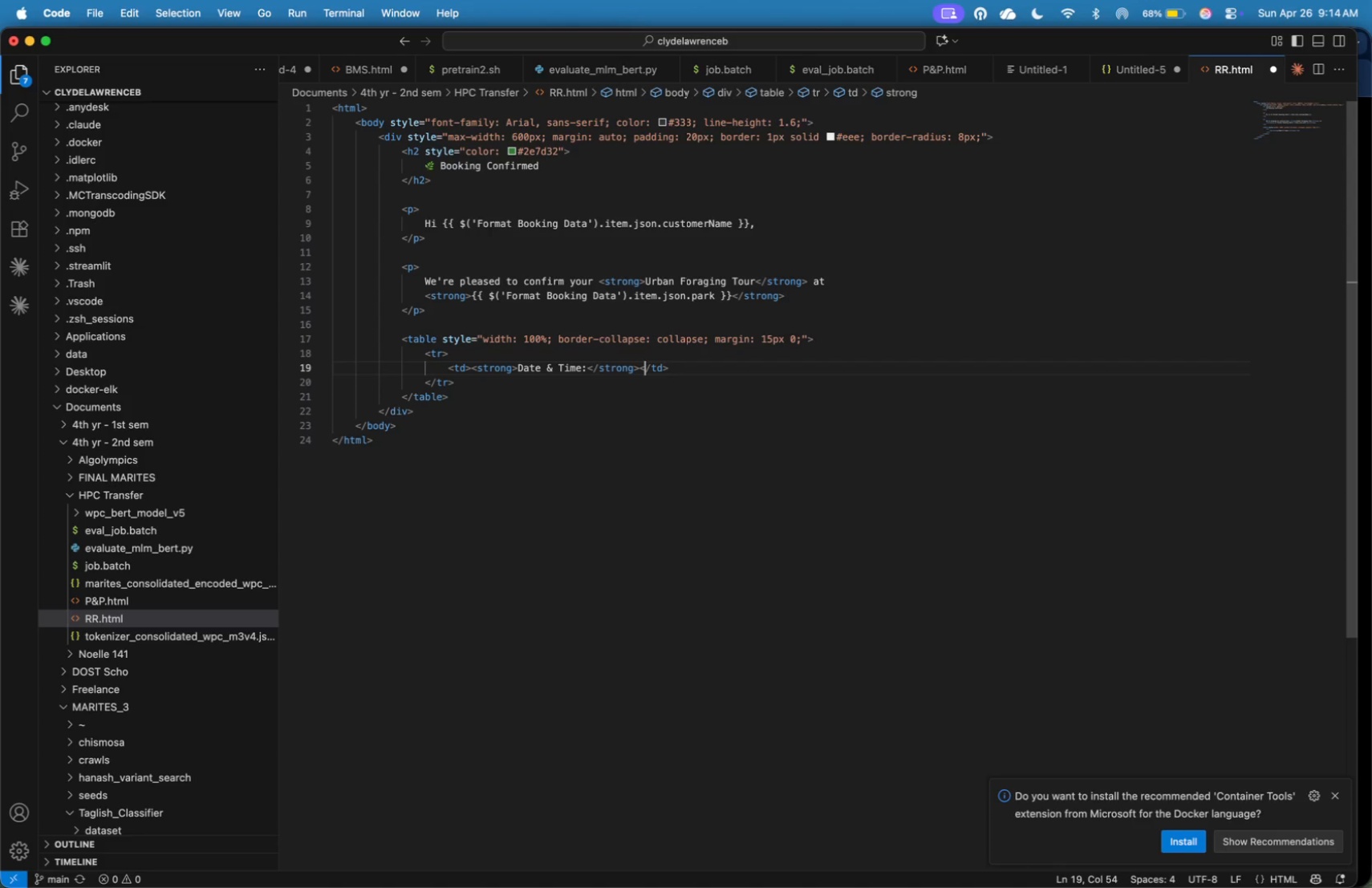 
key(ArrowRight)
 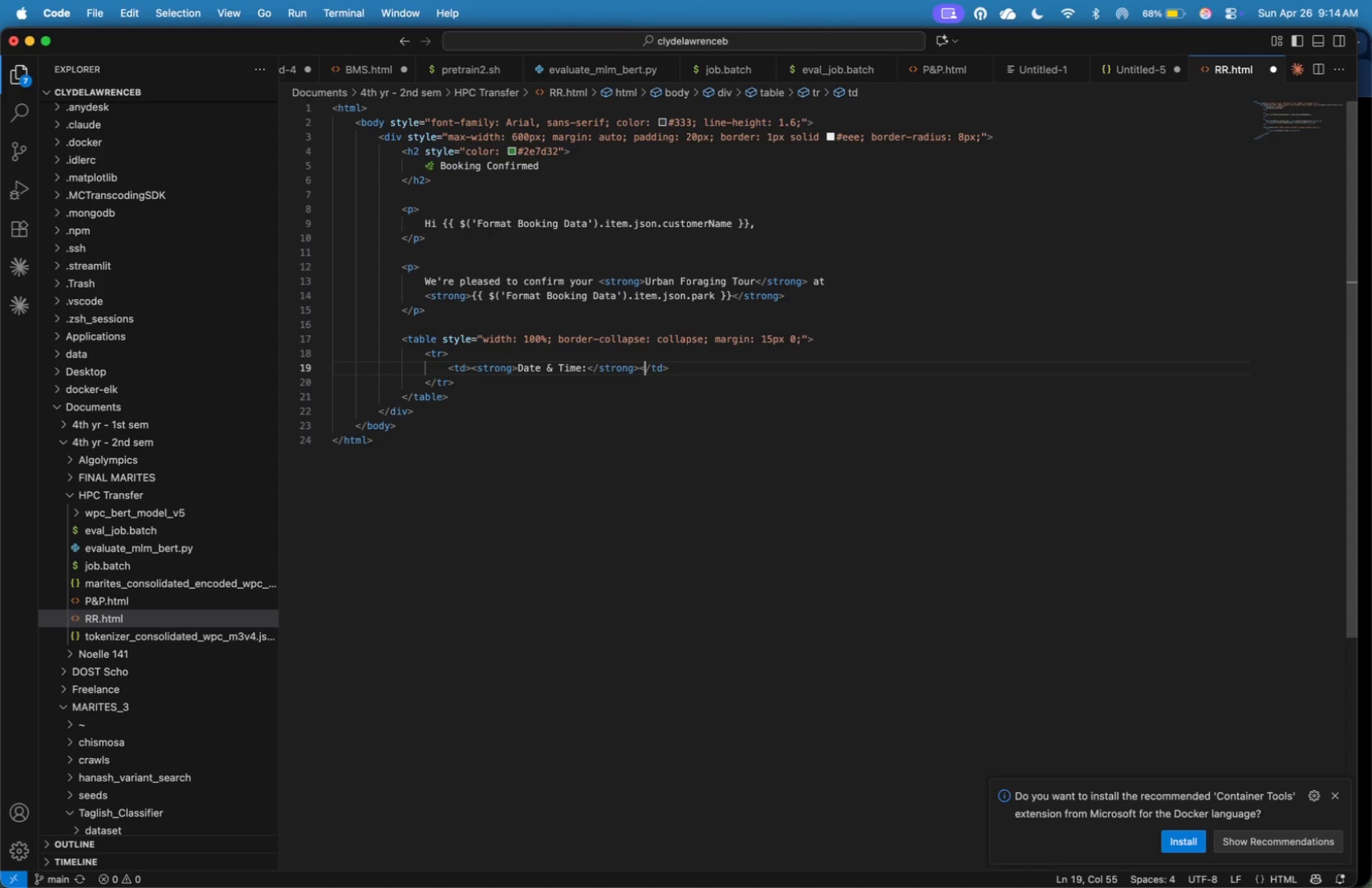 
key(ArrowRight)
 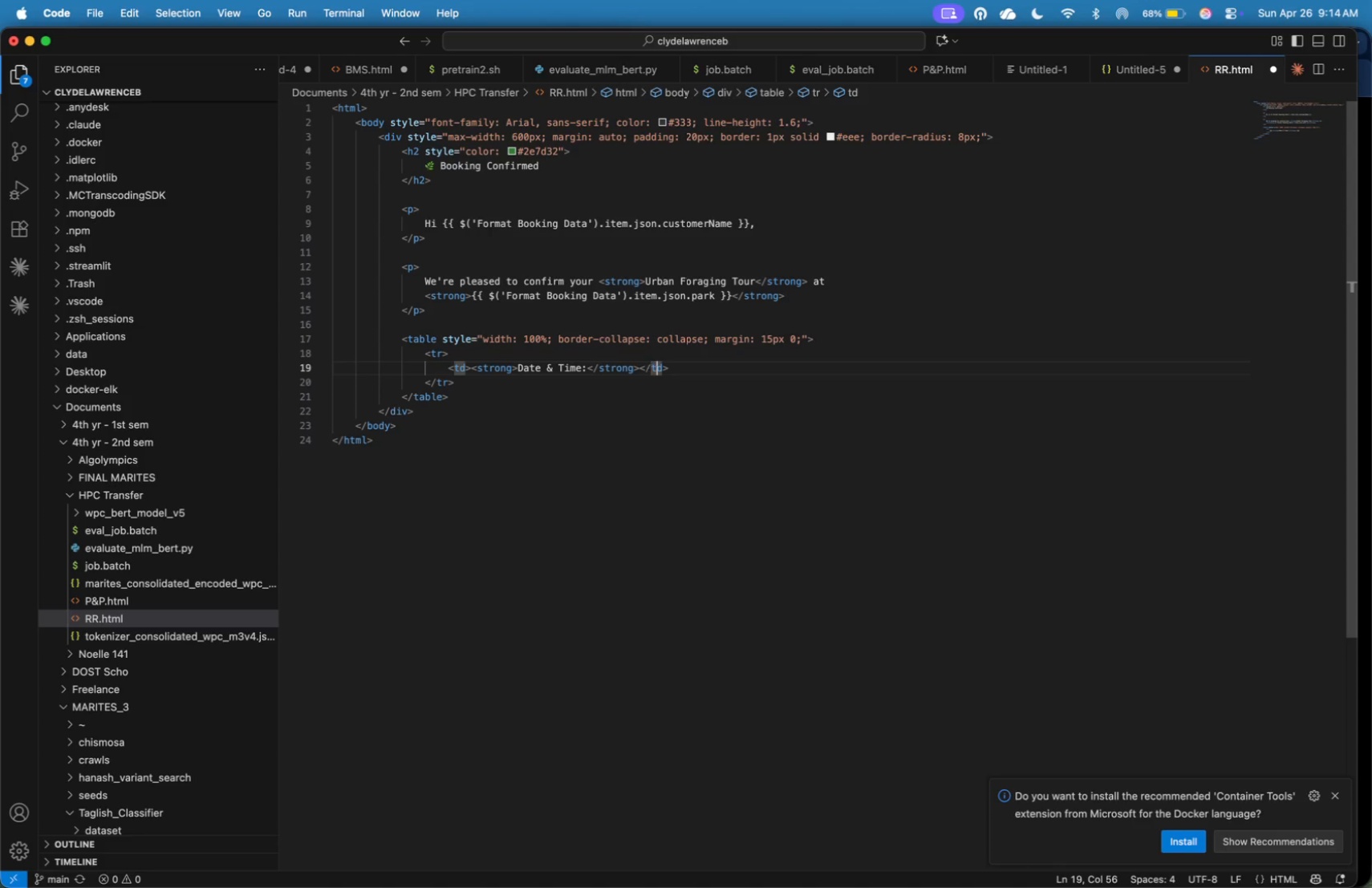 
key(ArrowRight)
 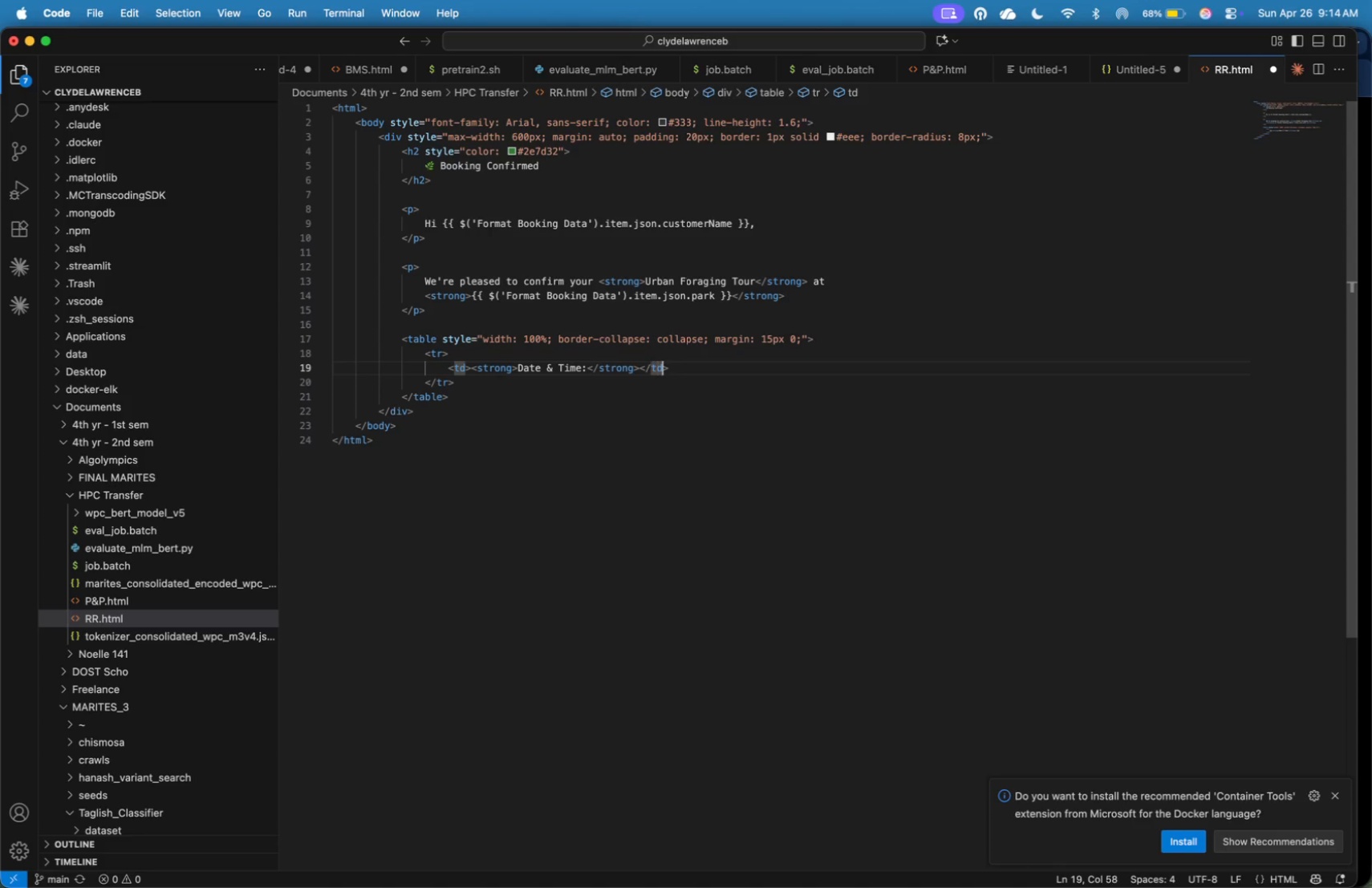 
key(ArrowRight)
 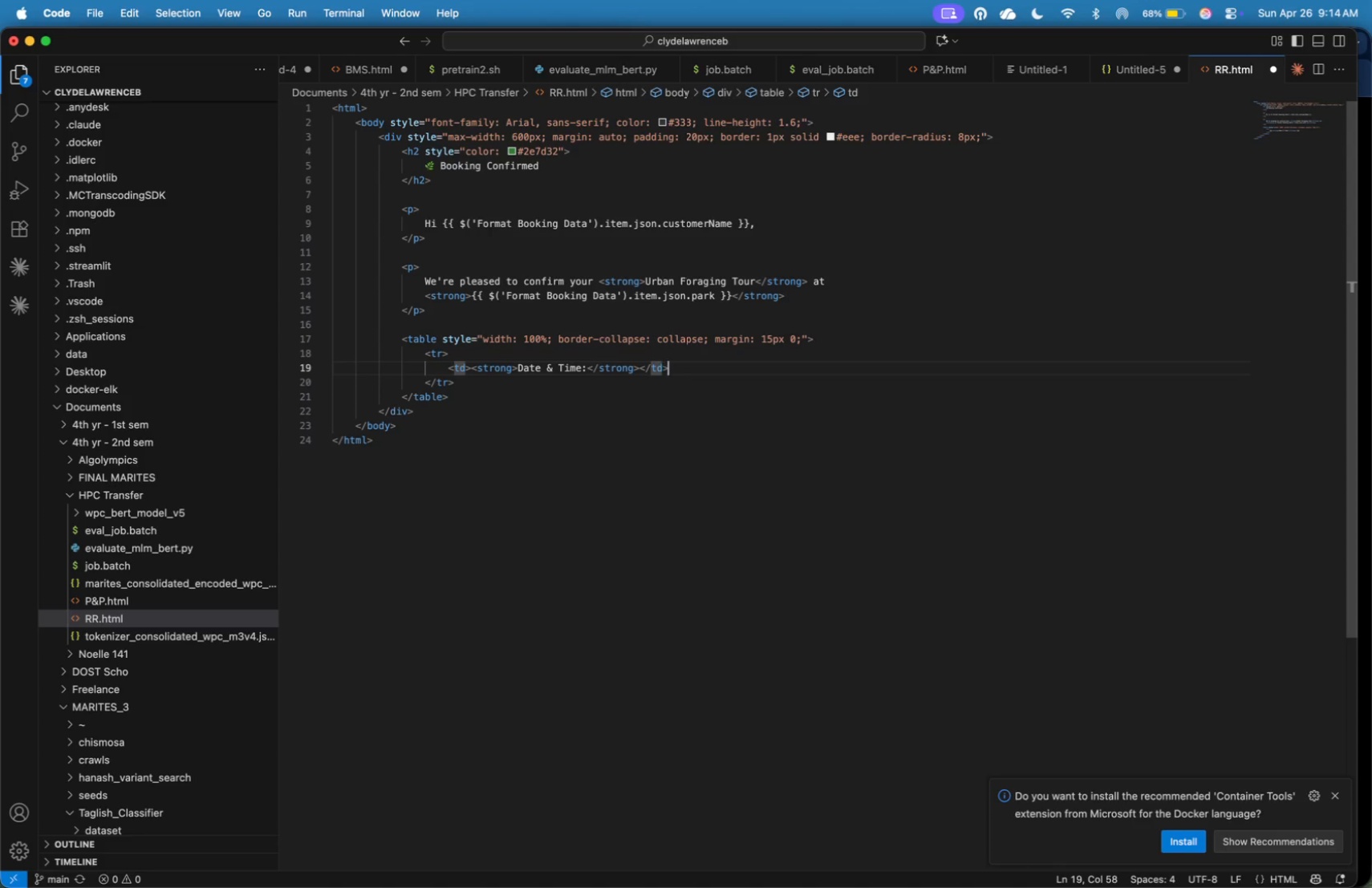 
key(ArrowRight)
 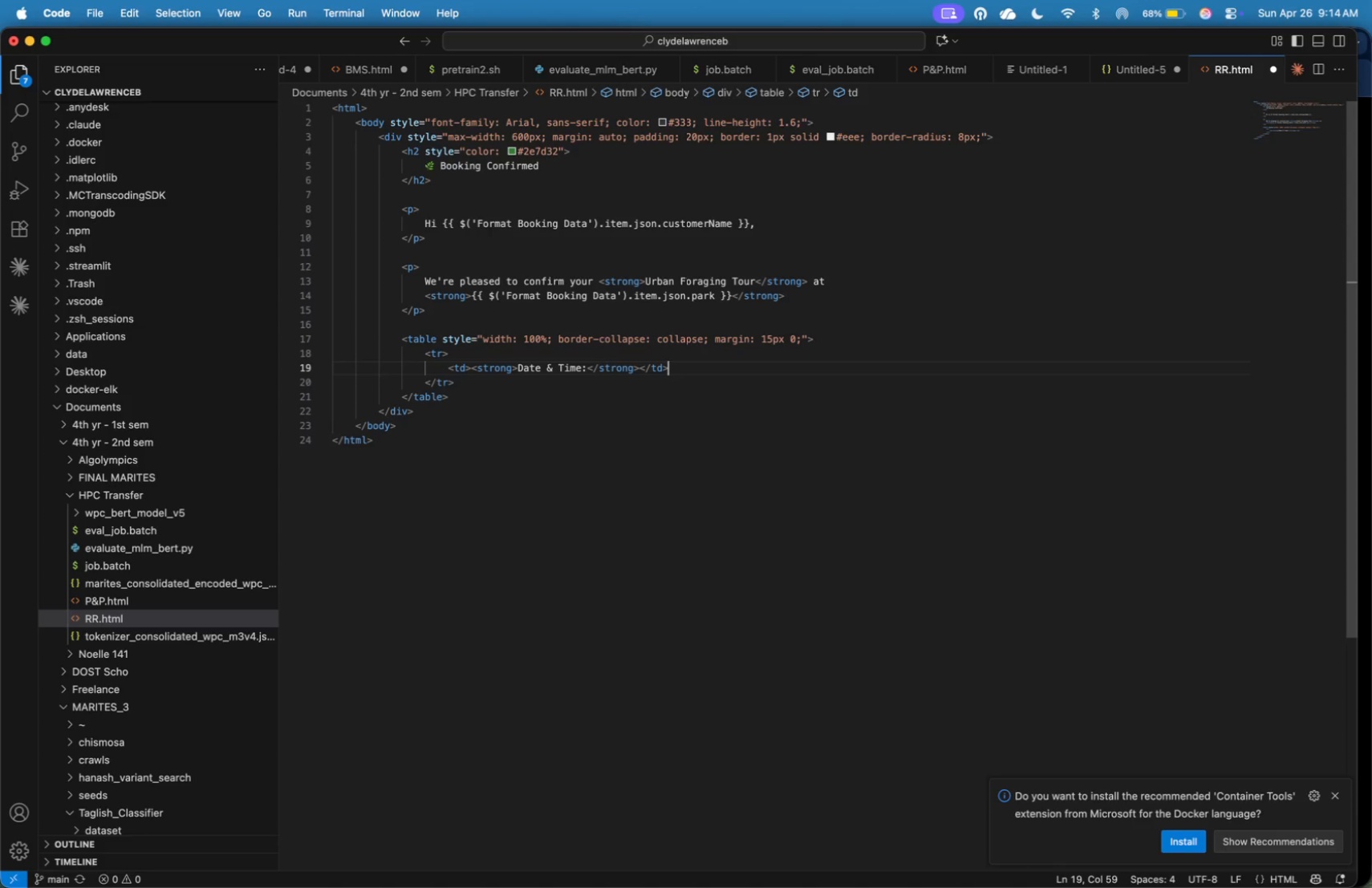 
key(Enter)
 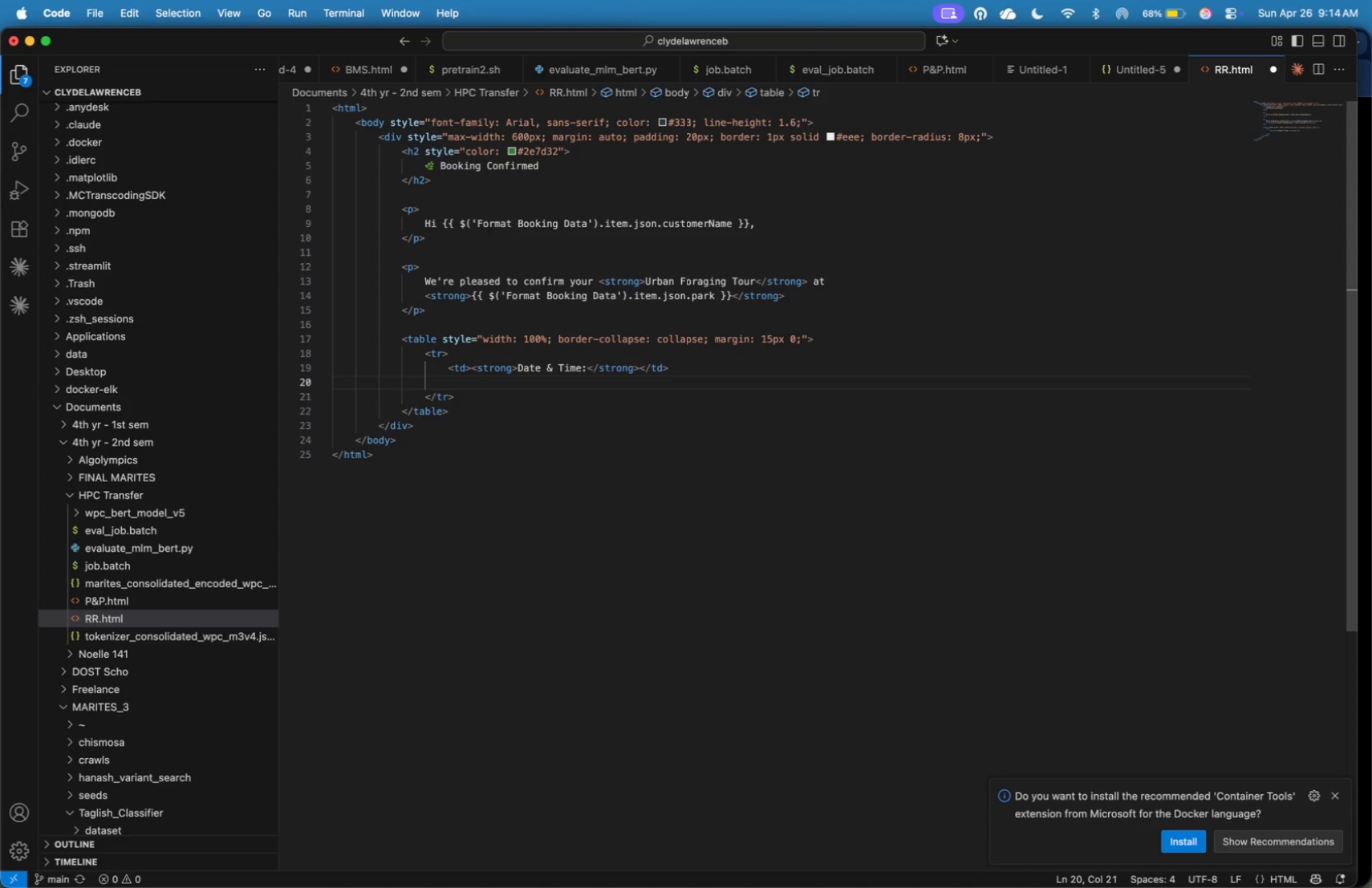 
type(<td>)
 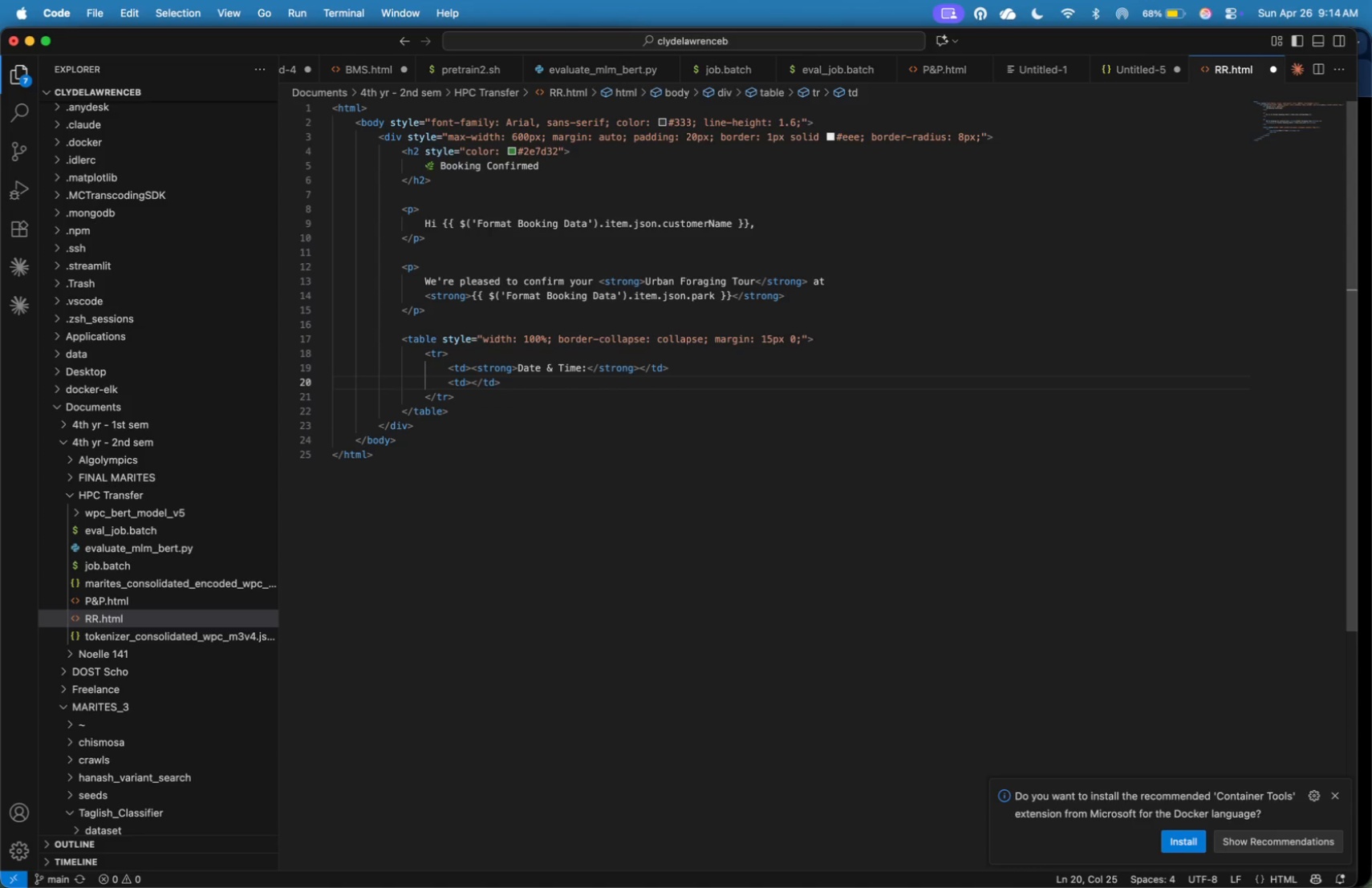 
wait(7.03)
 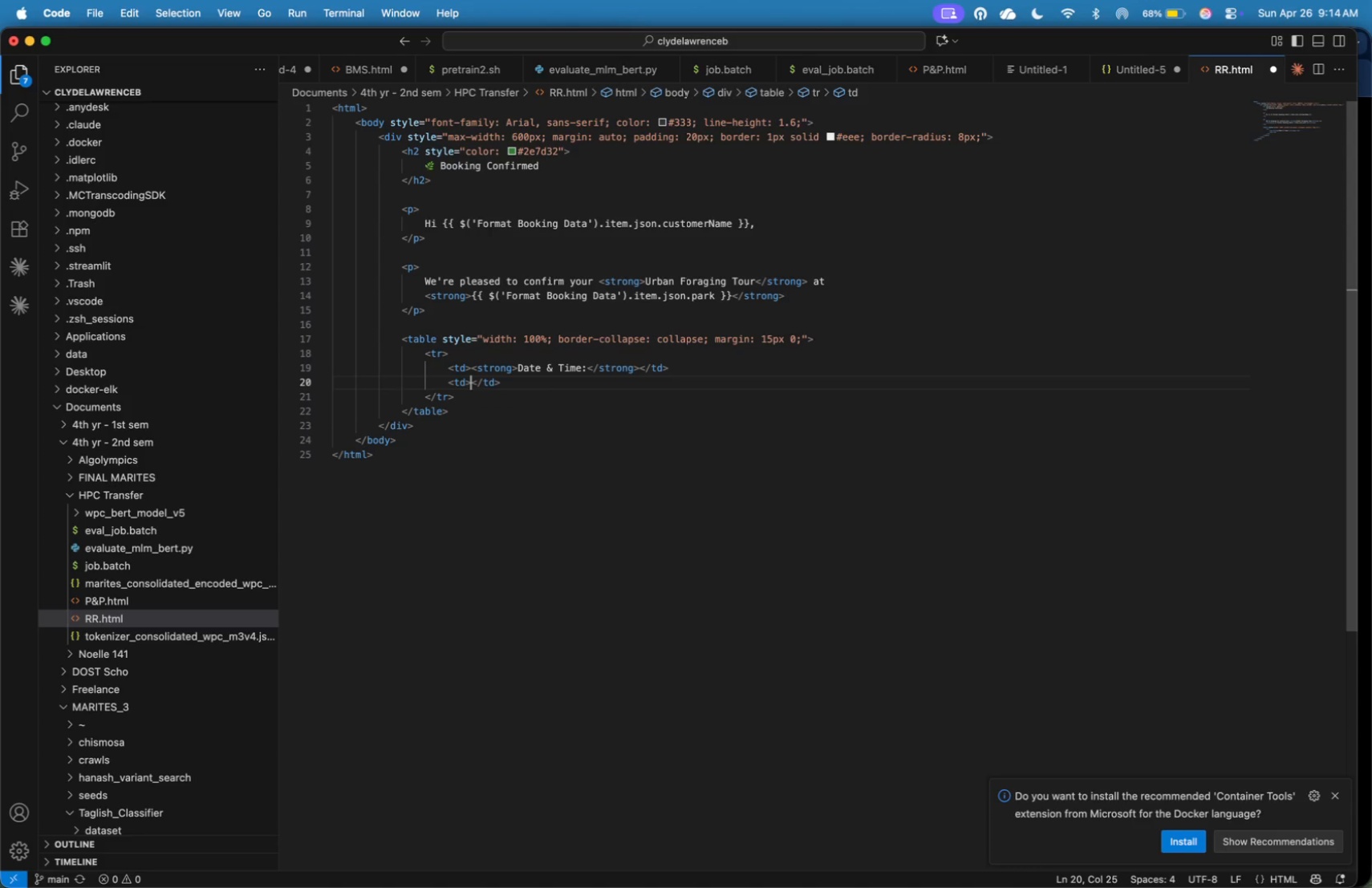 
key(Shift+BracketLeft)
 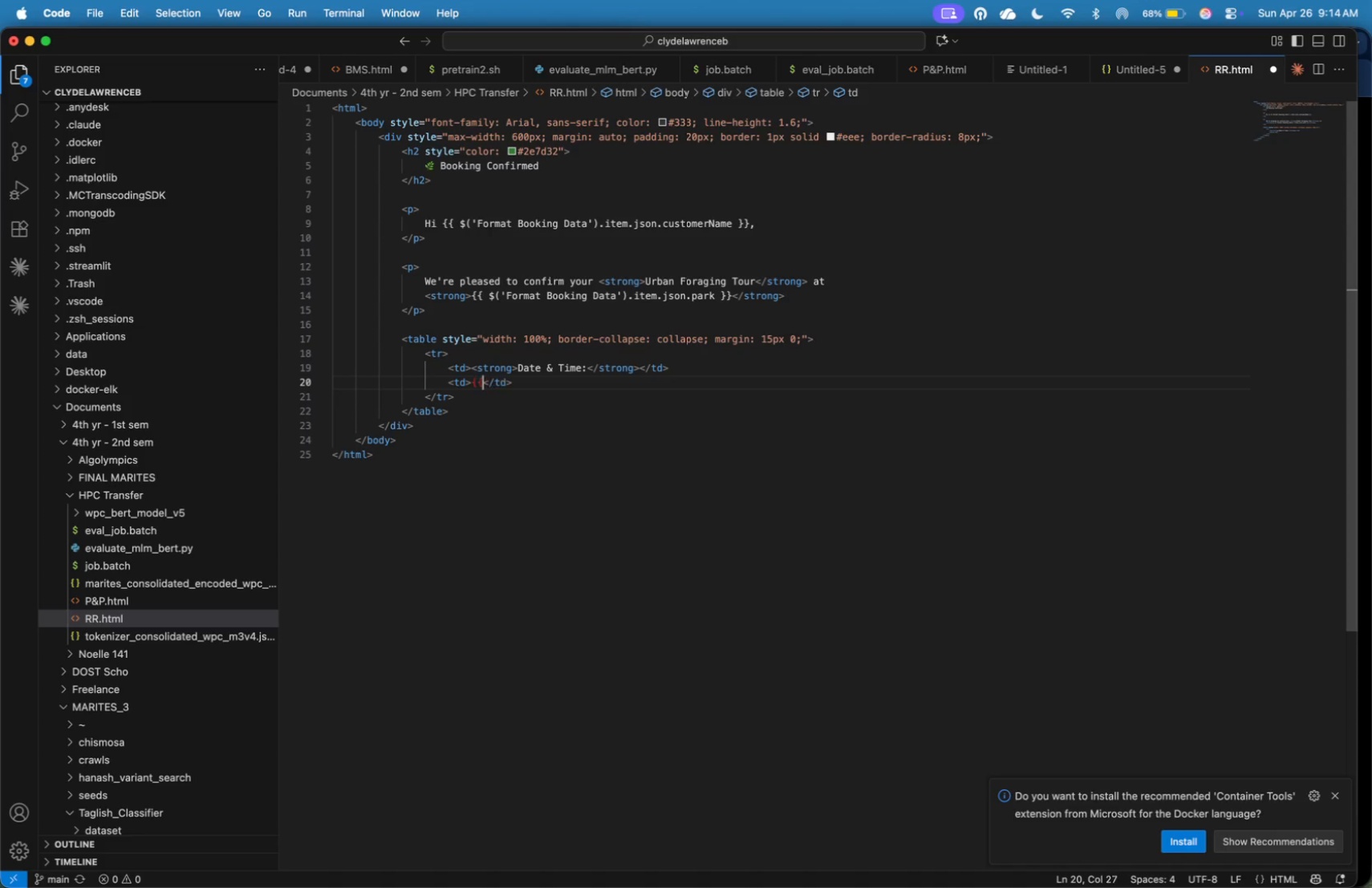 
key(Shift+BracketLeft)
 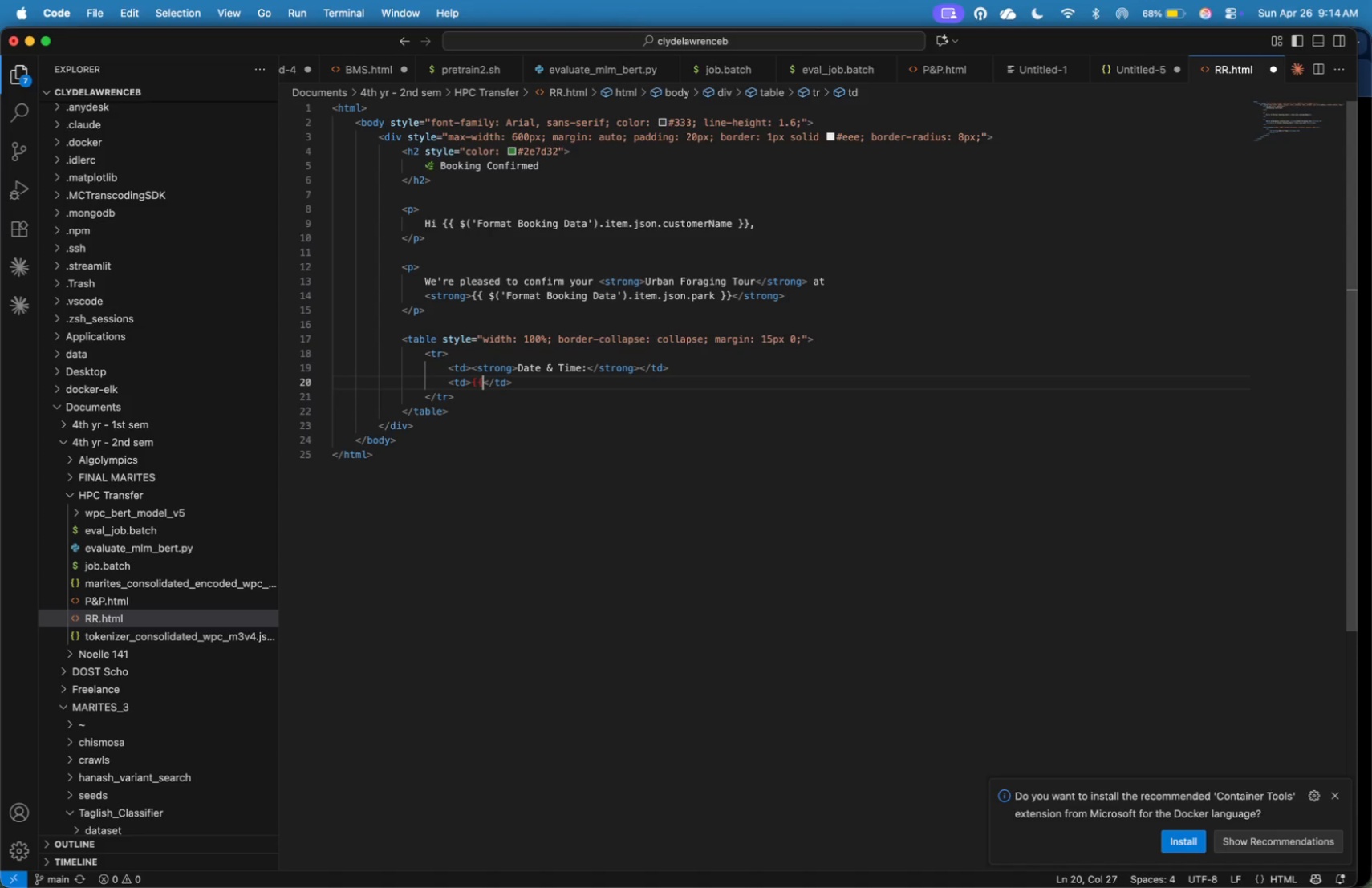 
key(Shift+BracketRight)
 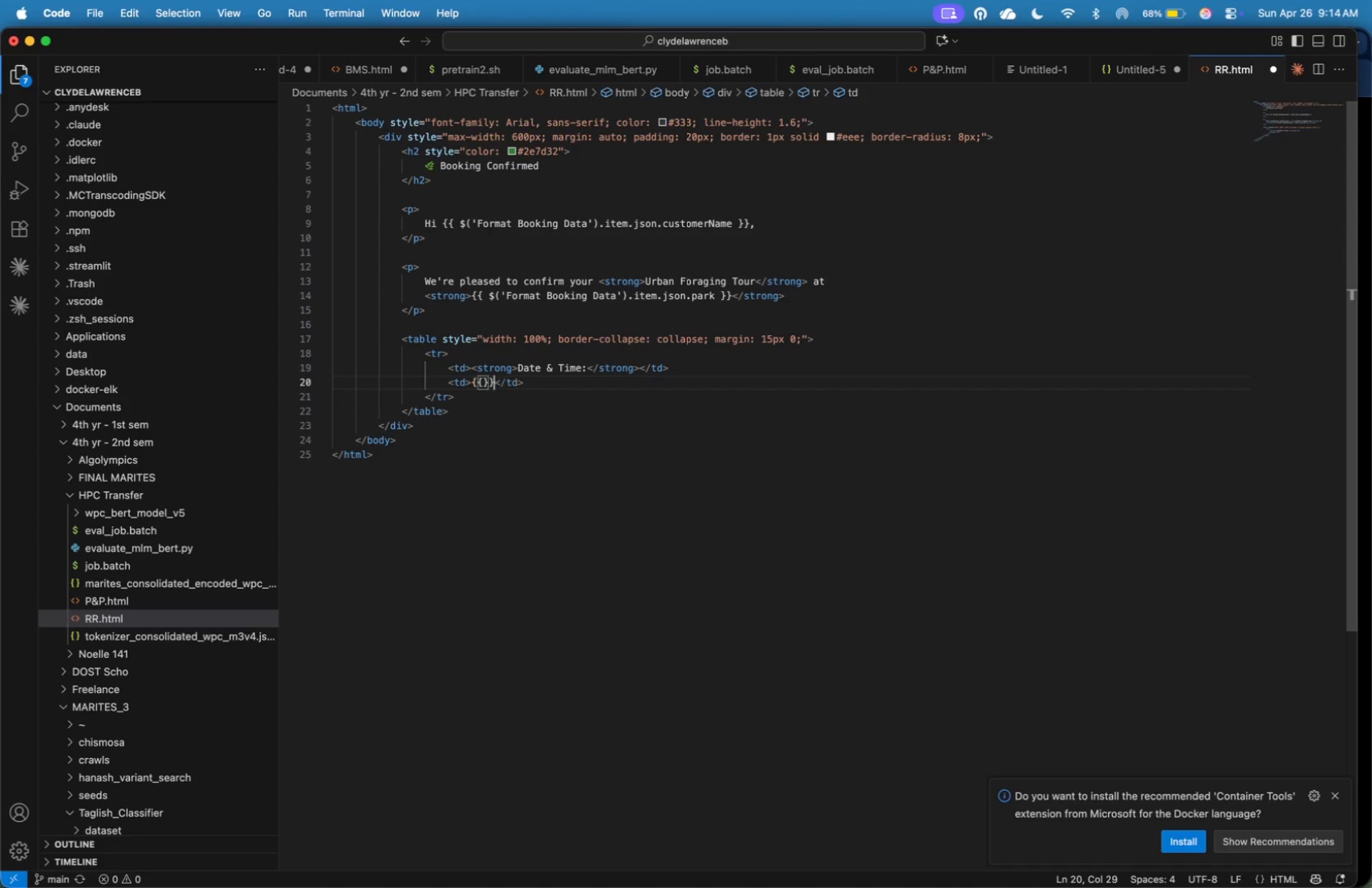 
key(Shift+BracketRight)
 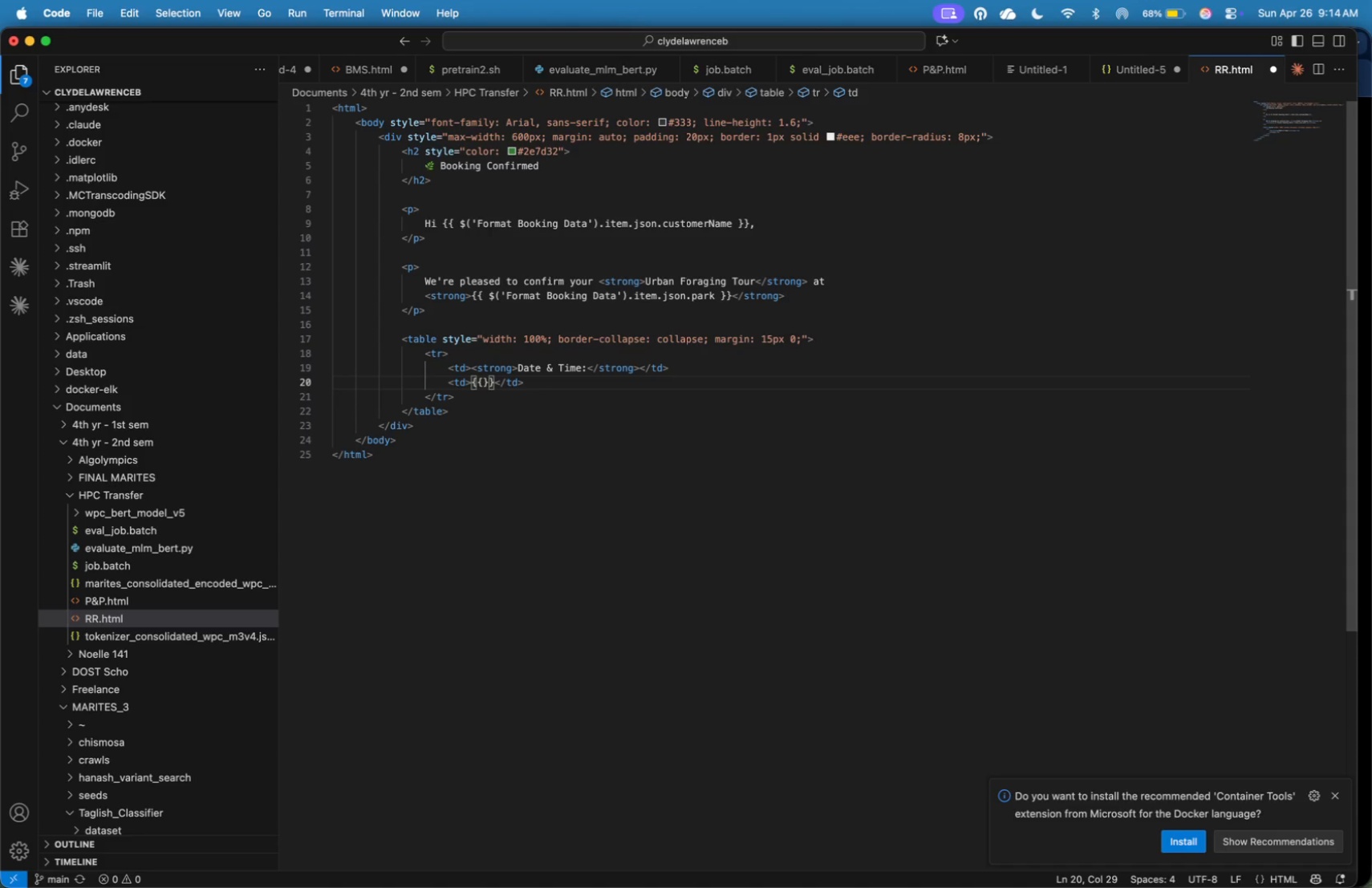 
key(ArrowLeft)
 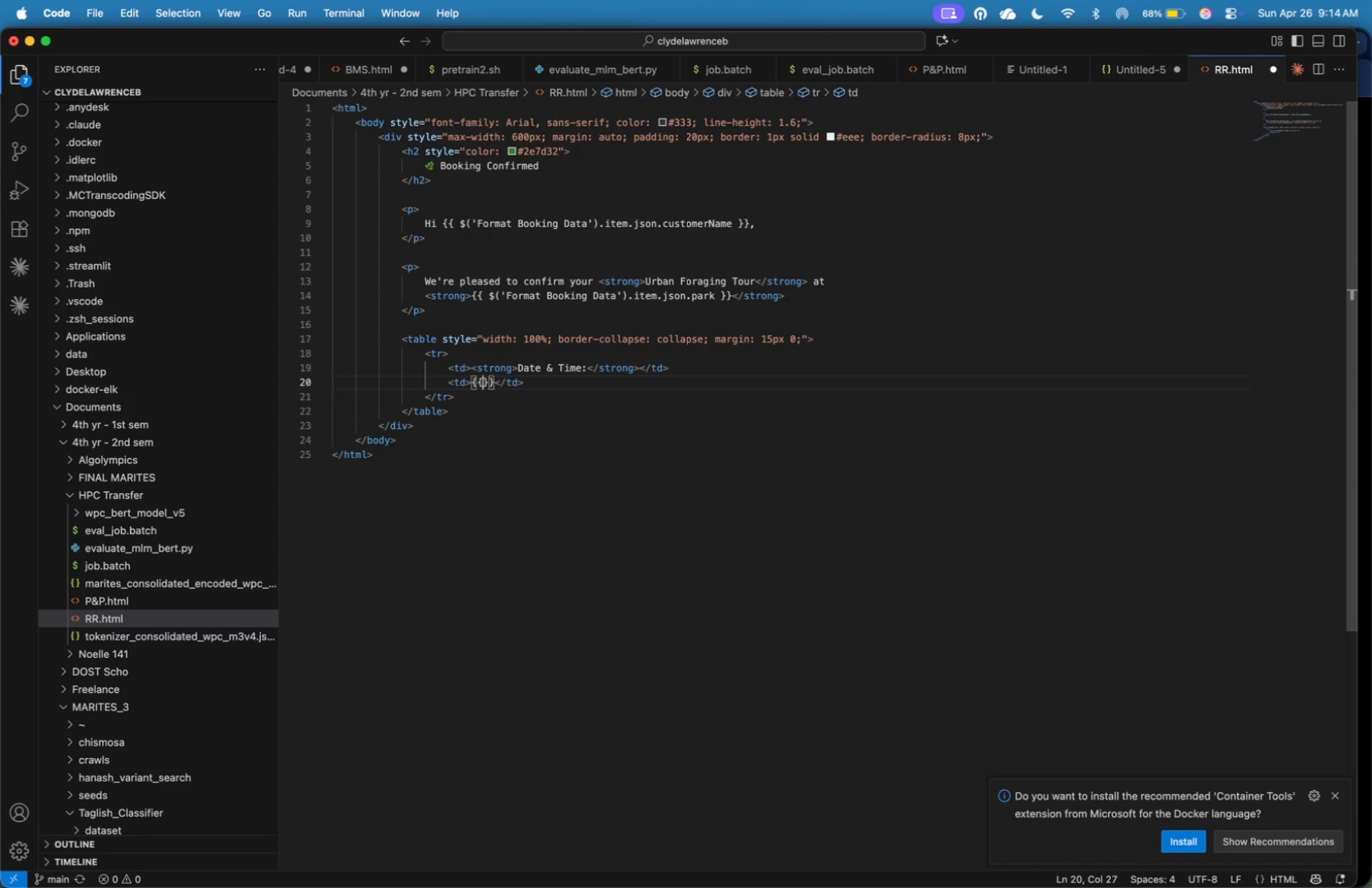 
key(ArrowLeft)
 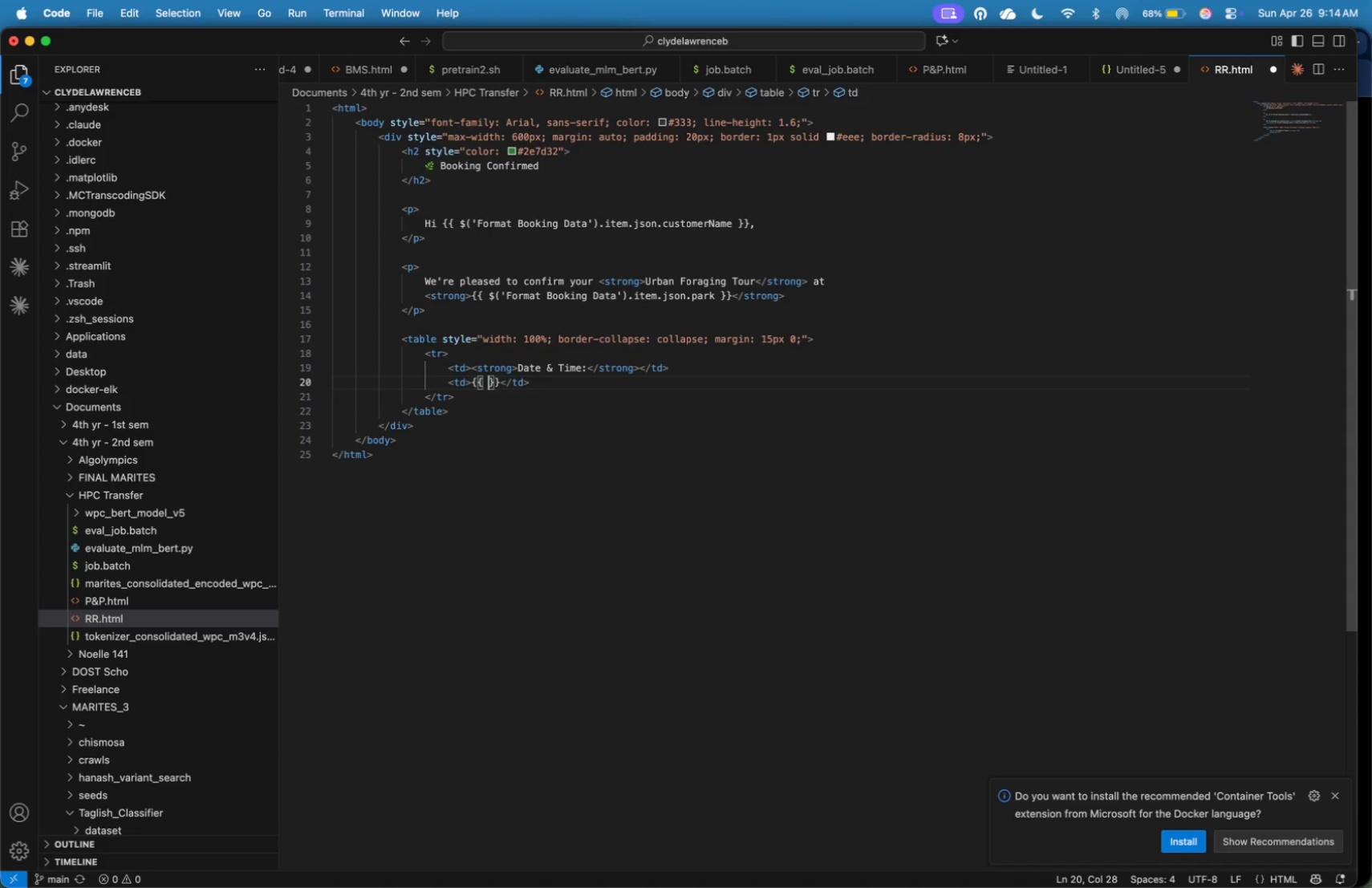 
type( new Dar)
key(Backspace)
type(te()
 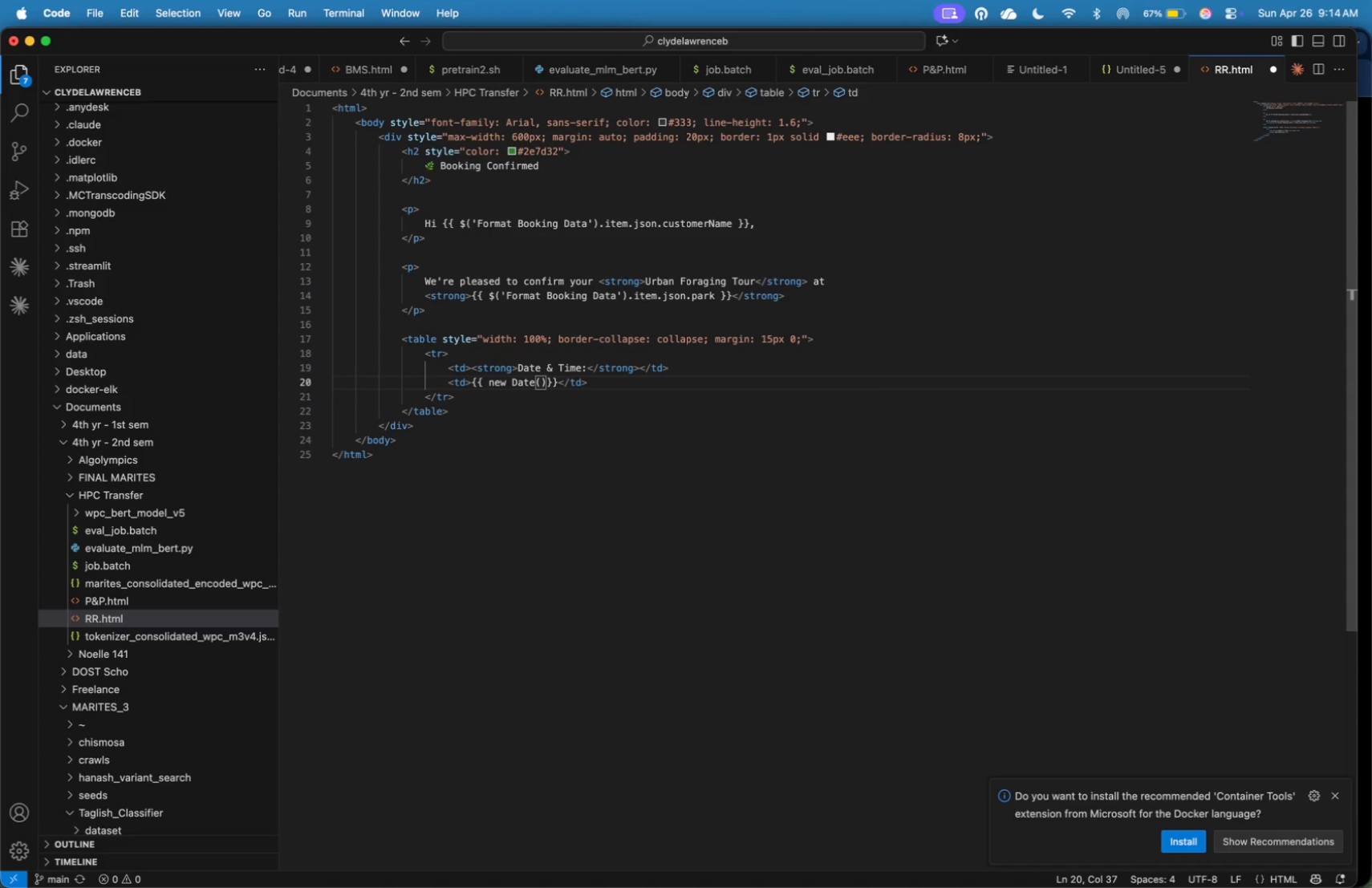 
hold_key(key=ShiftLeft, duration=1.42)
 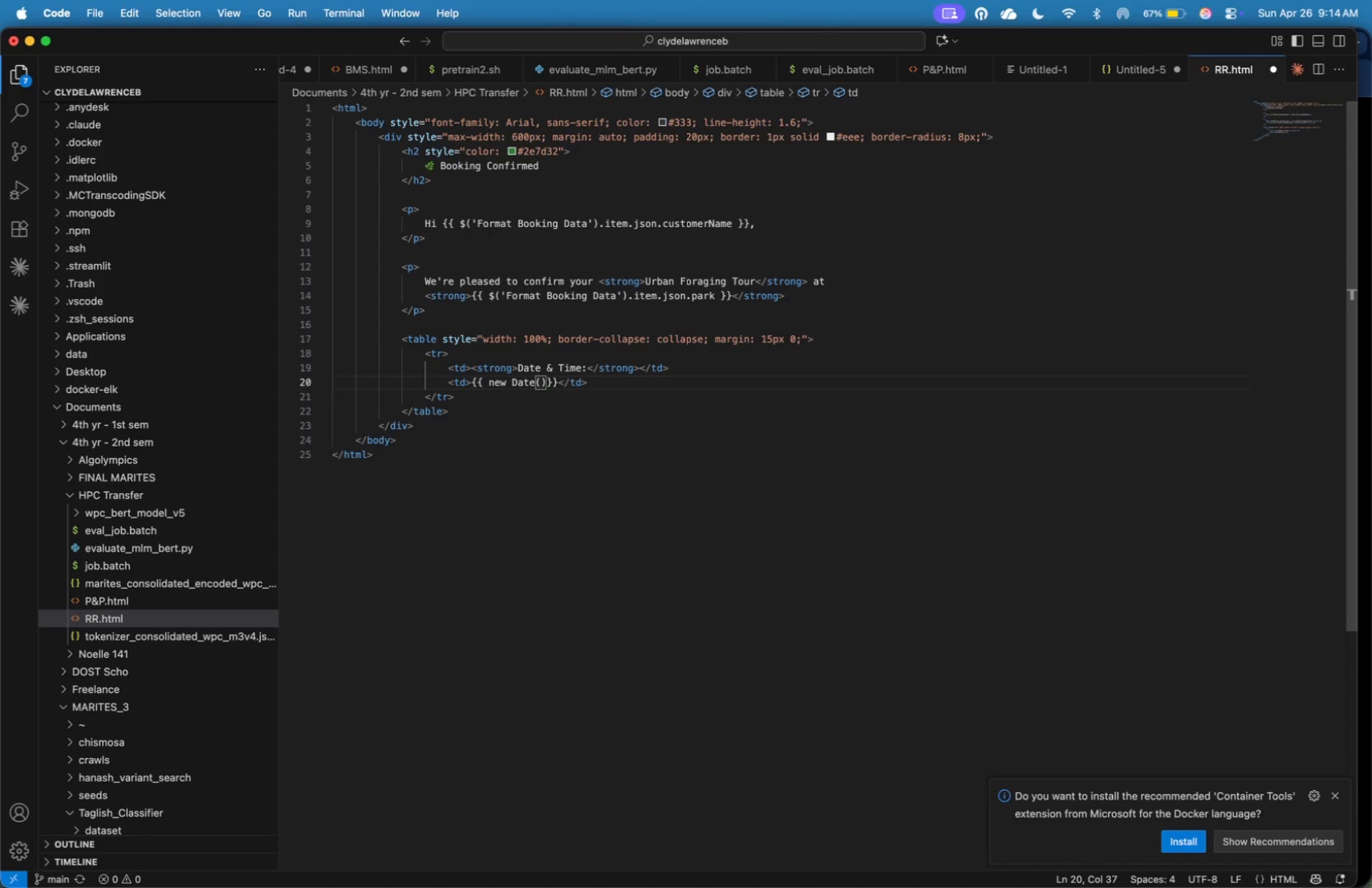 
key(Meta+A)
 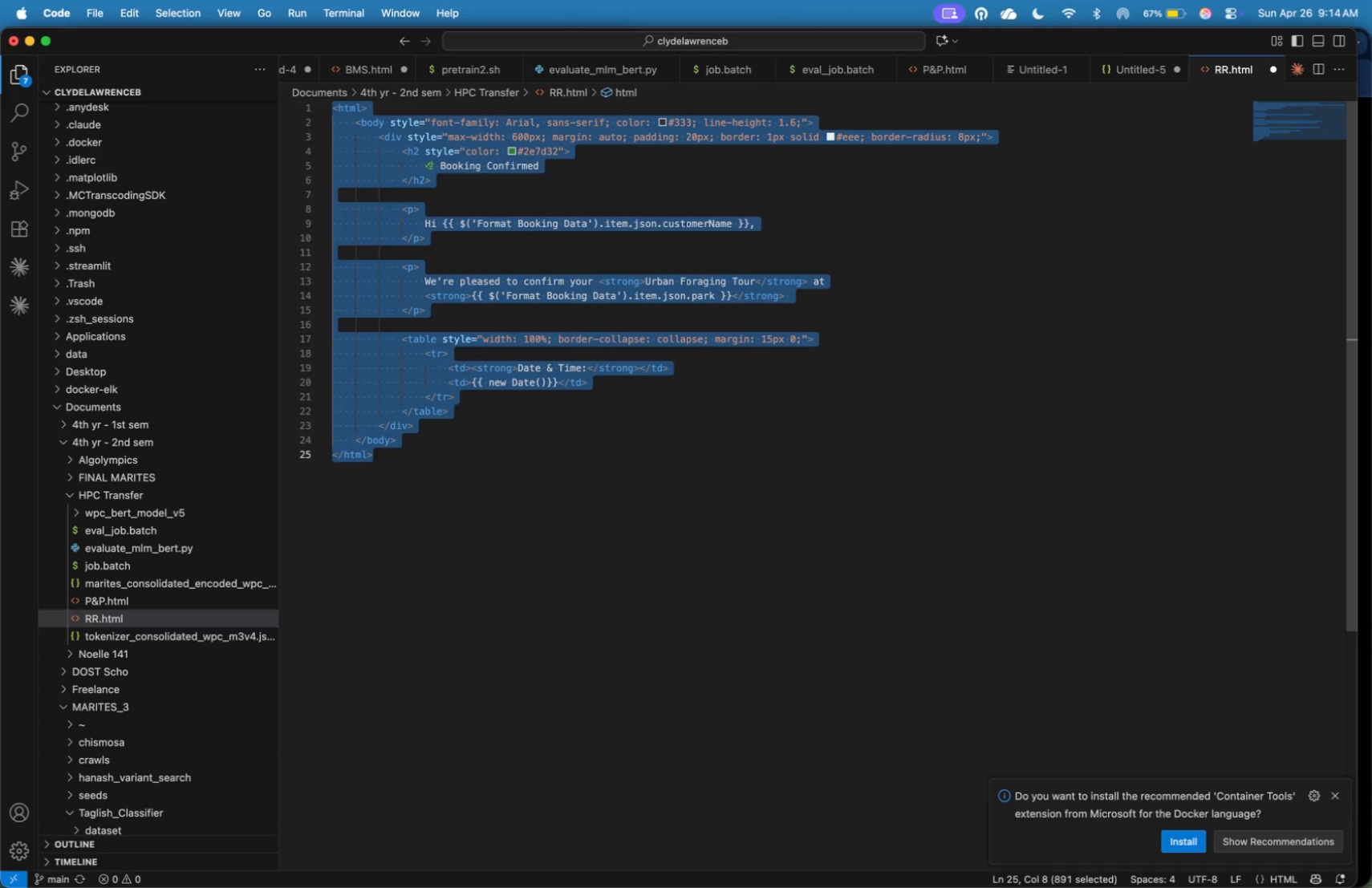 
key(Meta+C)
 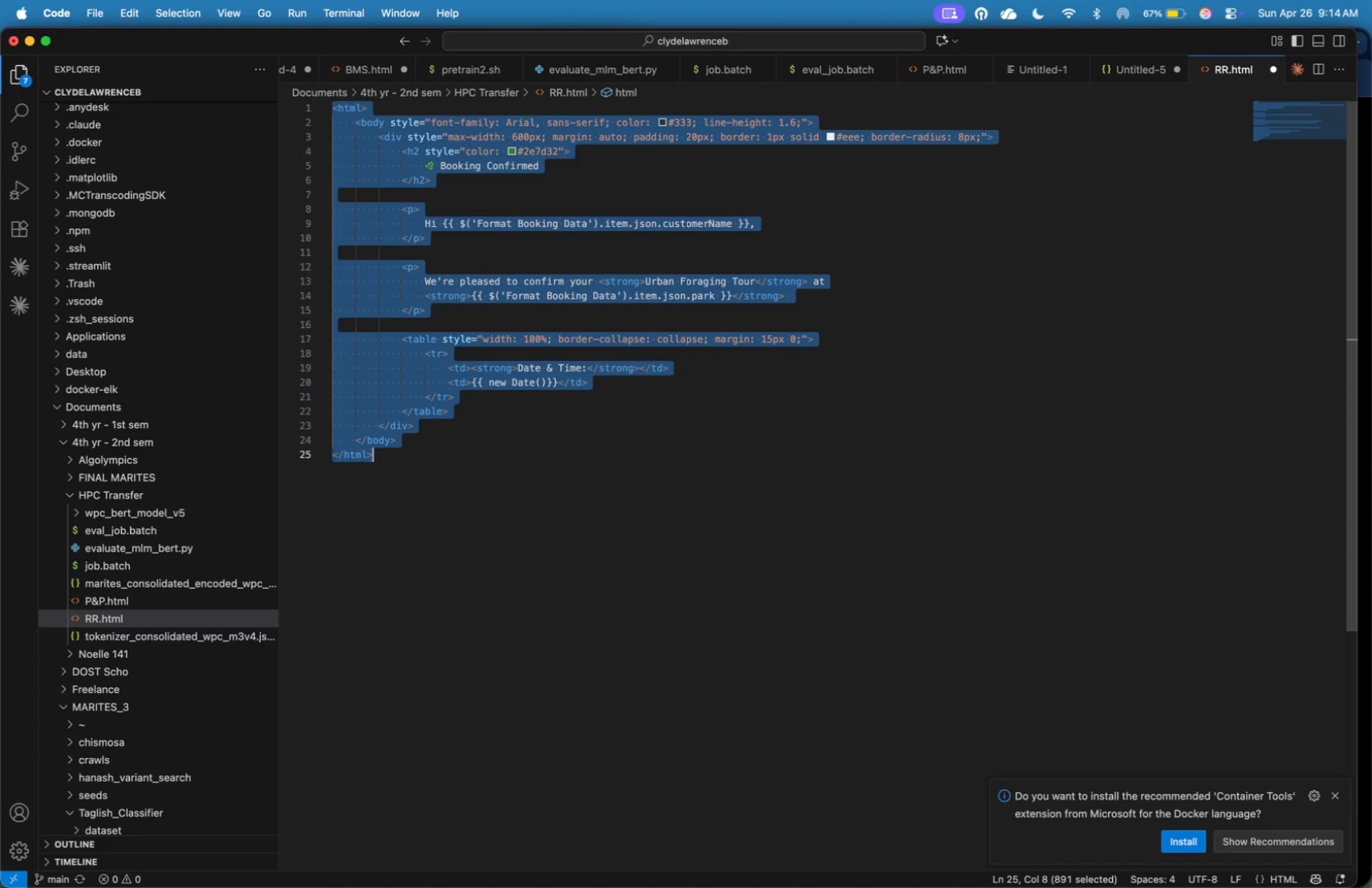 
key(Meta+Tab)
 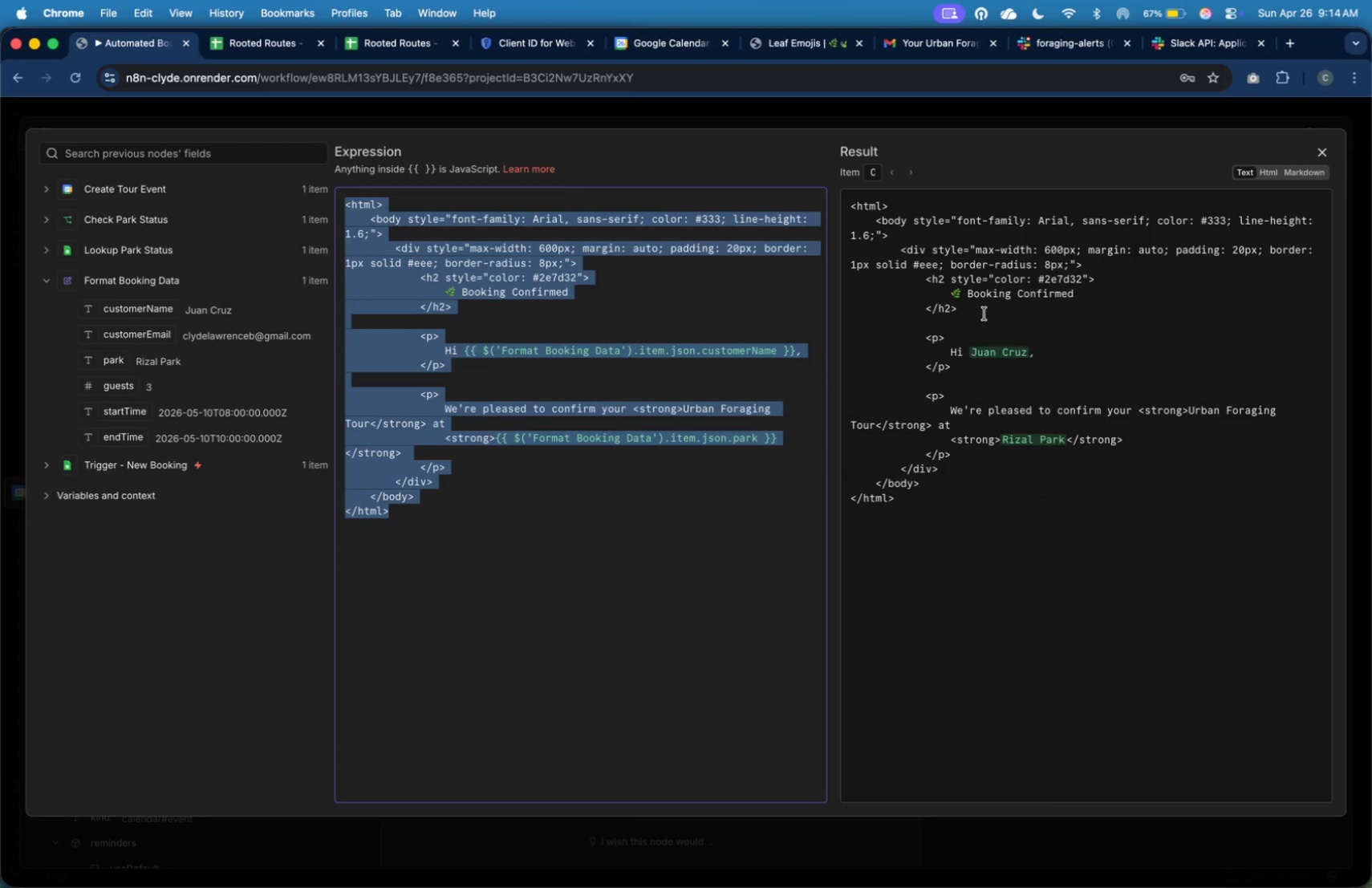 
key(Meta+V)
 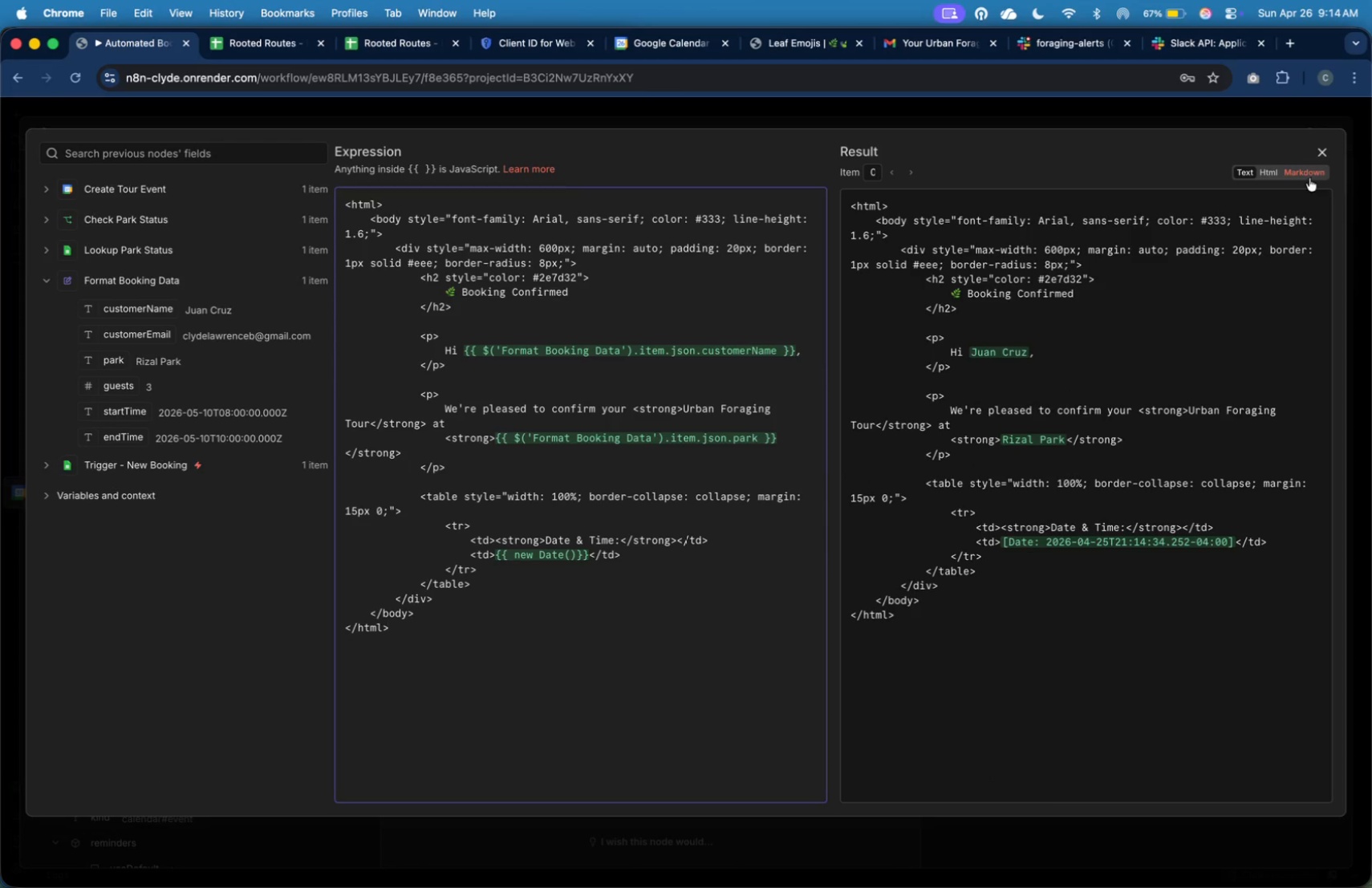 
left_click([1274, 175])
 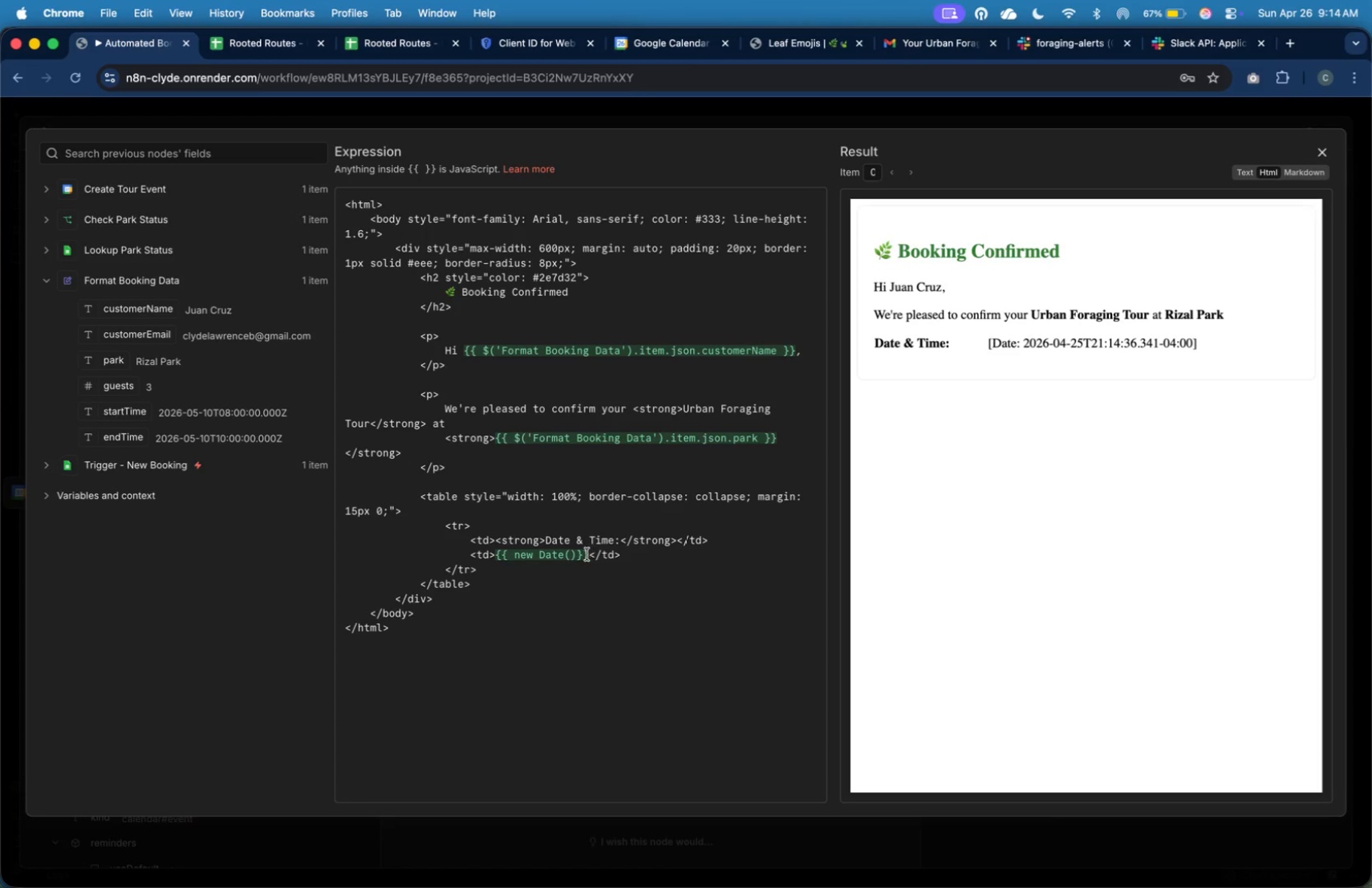 
left_click([573, 558])
 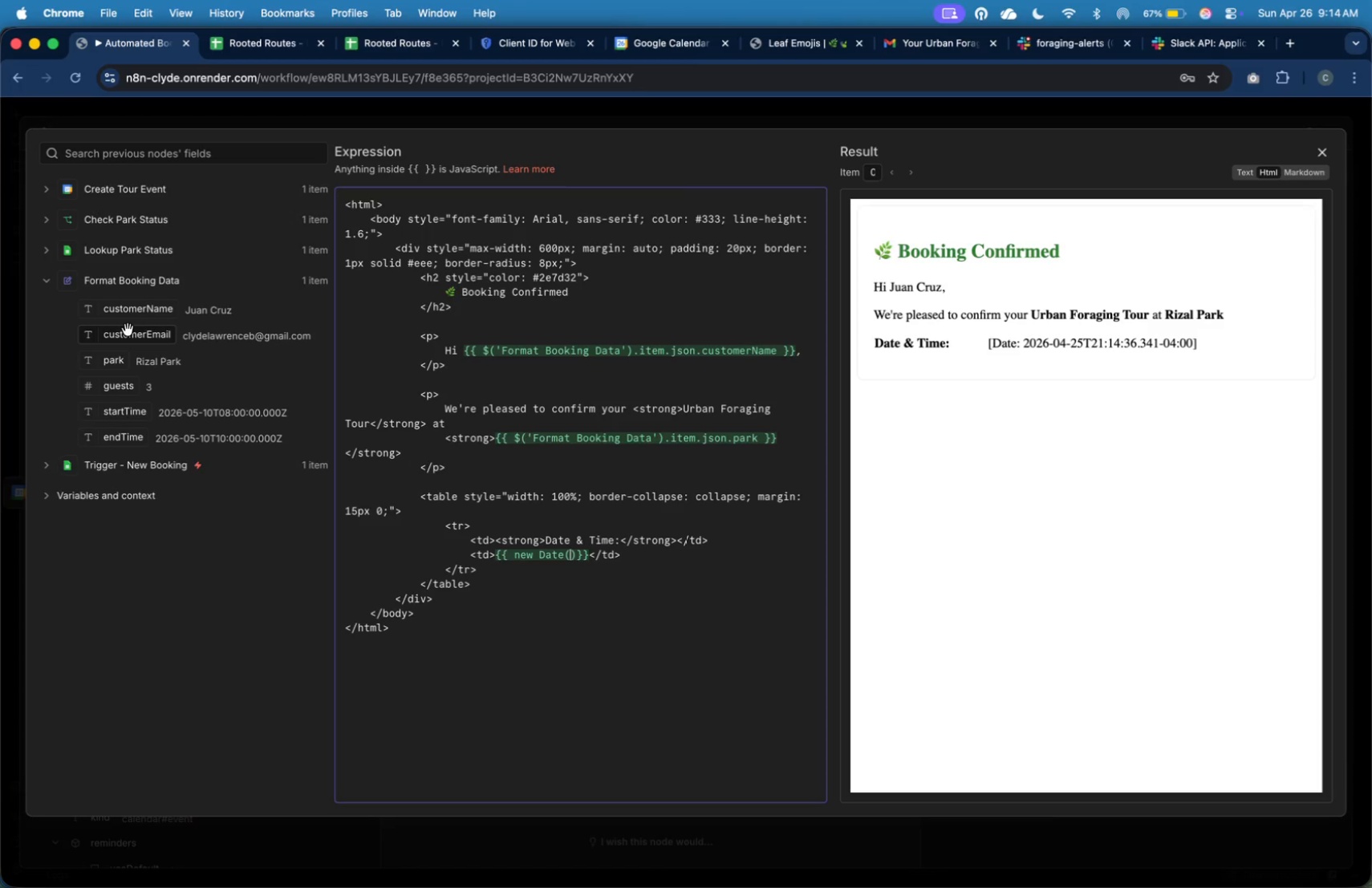 
wait(5.24)
 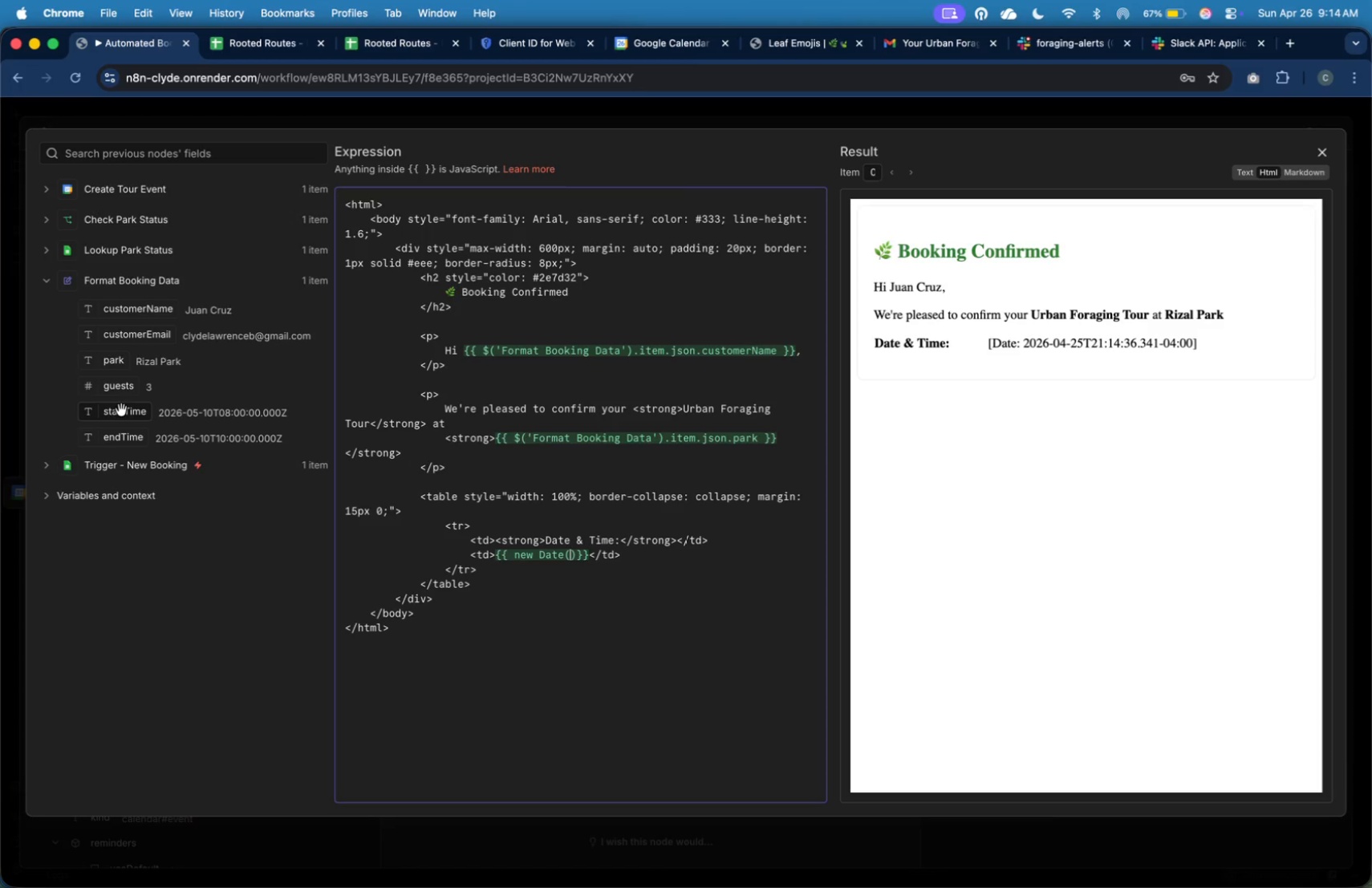 
left_click_drag(start_coordinate=[135, 410], to_coordinate=[570, 562])
 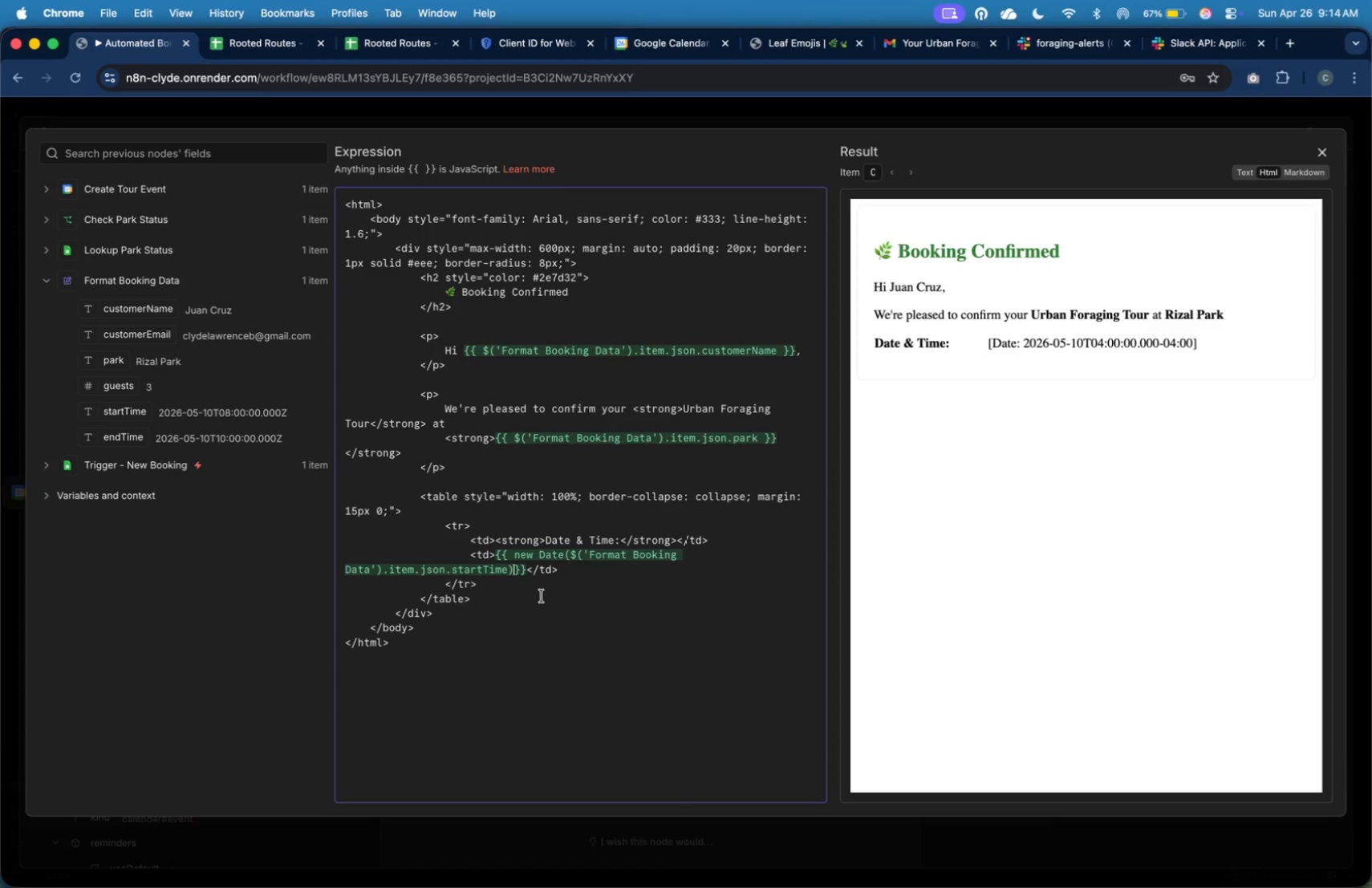 
wait(7.56)
 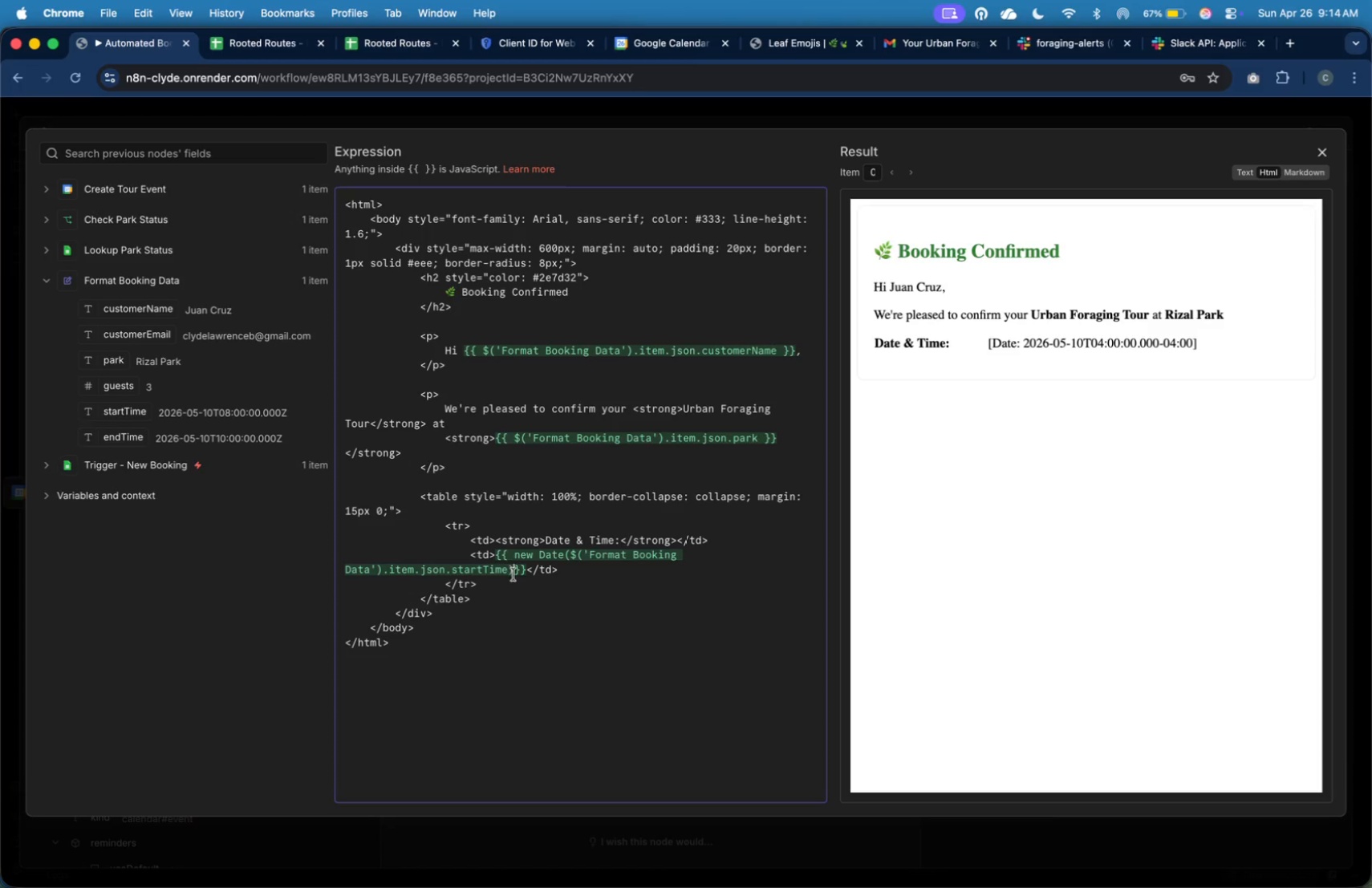 
type(.toLocaleString())
 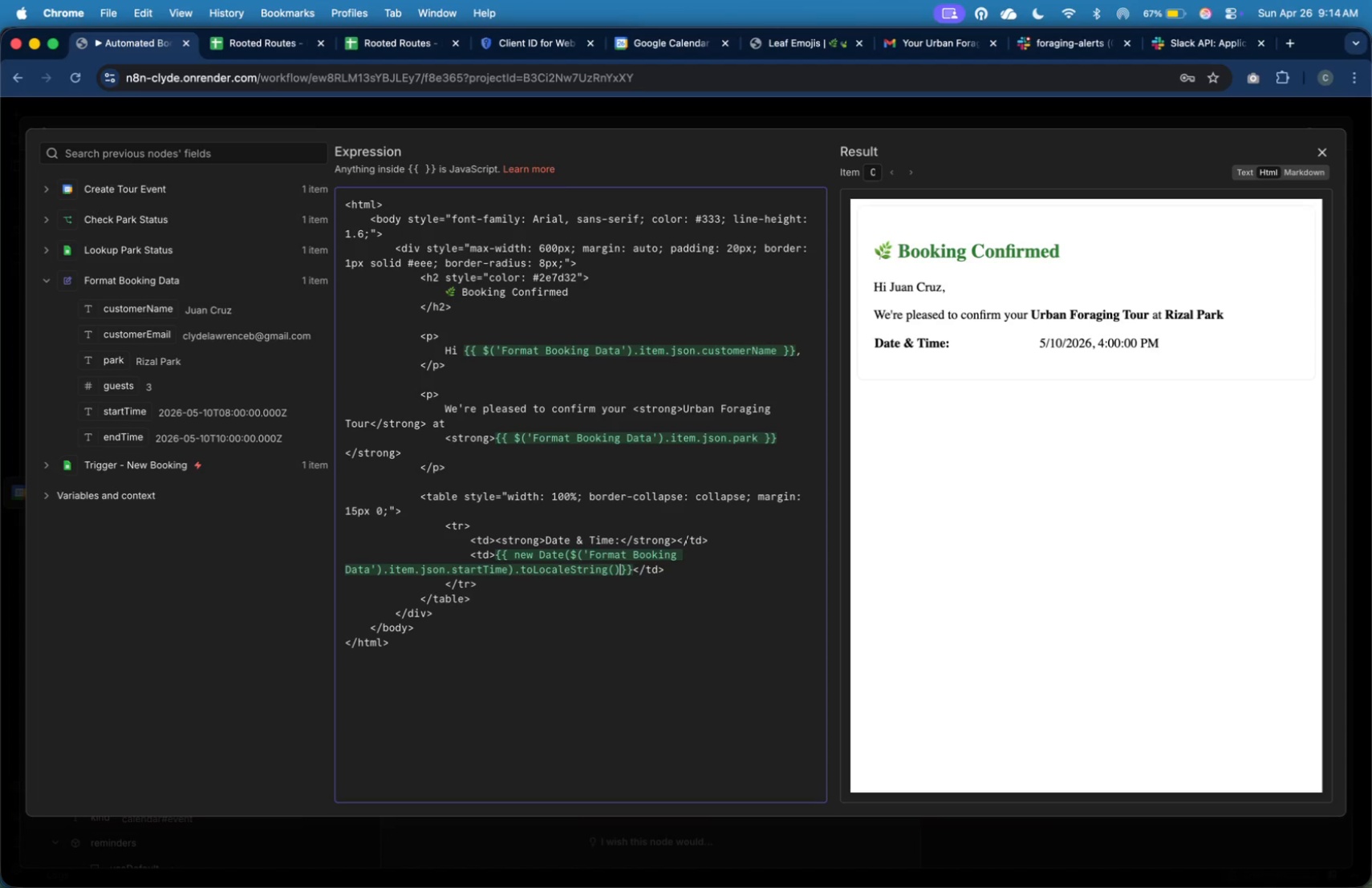 
wait(22.37)
 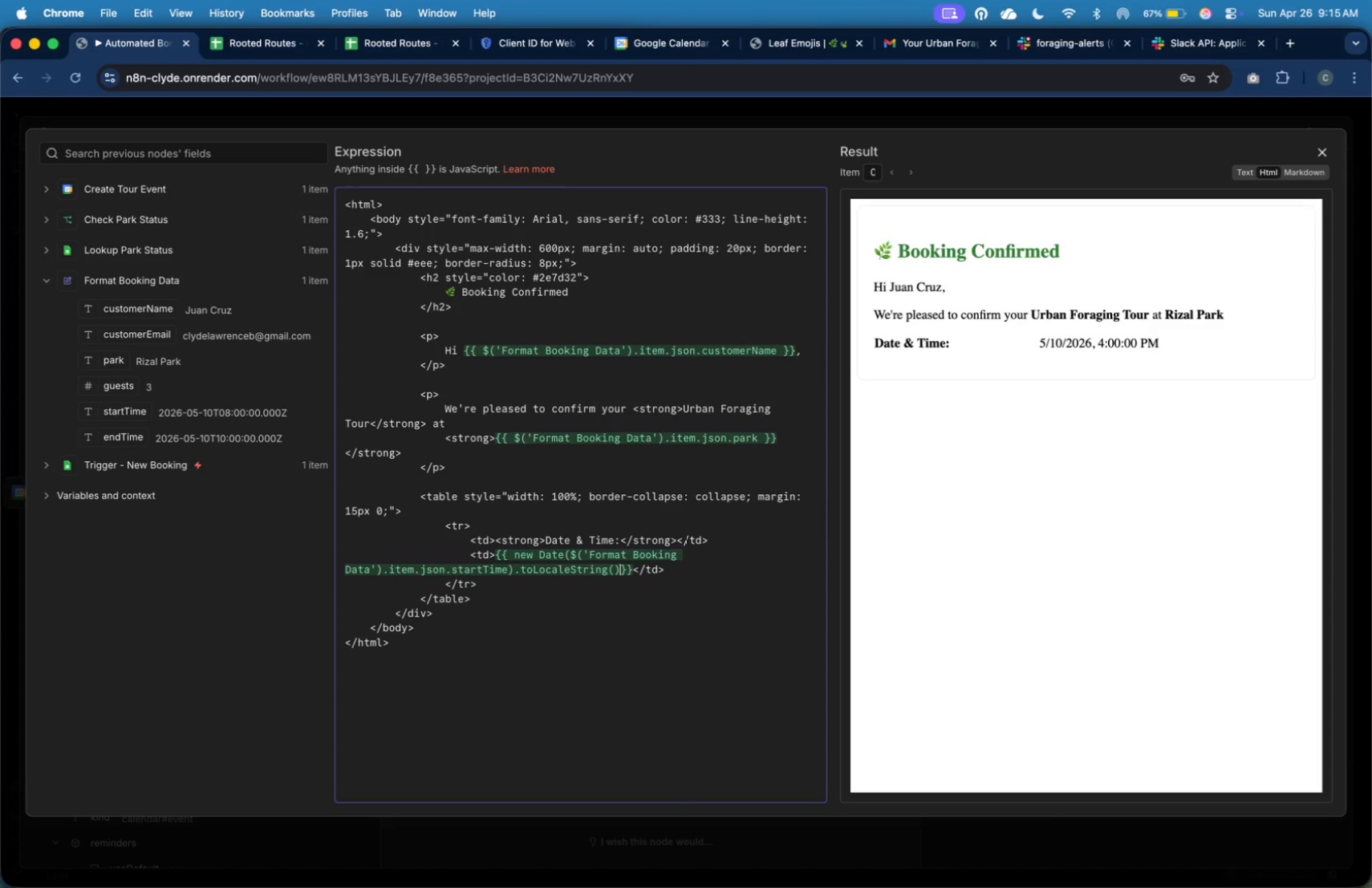 
left_click([1322, 156])
 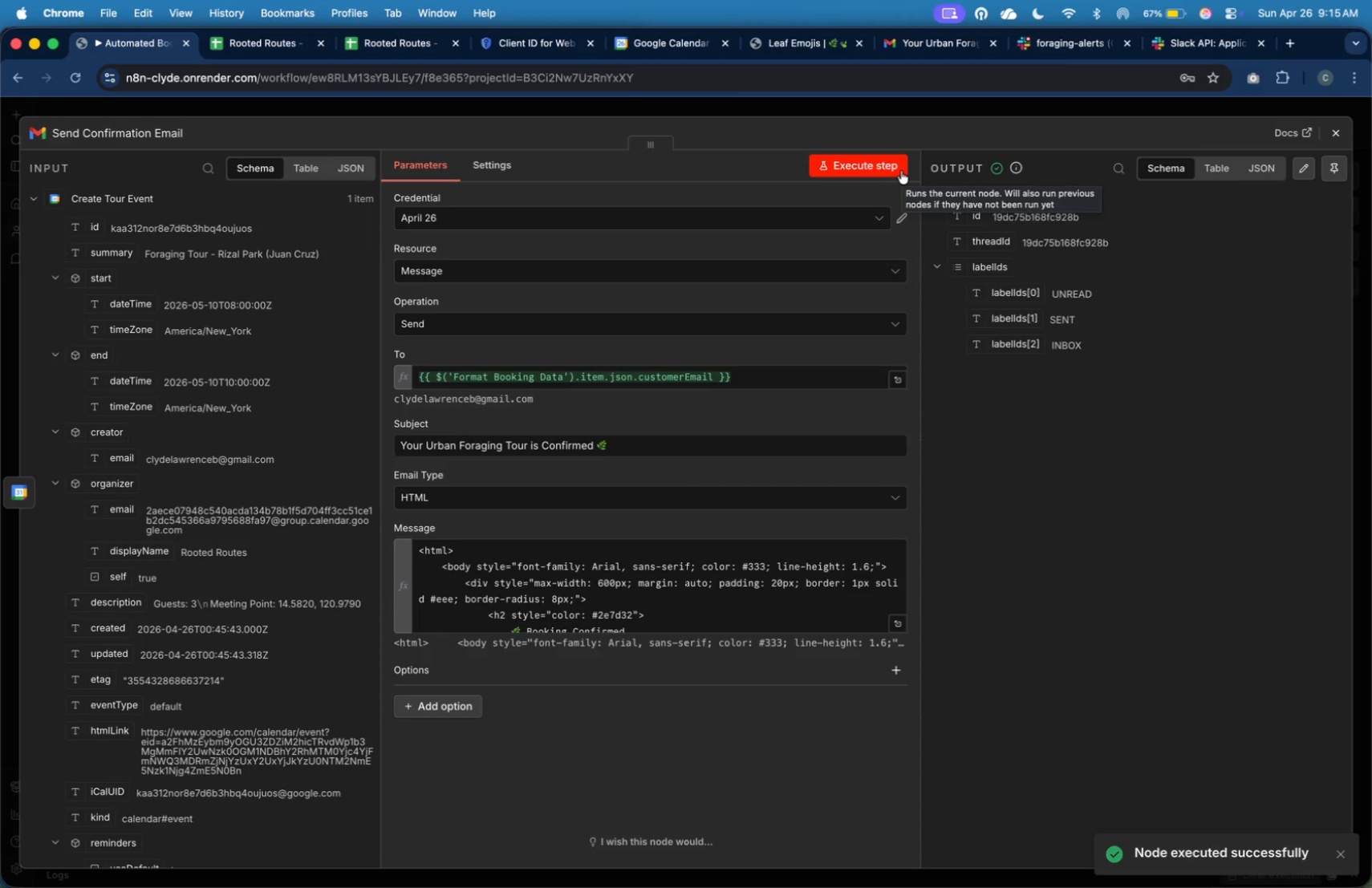 
wait(18.27)
 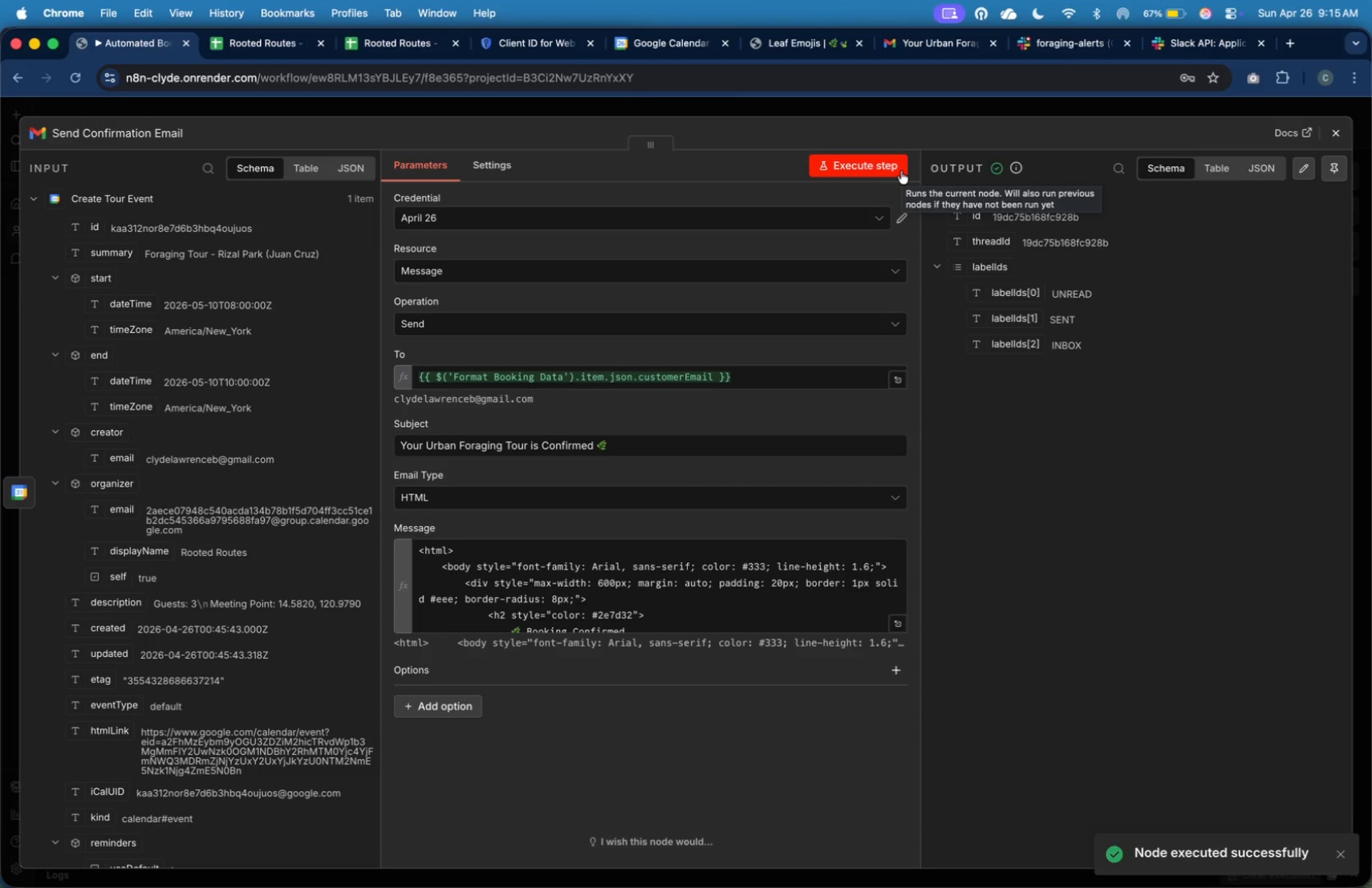 
left_click([954, 48])
 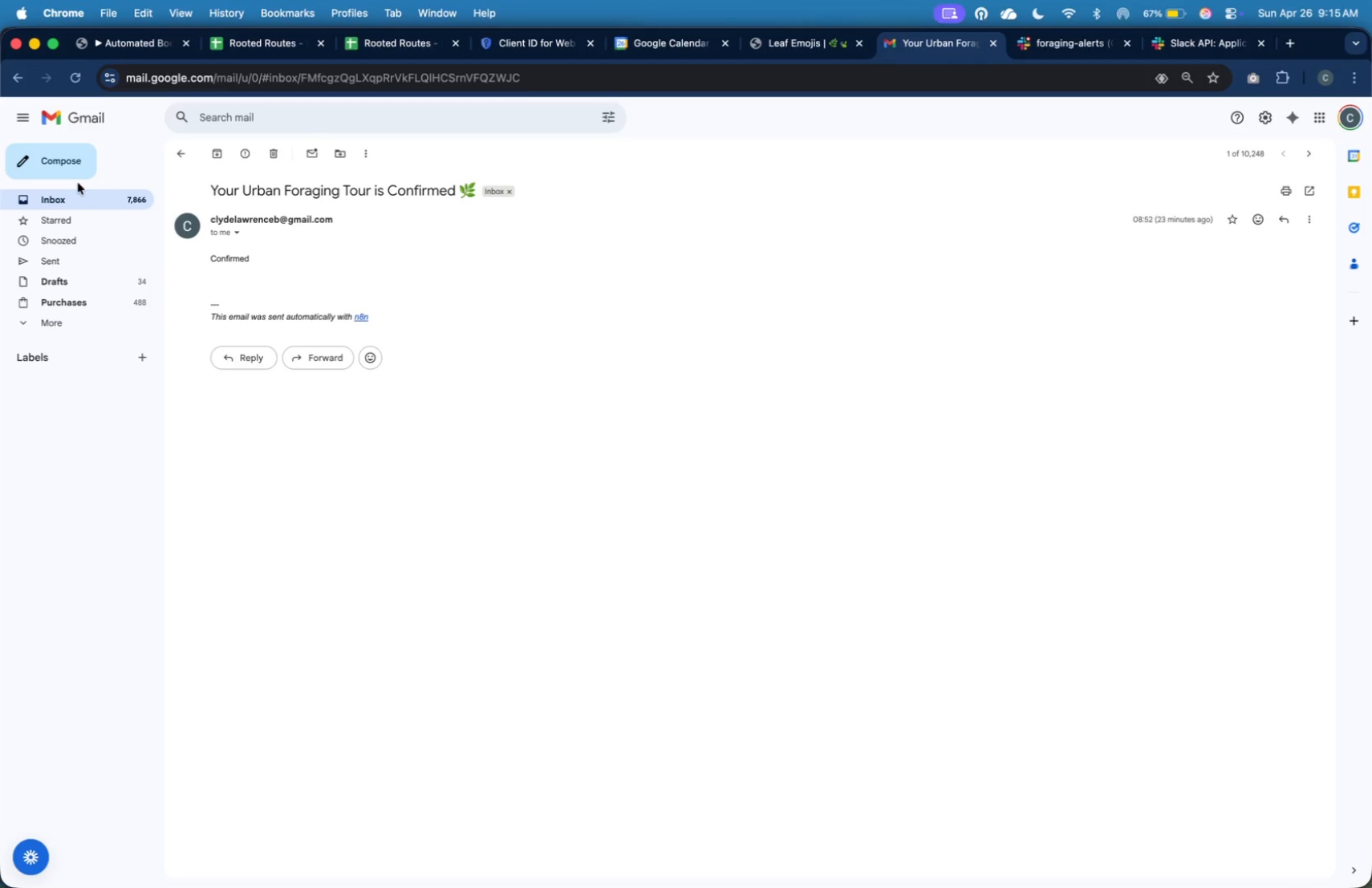 
left_click([88, 193])
 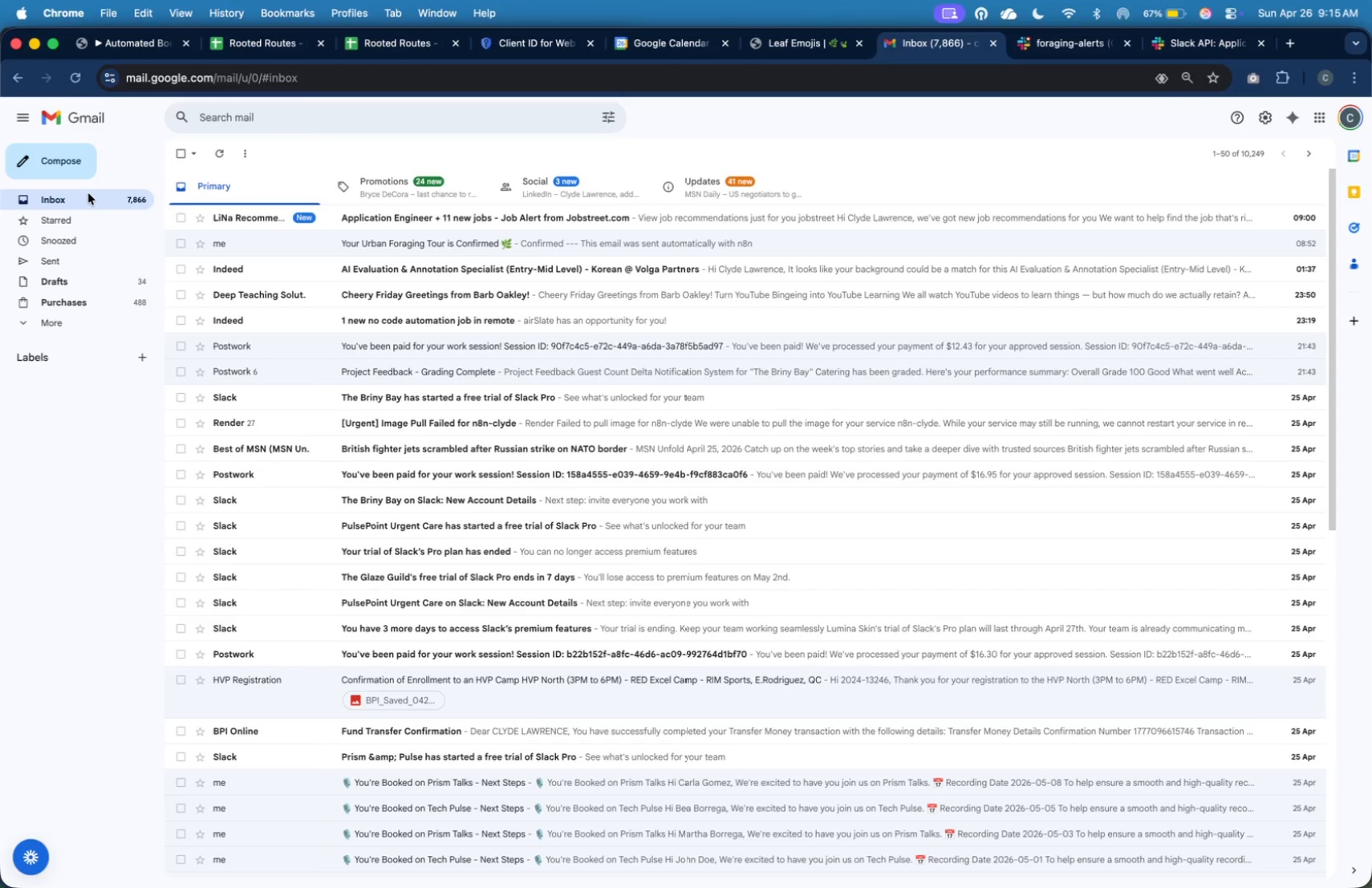 
left_click([88, 193])
 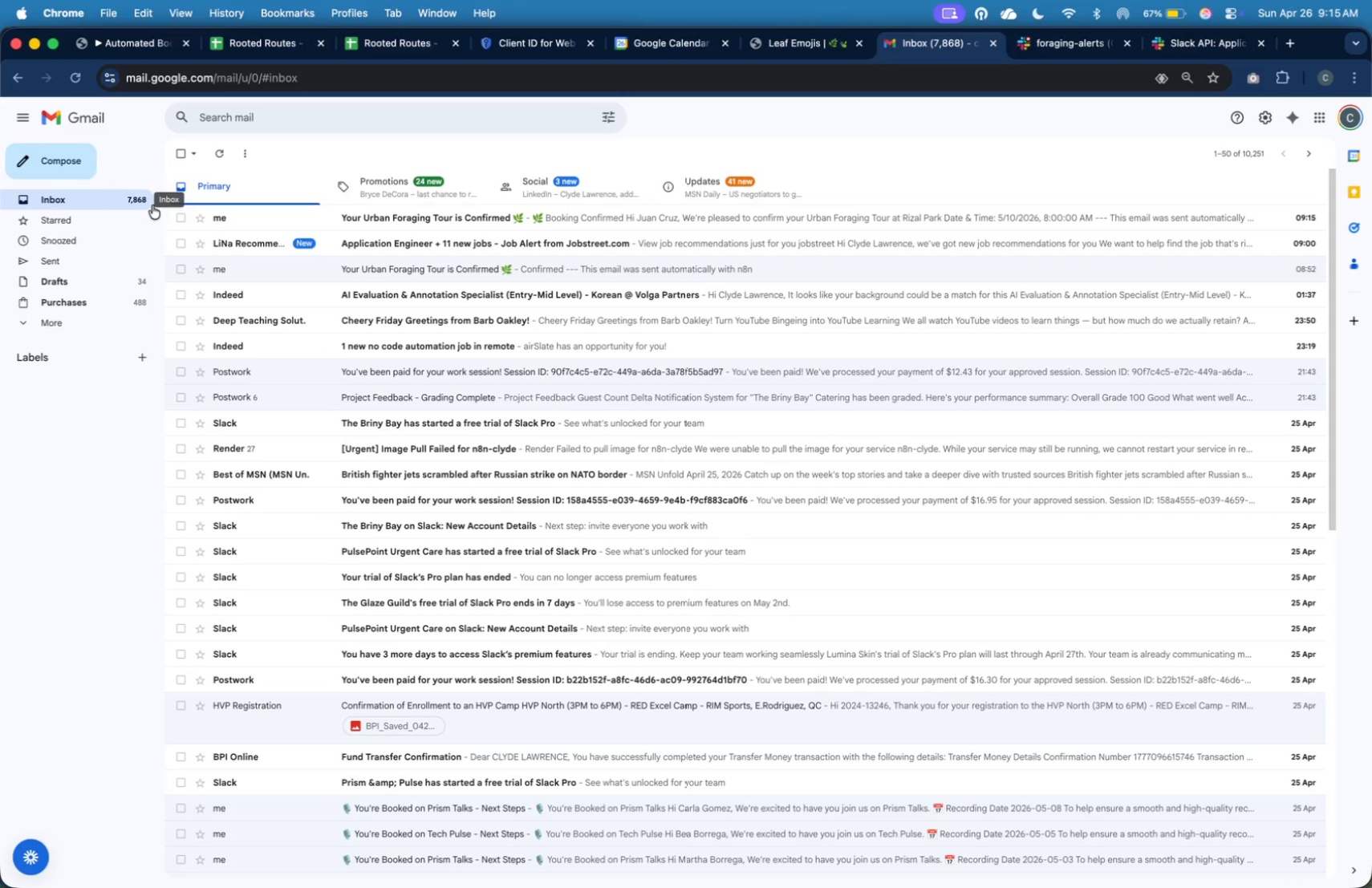 
left_click([231, 221])
 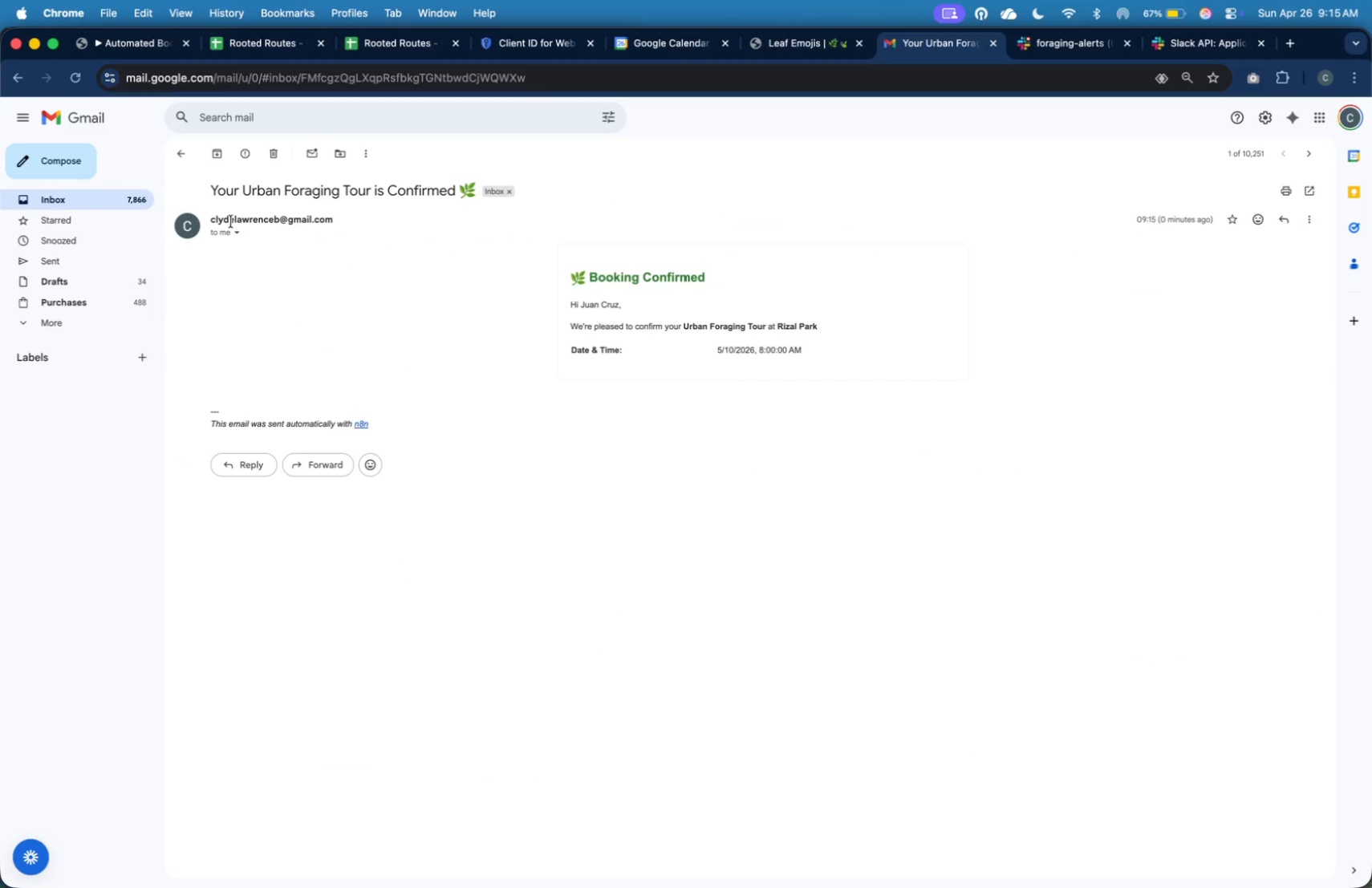 
mouse_move([188, 54])
 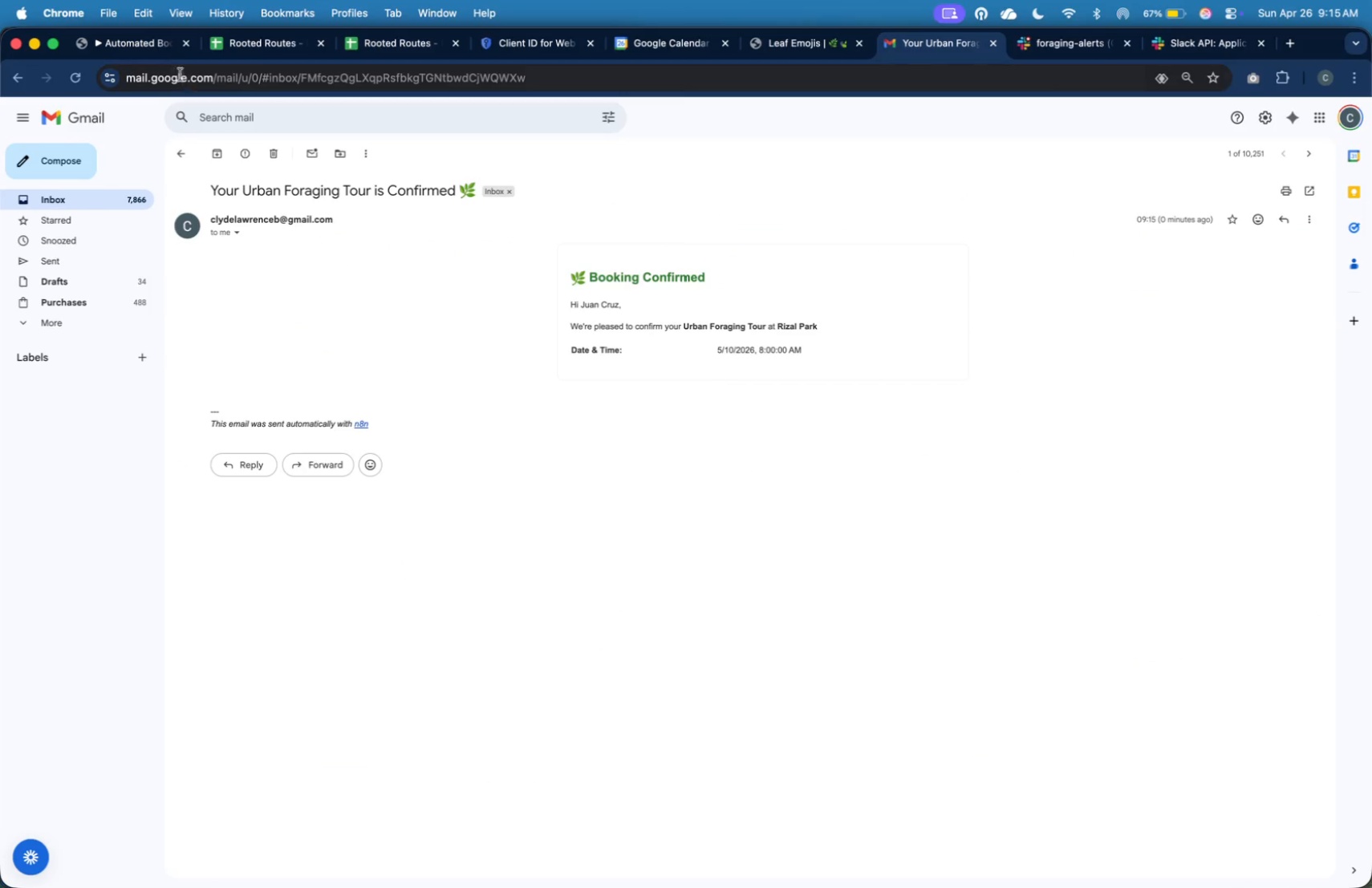 
left_click([160, 45])
 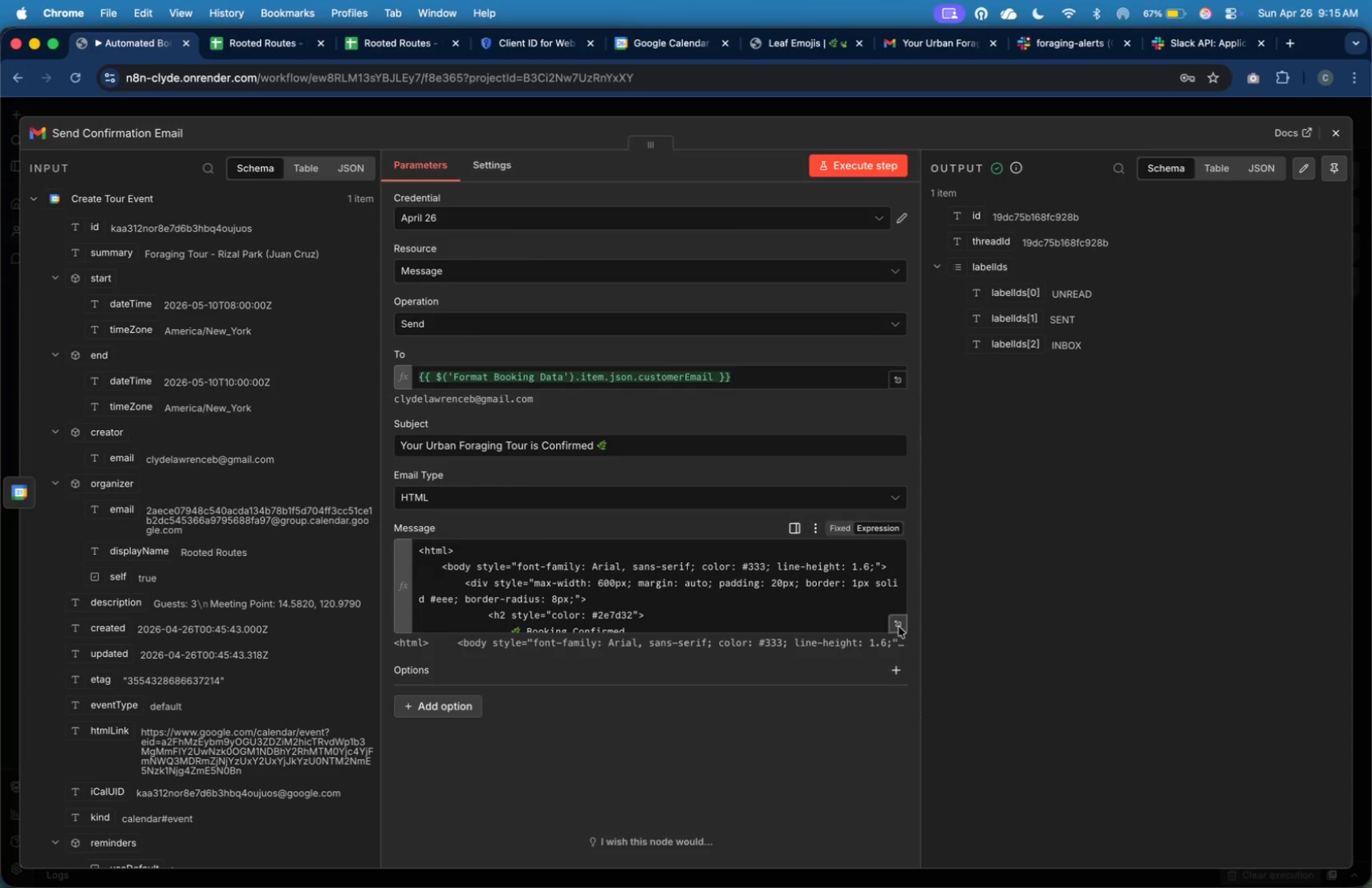 
left_click([787, 521])
 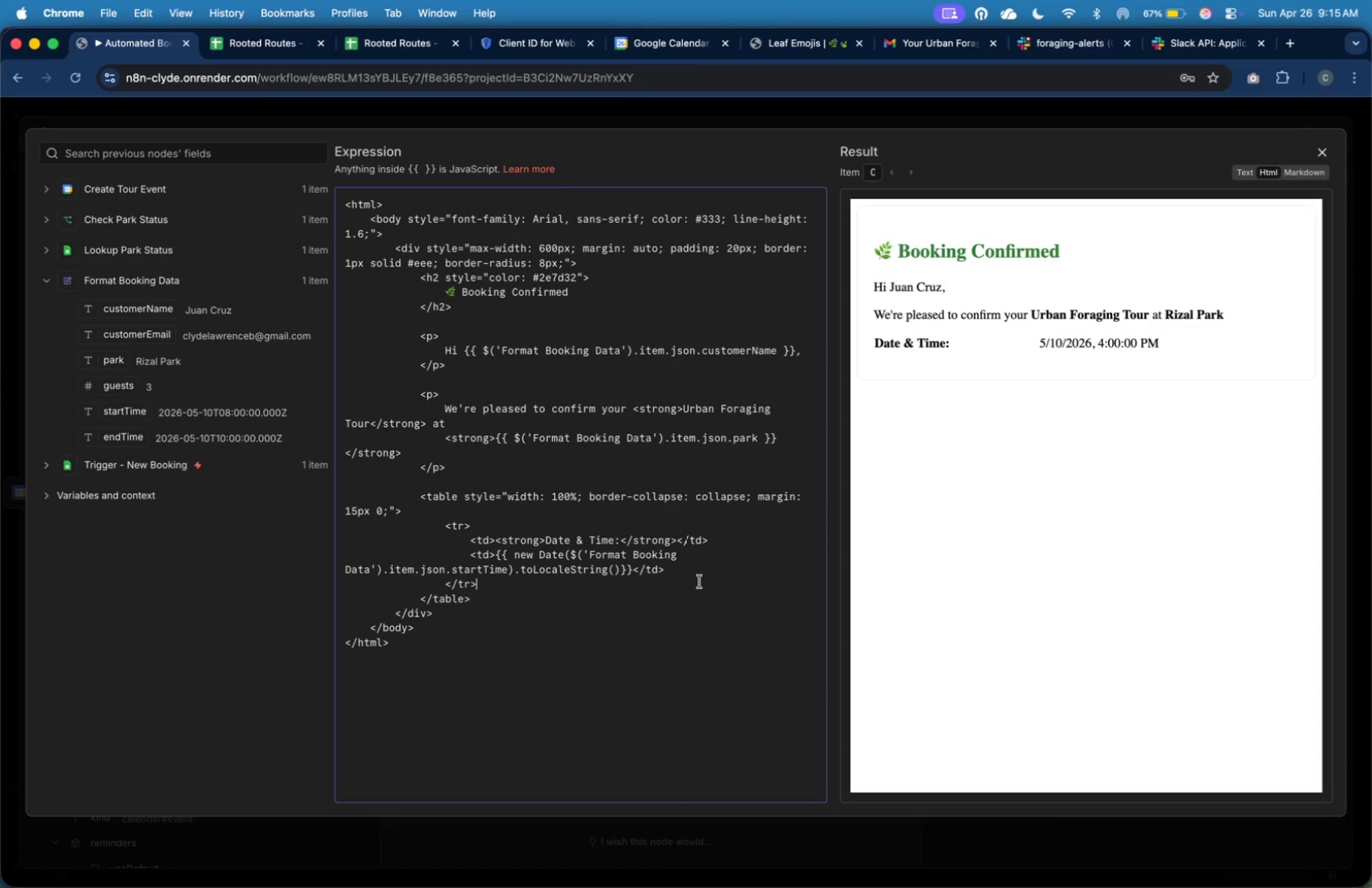 
wait(6.36)
 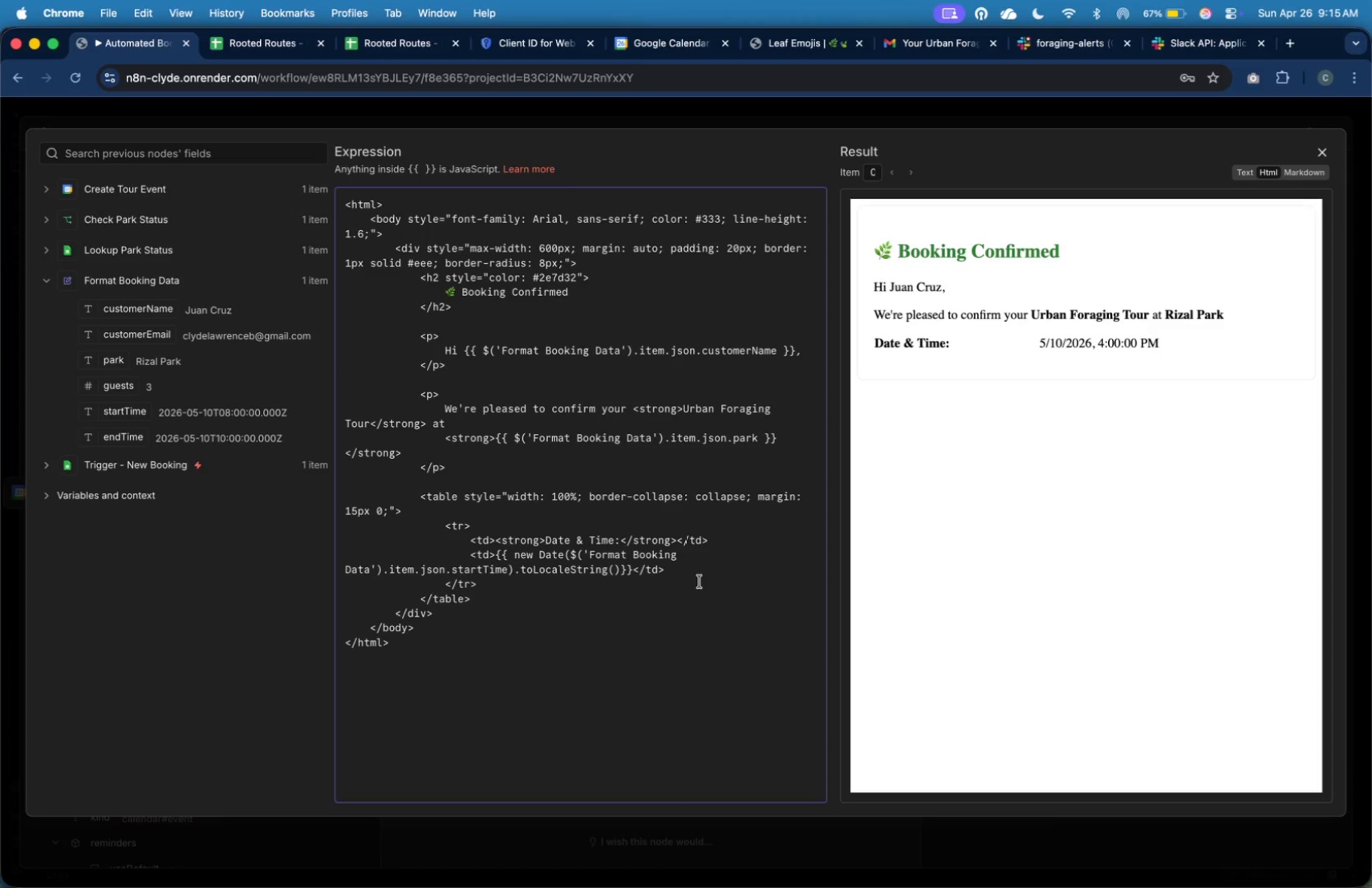 
key(Enter)
 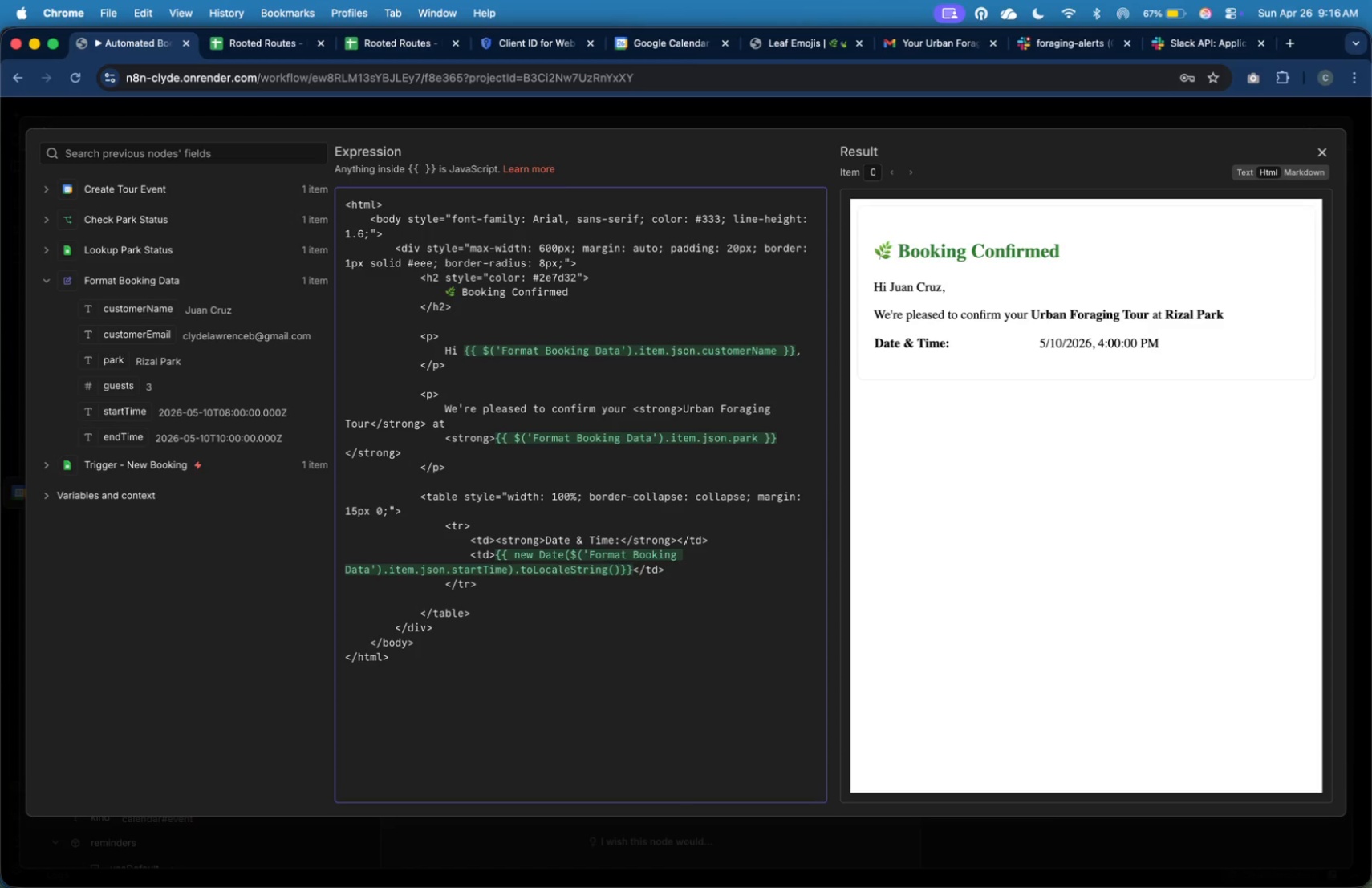 
key(Meta+A)
 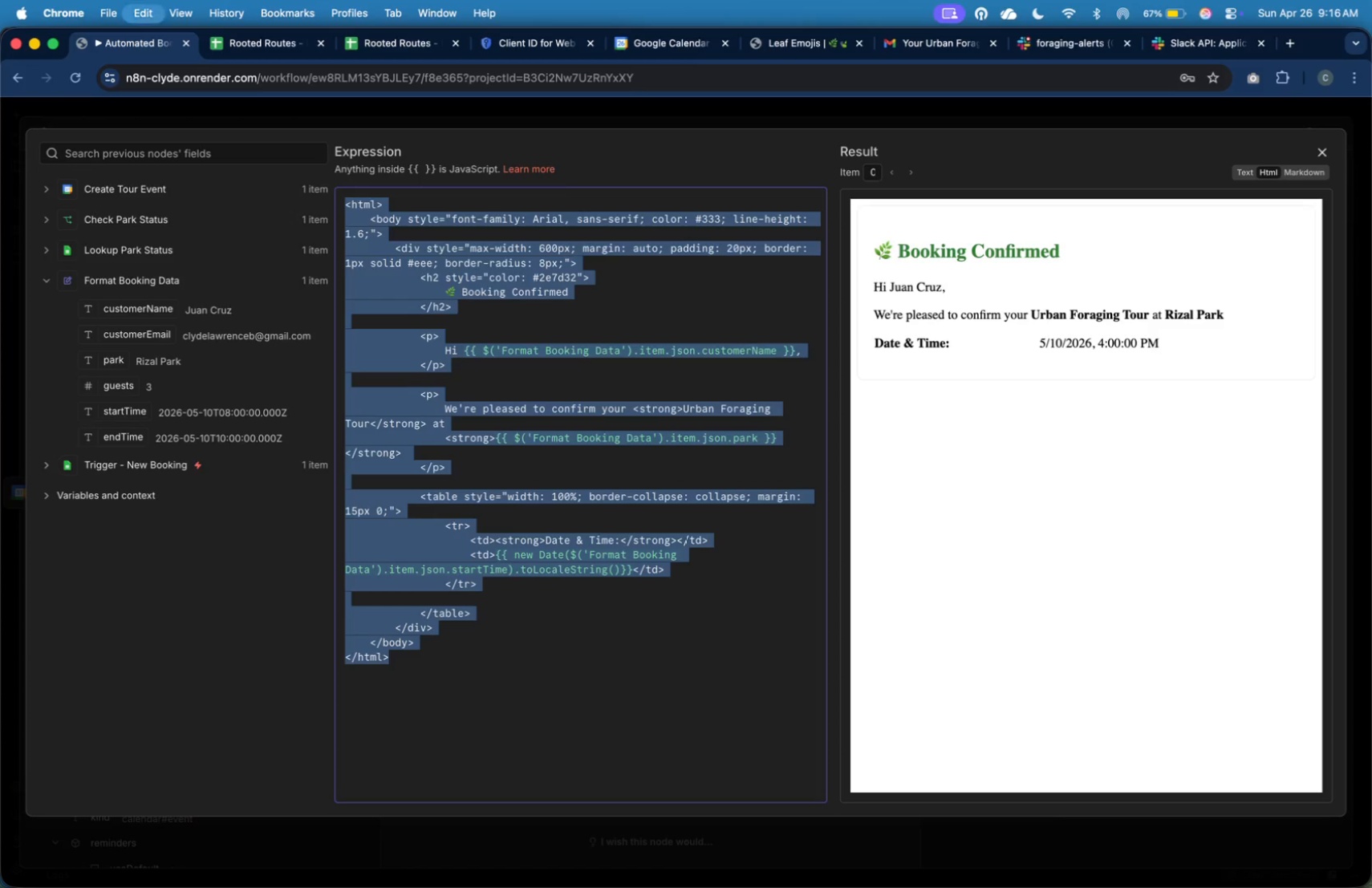 
key(Meta+C)
 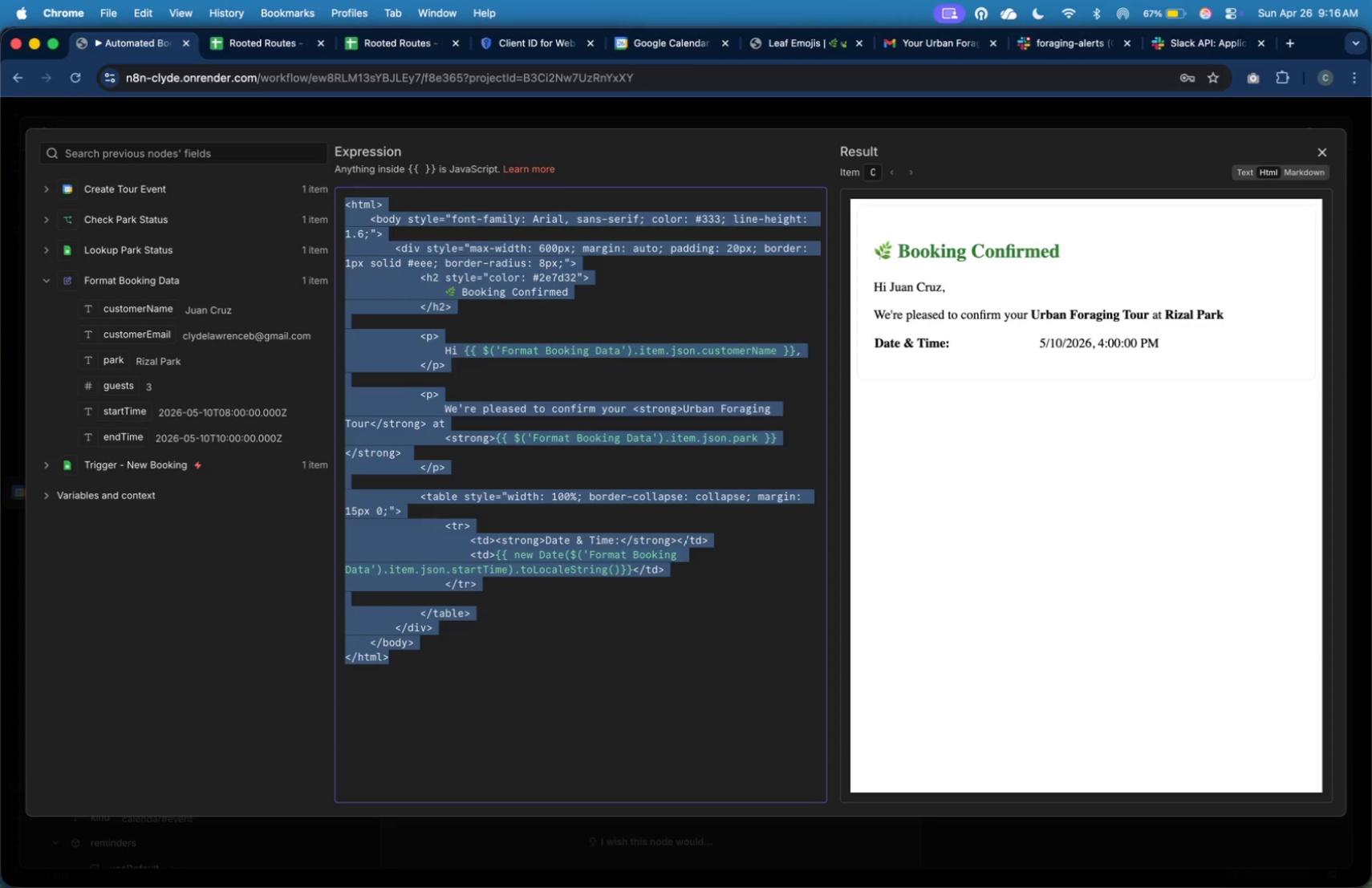 
key(Meta+Tab)
 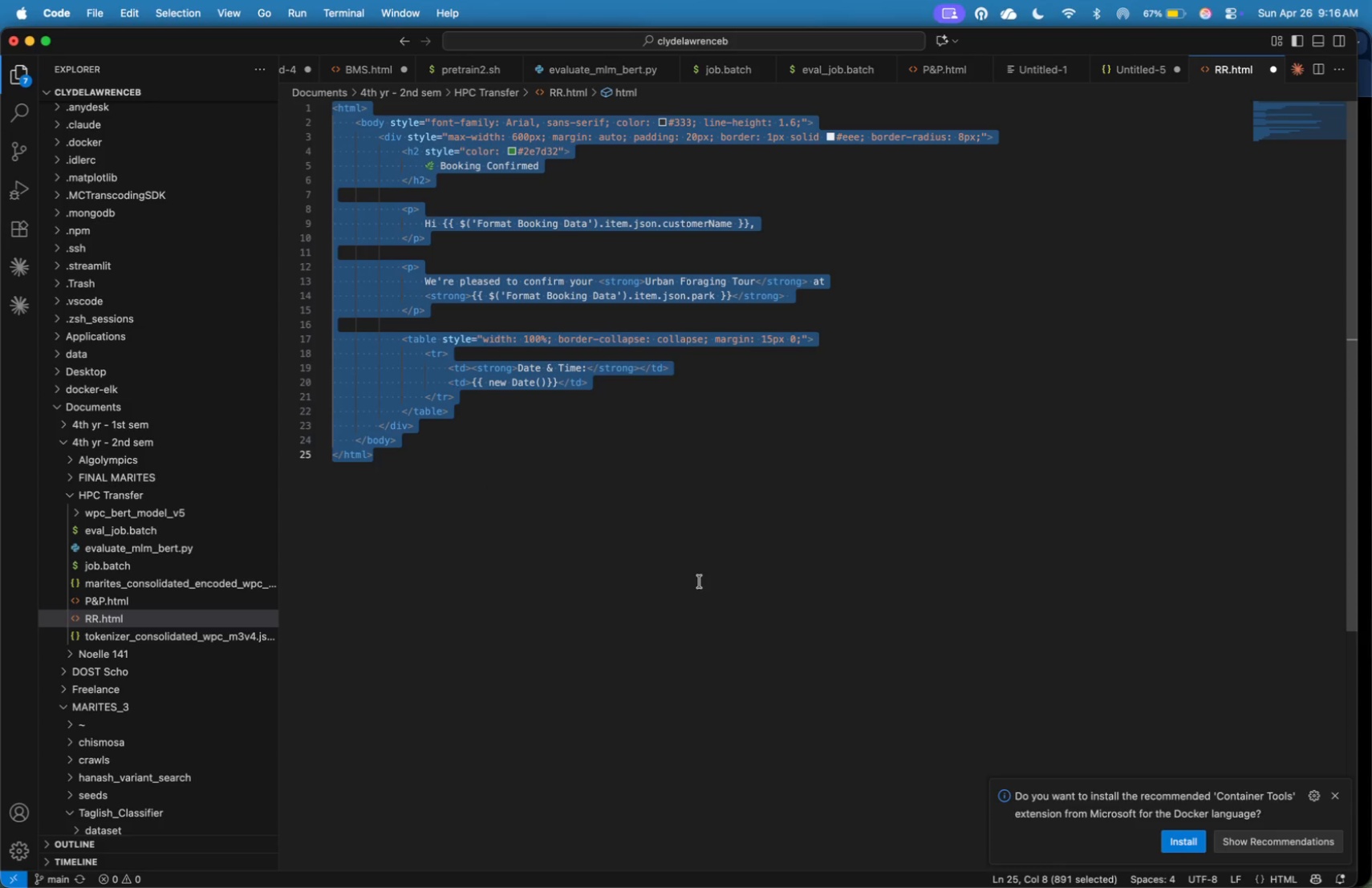 
key(Meta+V)
 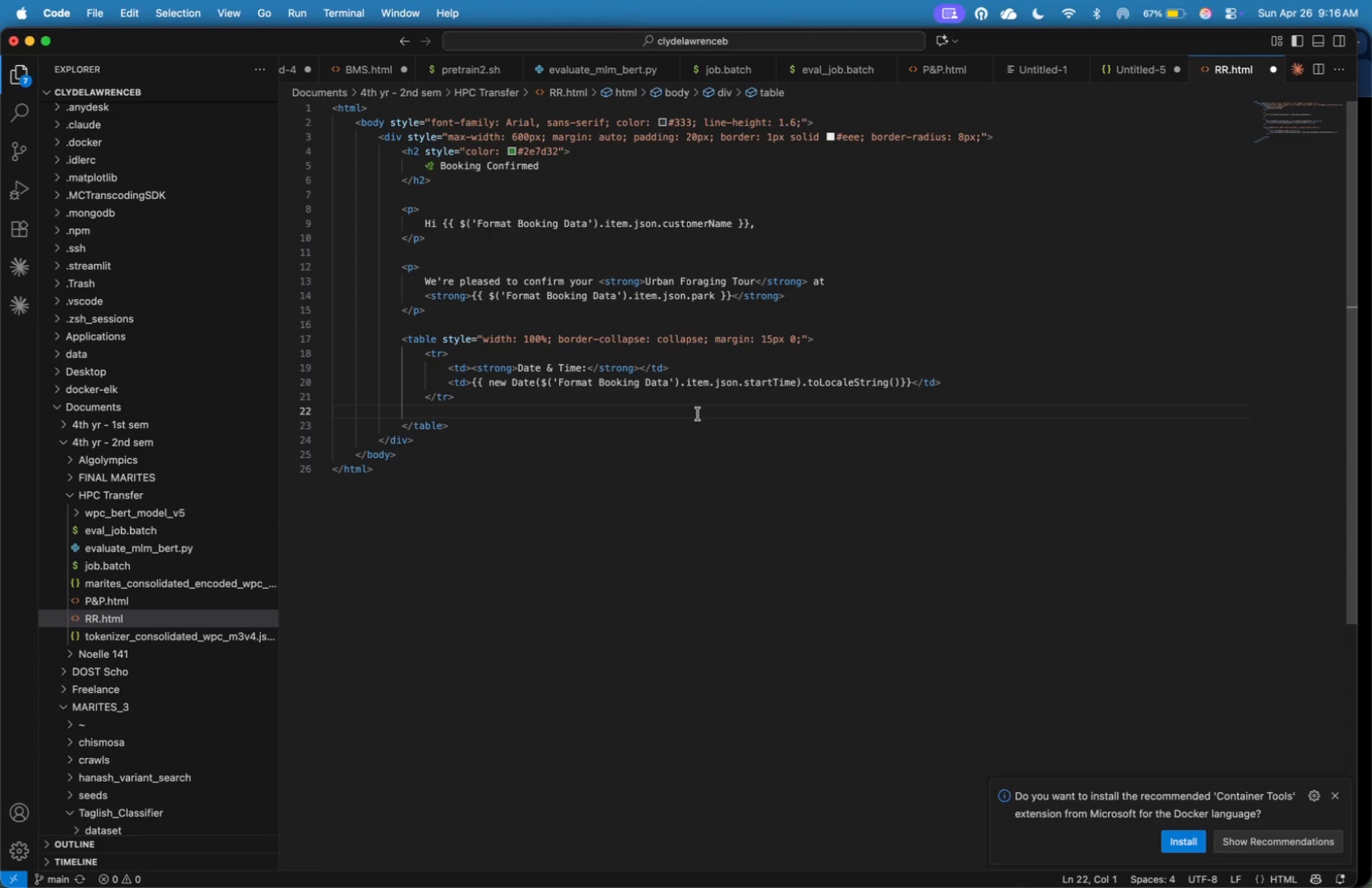 
key(Tab)
 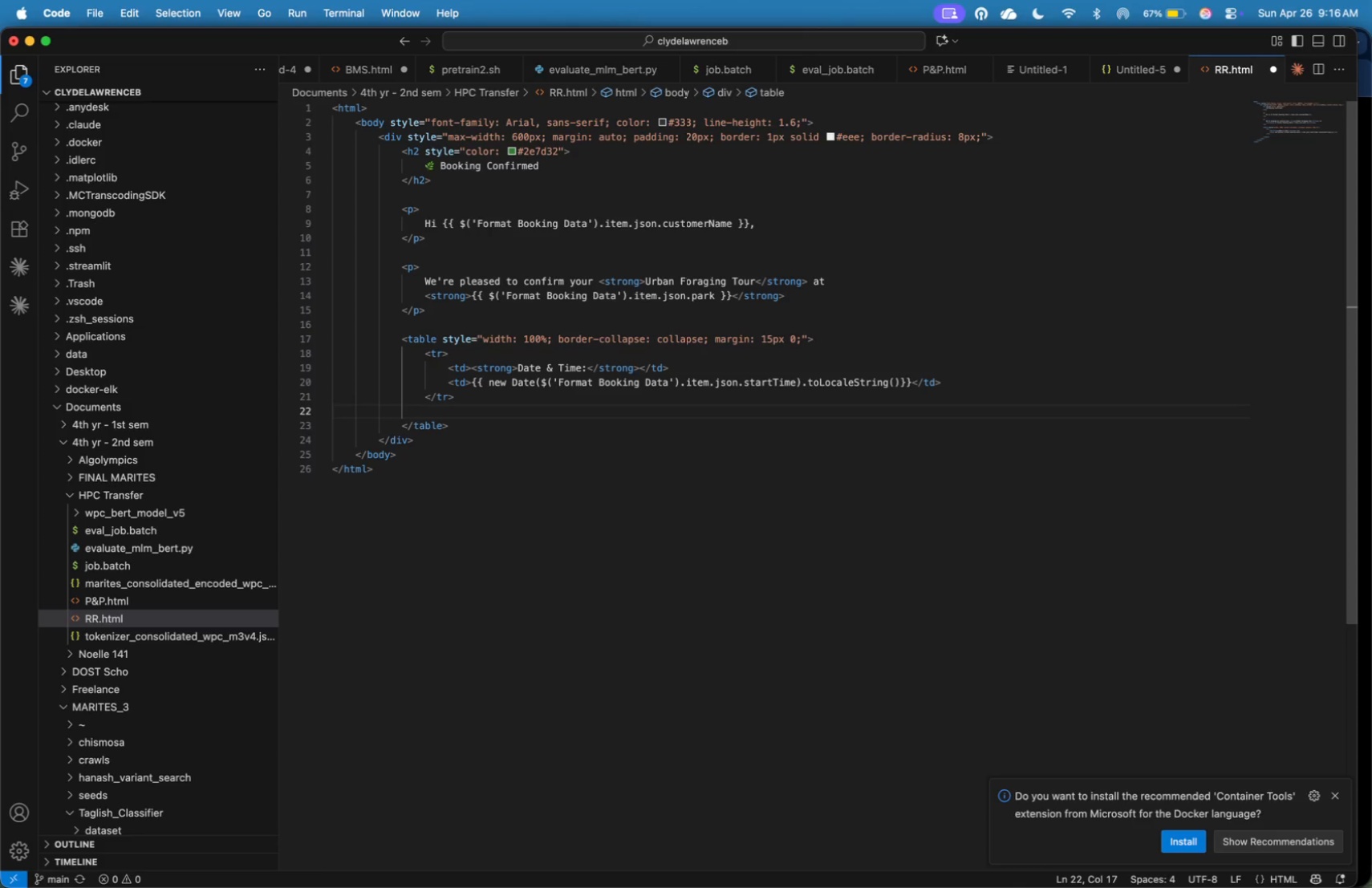 
key(Shift+Comma)
 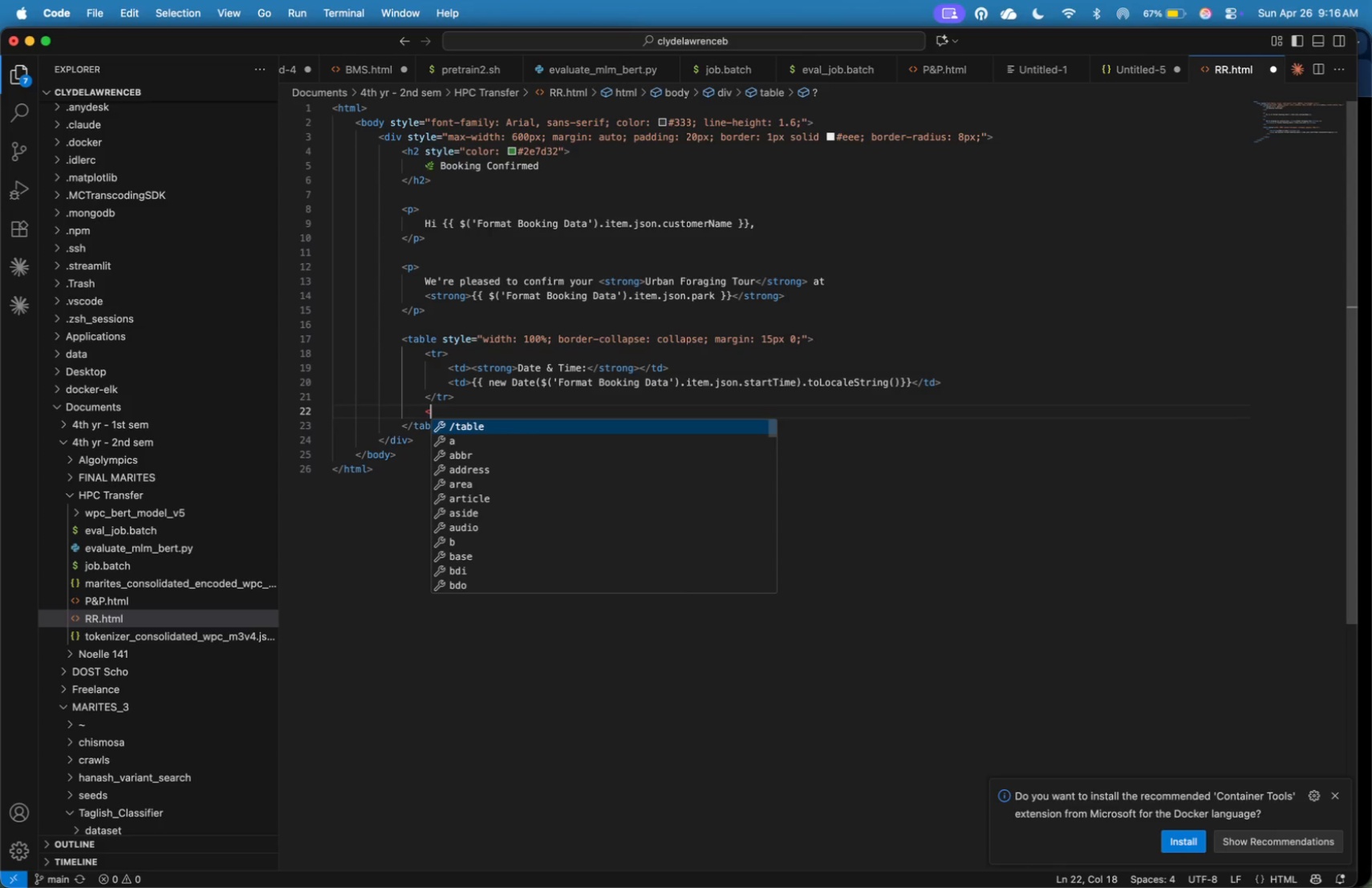 
wait(5.65)
 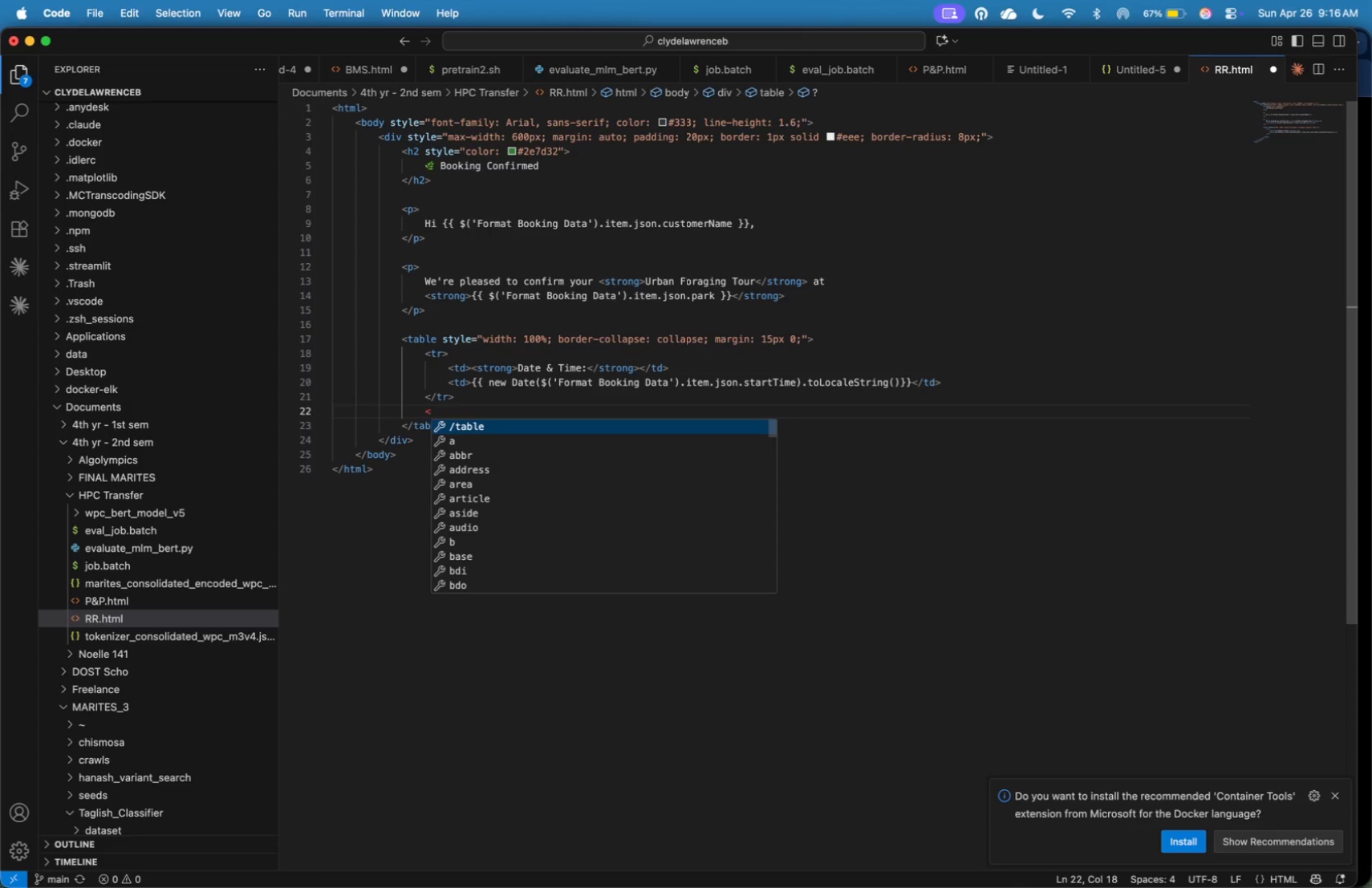 
type(tr>)
 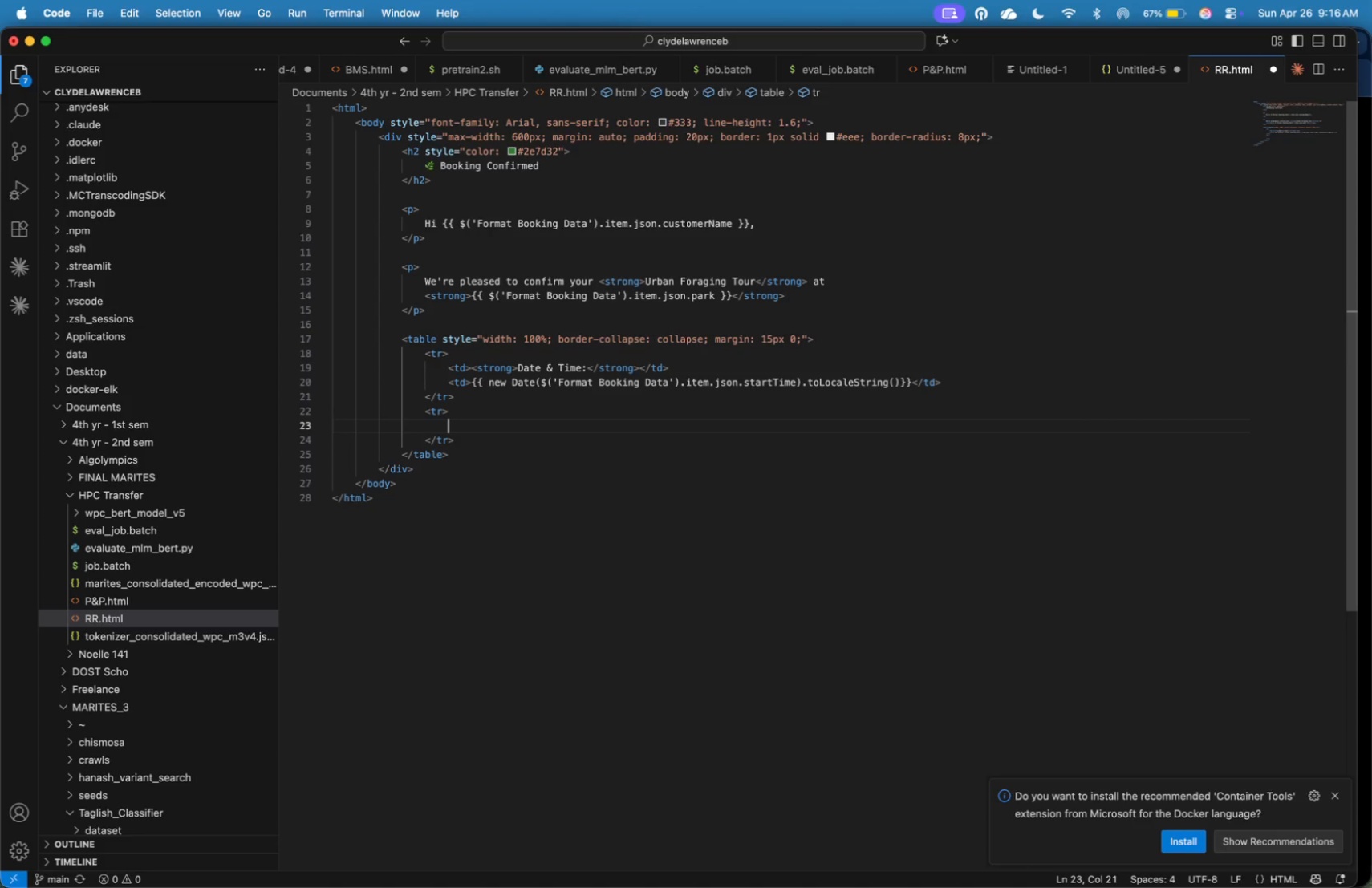 
 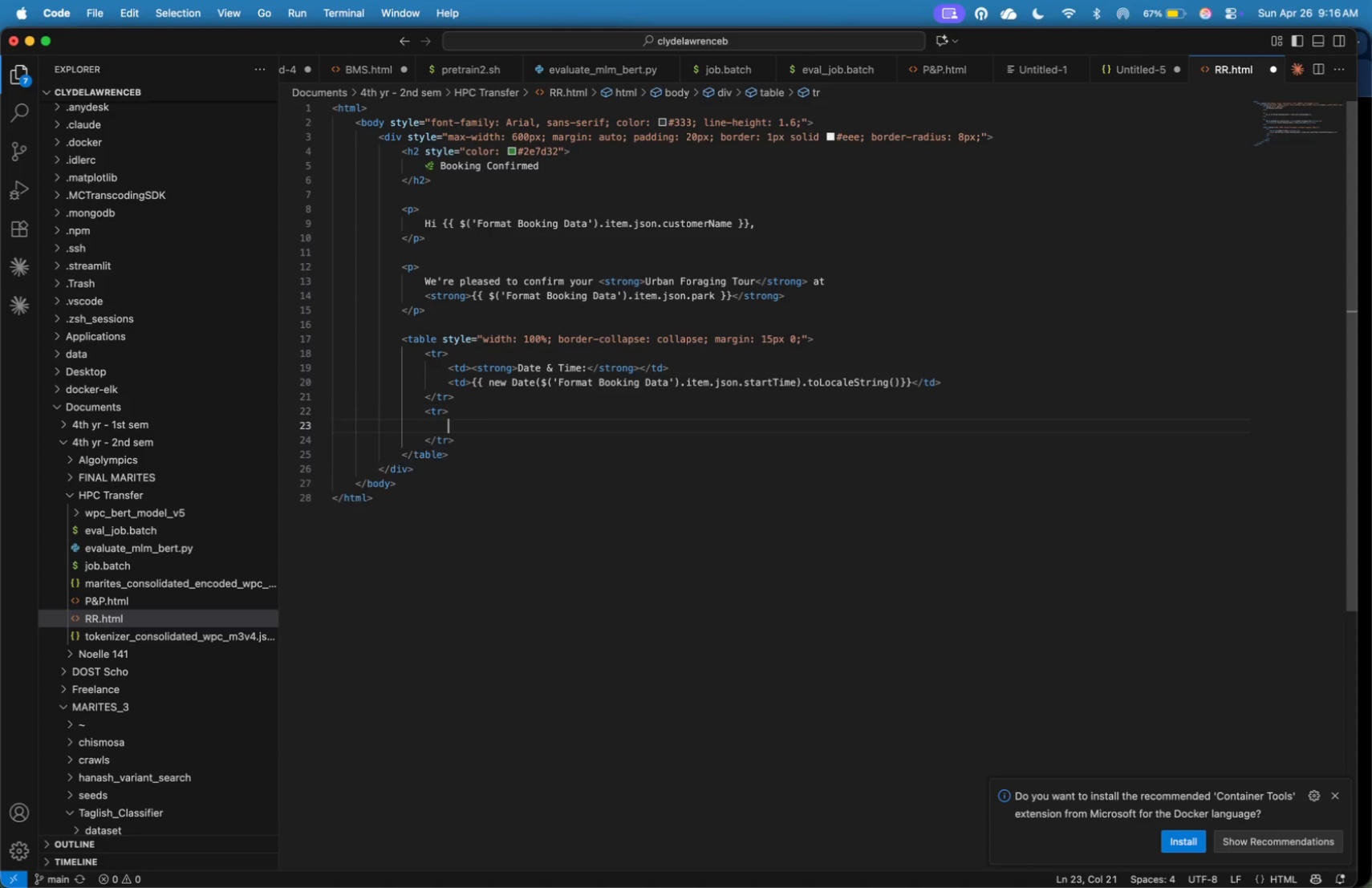 
key(Enter)
 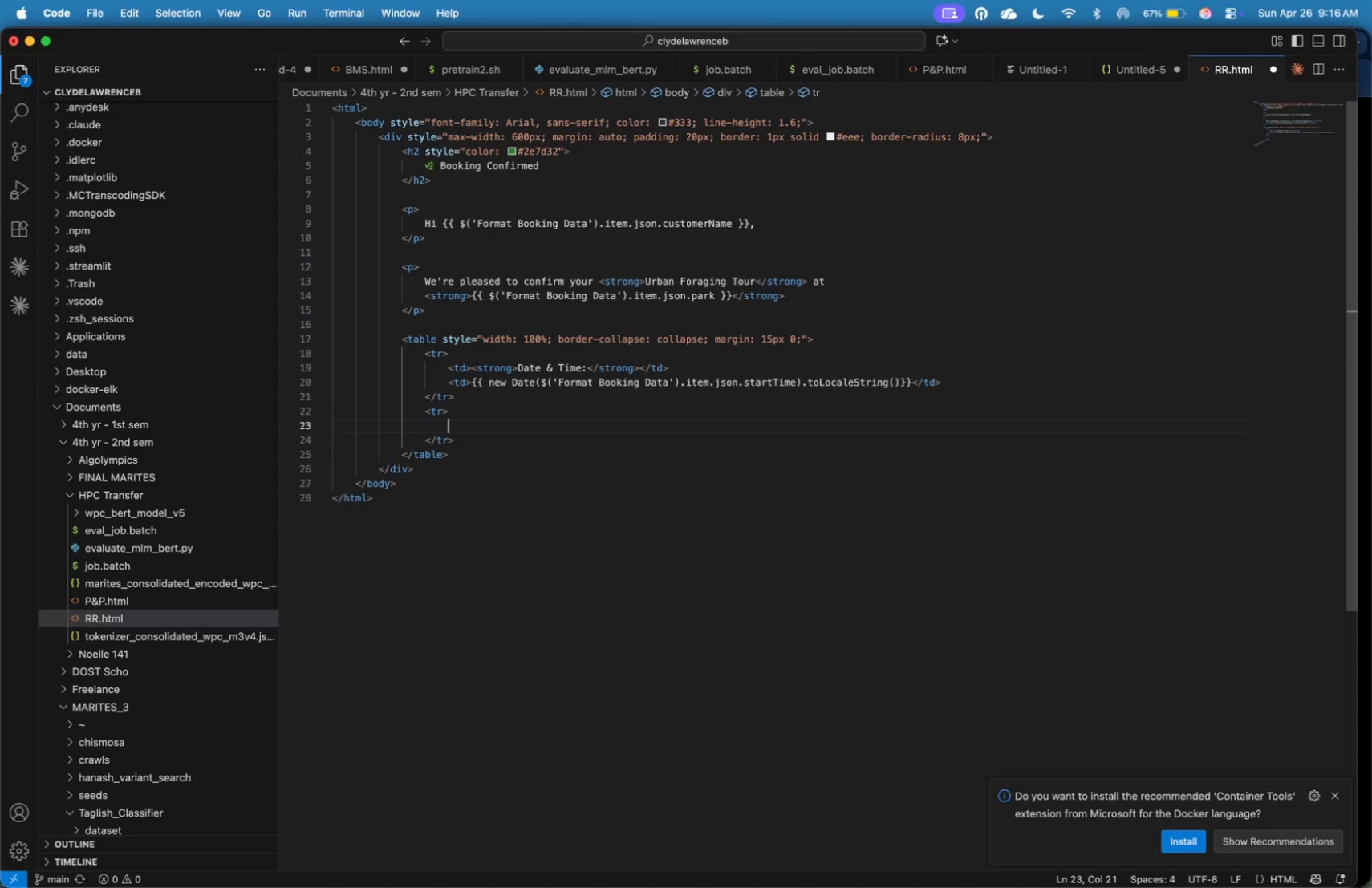 
type(<td><strong>)
 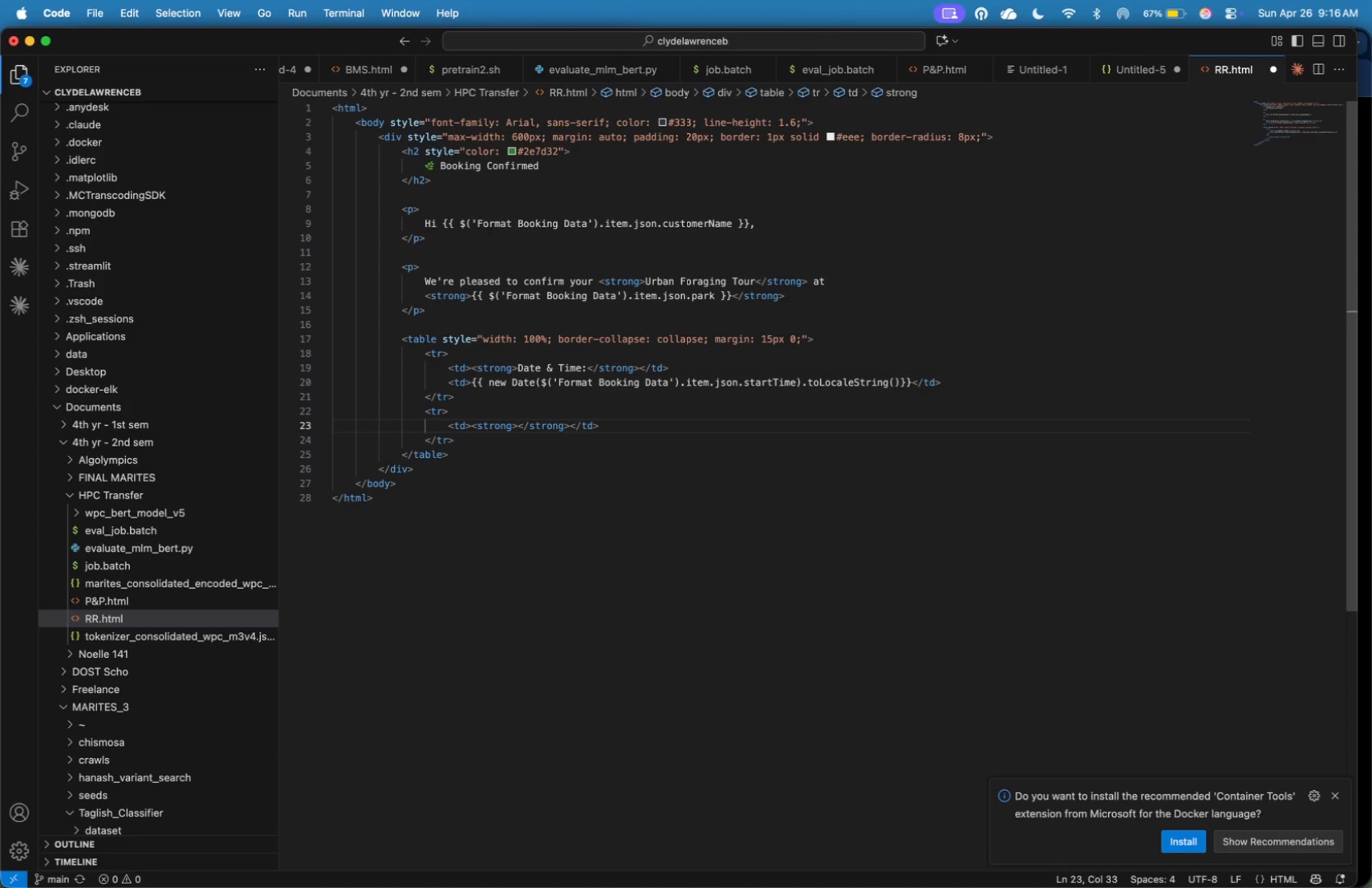 
wait(5.45)
 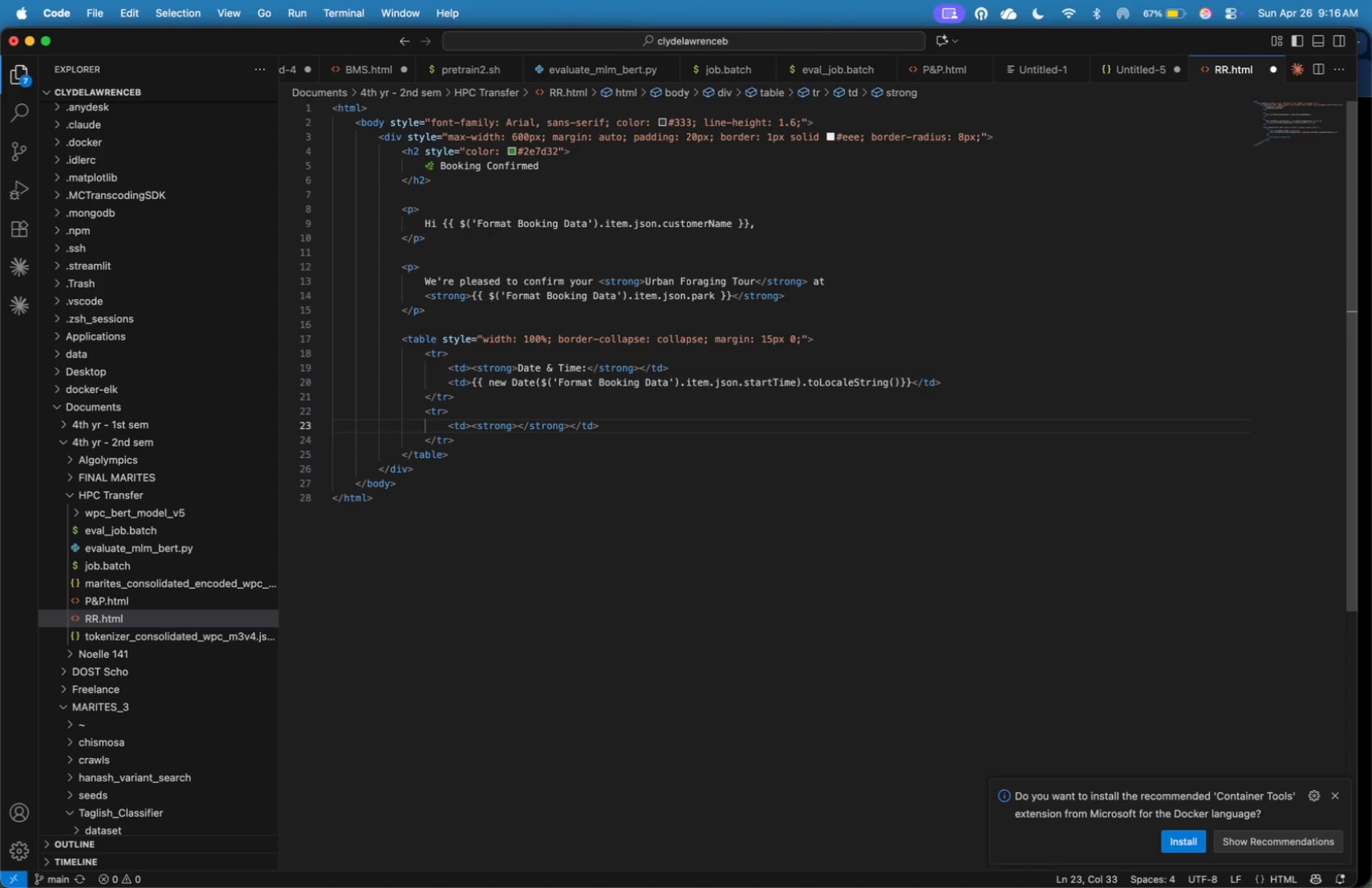 
type(Guests:)
 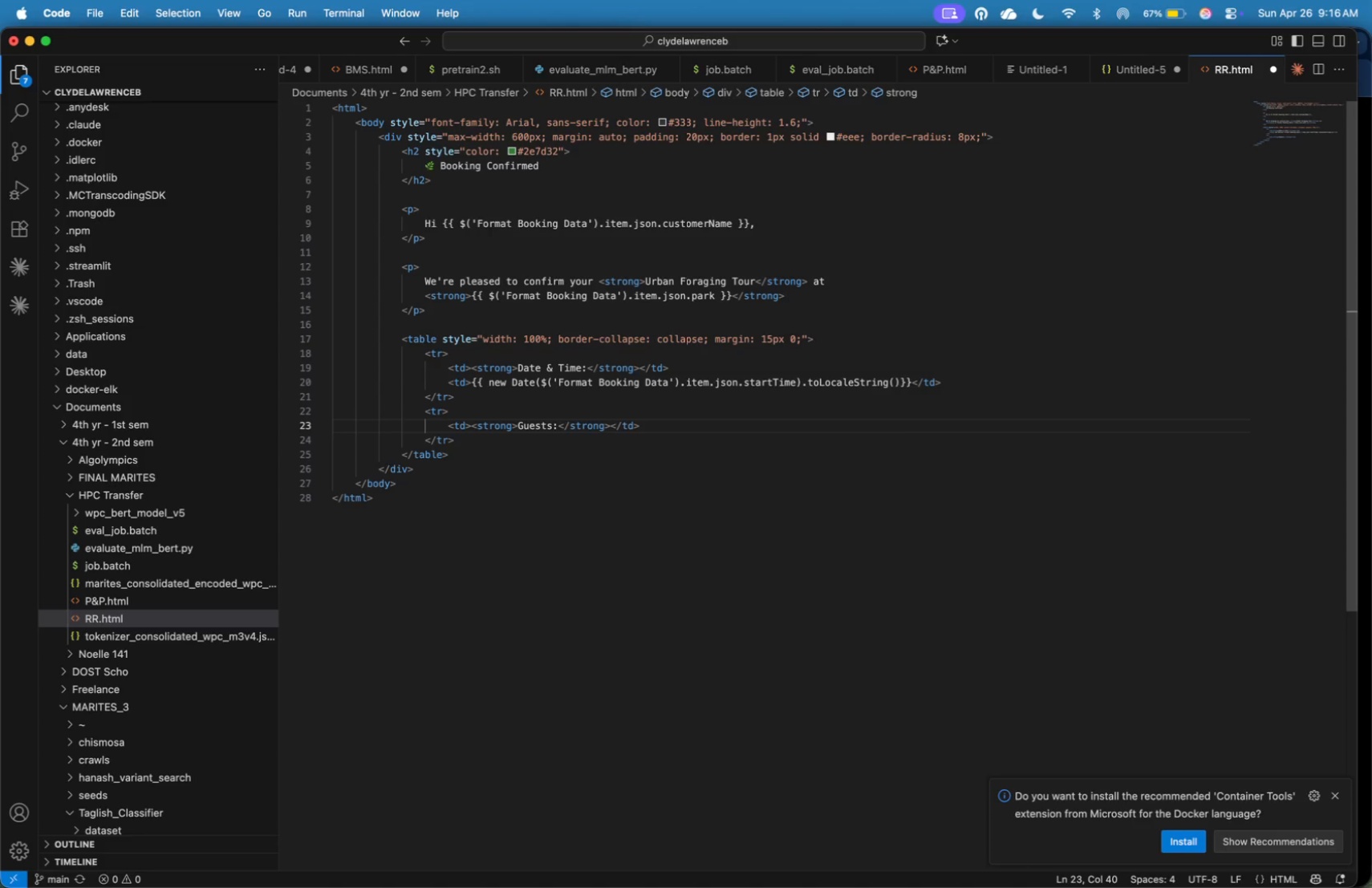 
key(ArrowRight)
 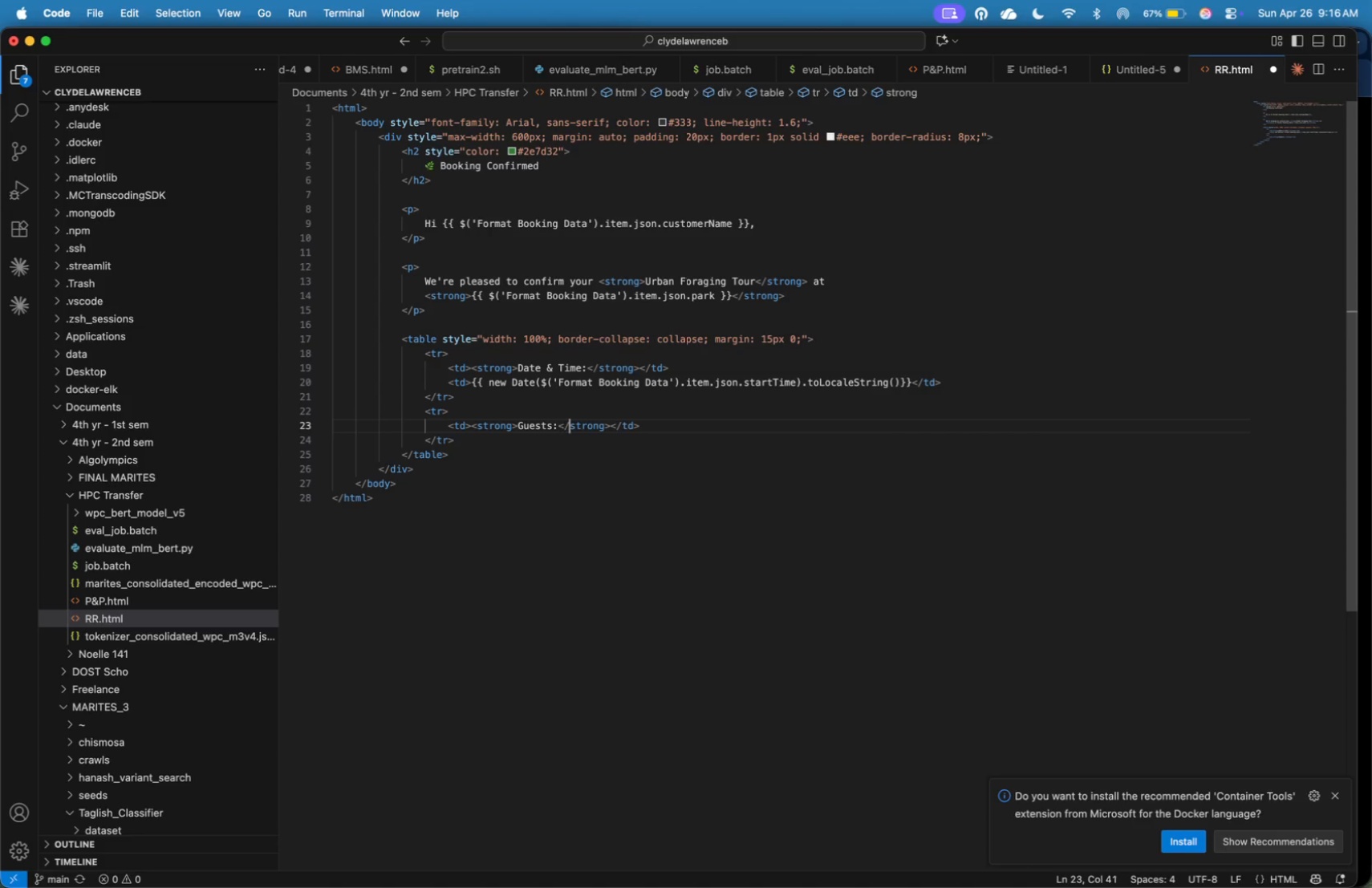 
key(ArrowRight)
 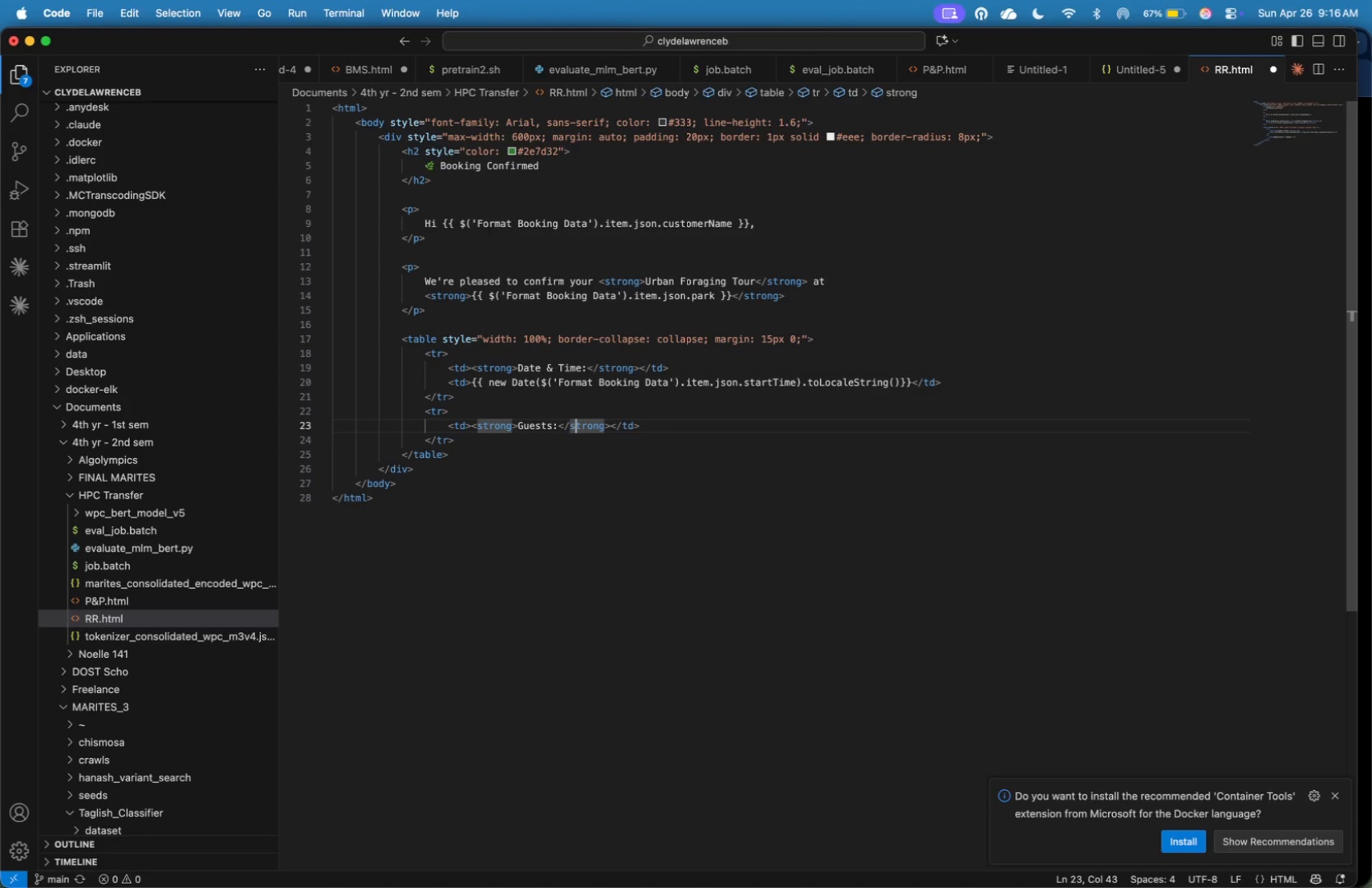 
hold_key(key=ArrowRight, duration=1.22)
 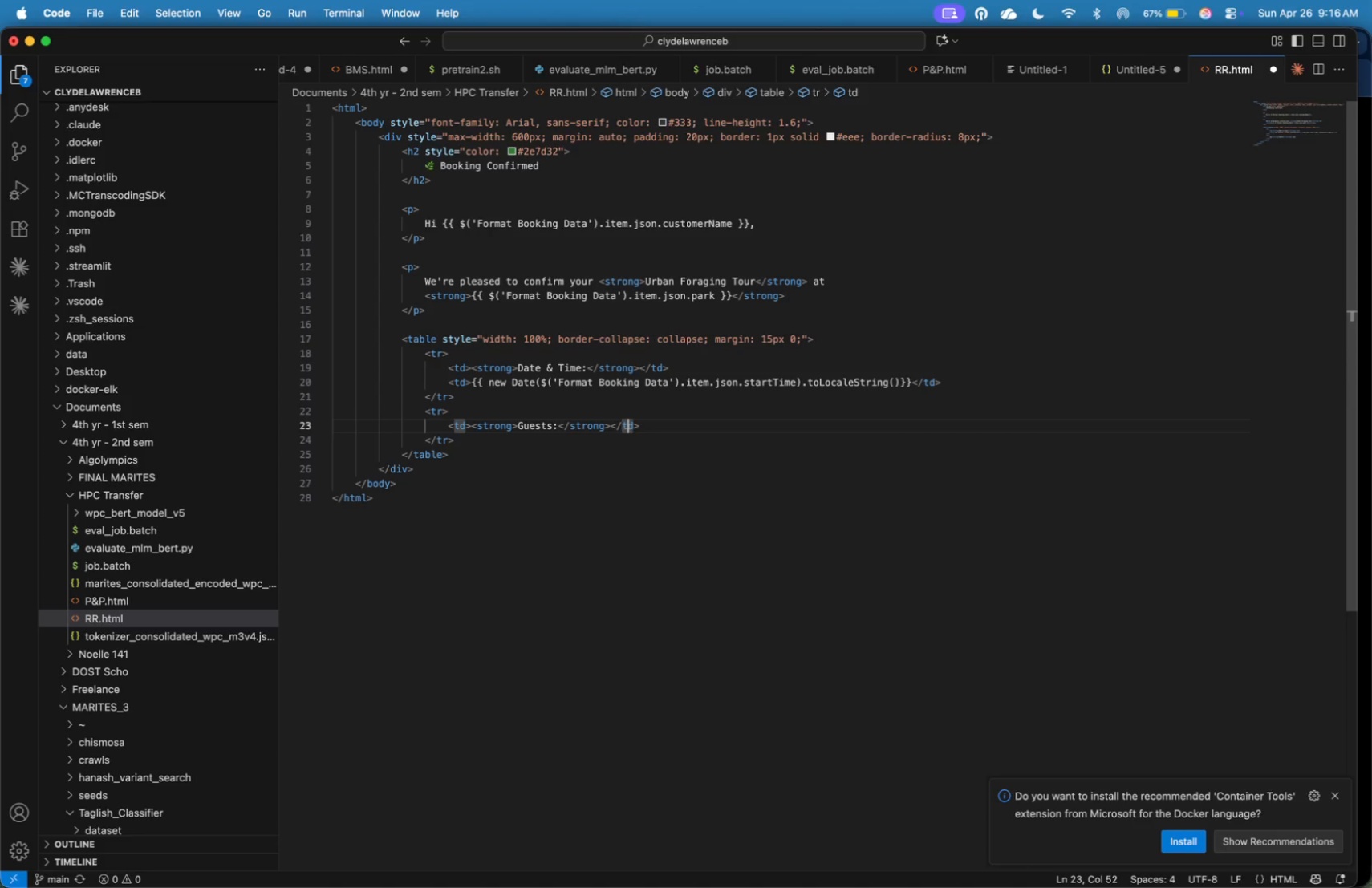 
key(ArrowRight)
 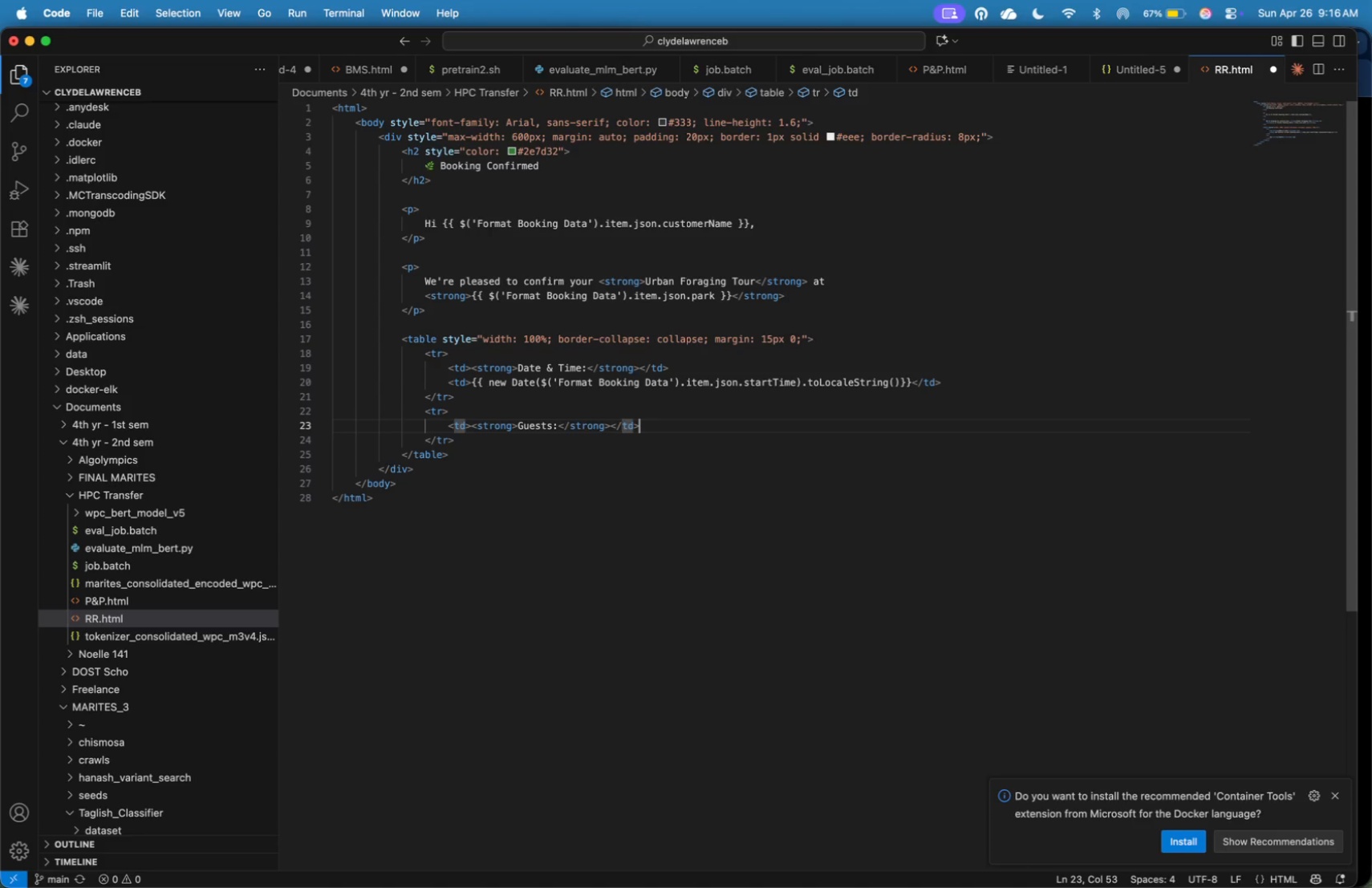 
key(ArrowRight)
 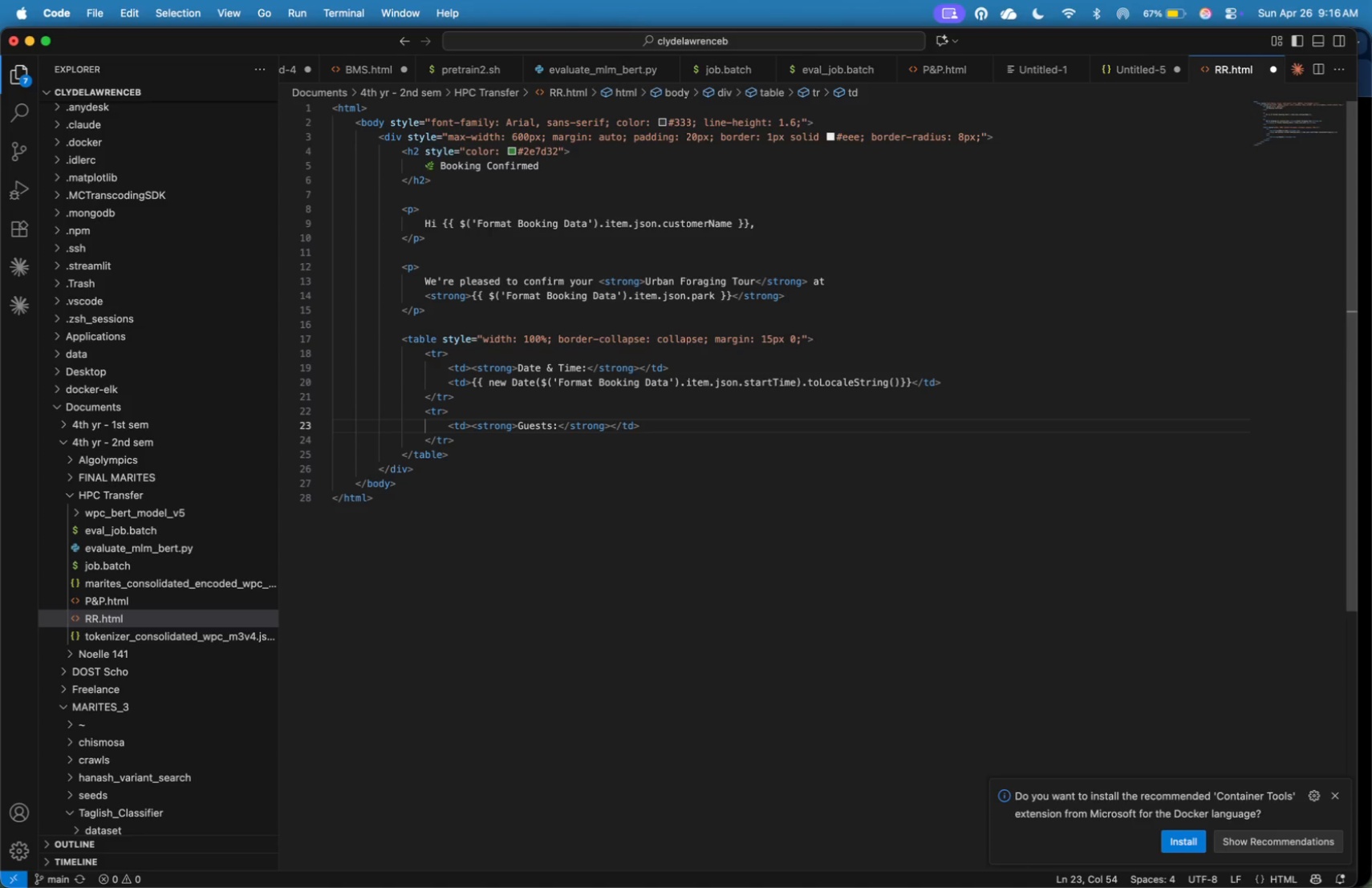 
key(Enter)
 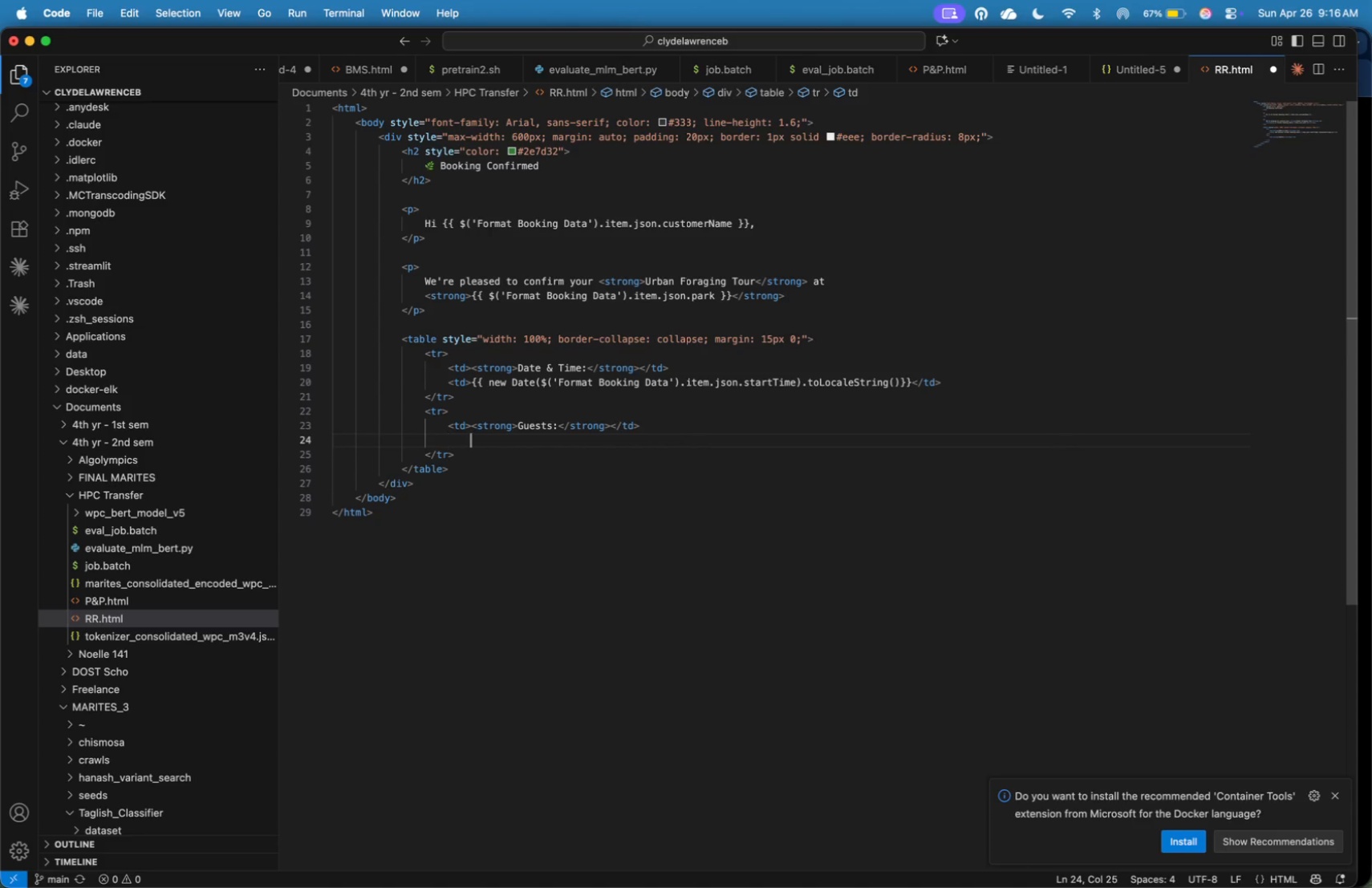 
key(Tab)
key(Backspace)
type(<td>)
 